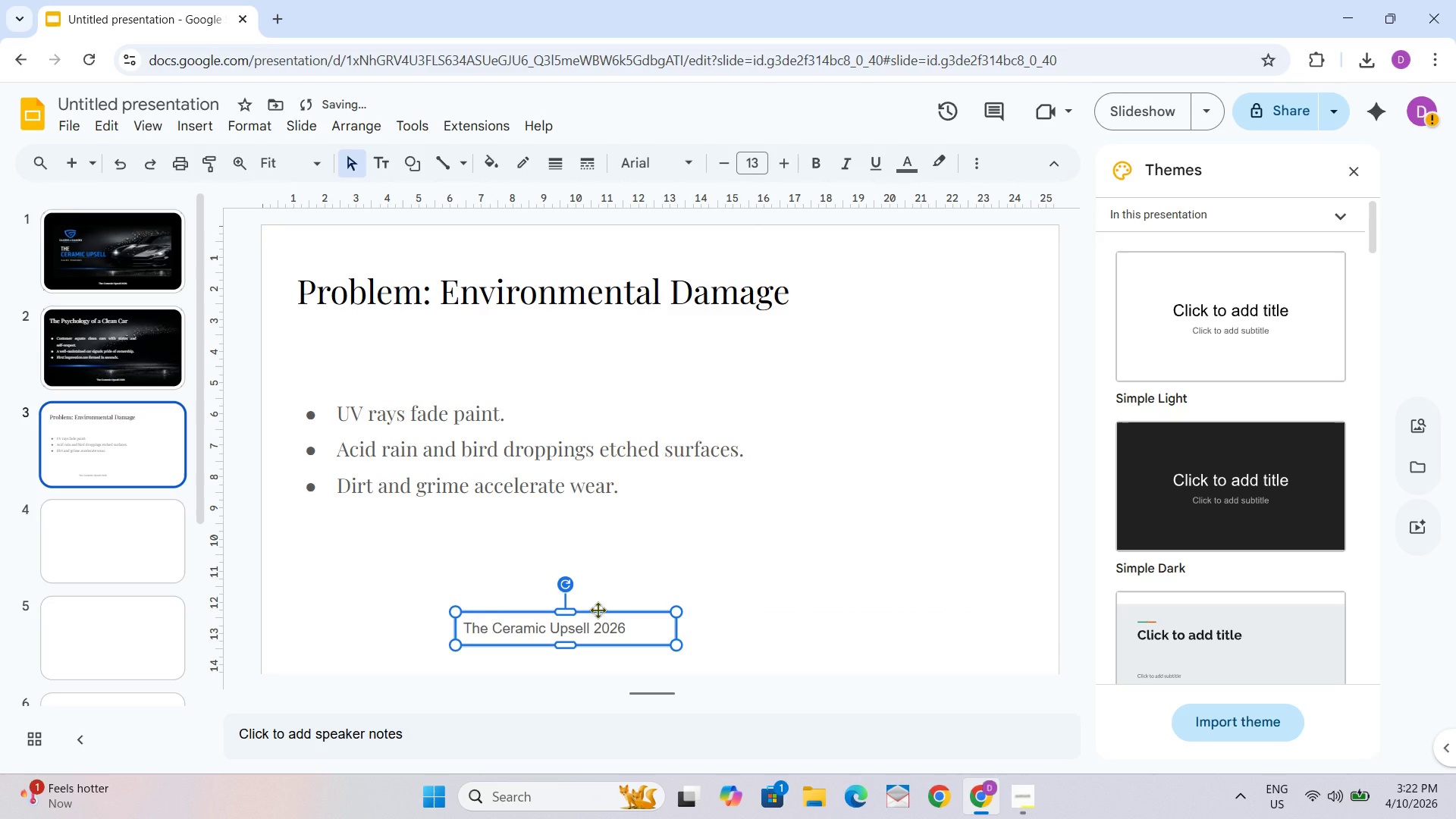 
left_click_drag(start_coordinate=[598, 610], to_coordinate=[677, 607])
 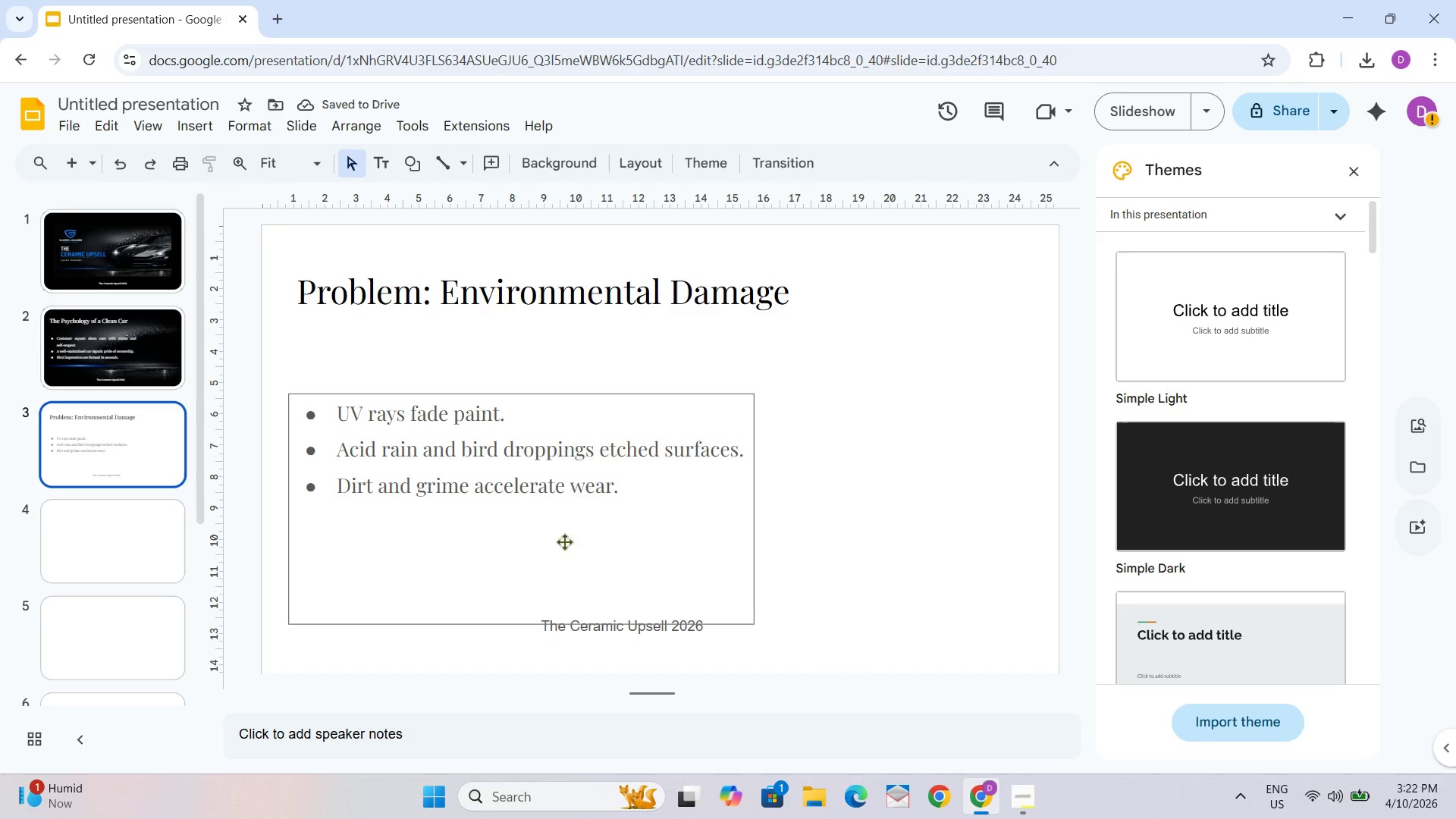 
double_click([679, 626])
 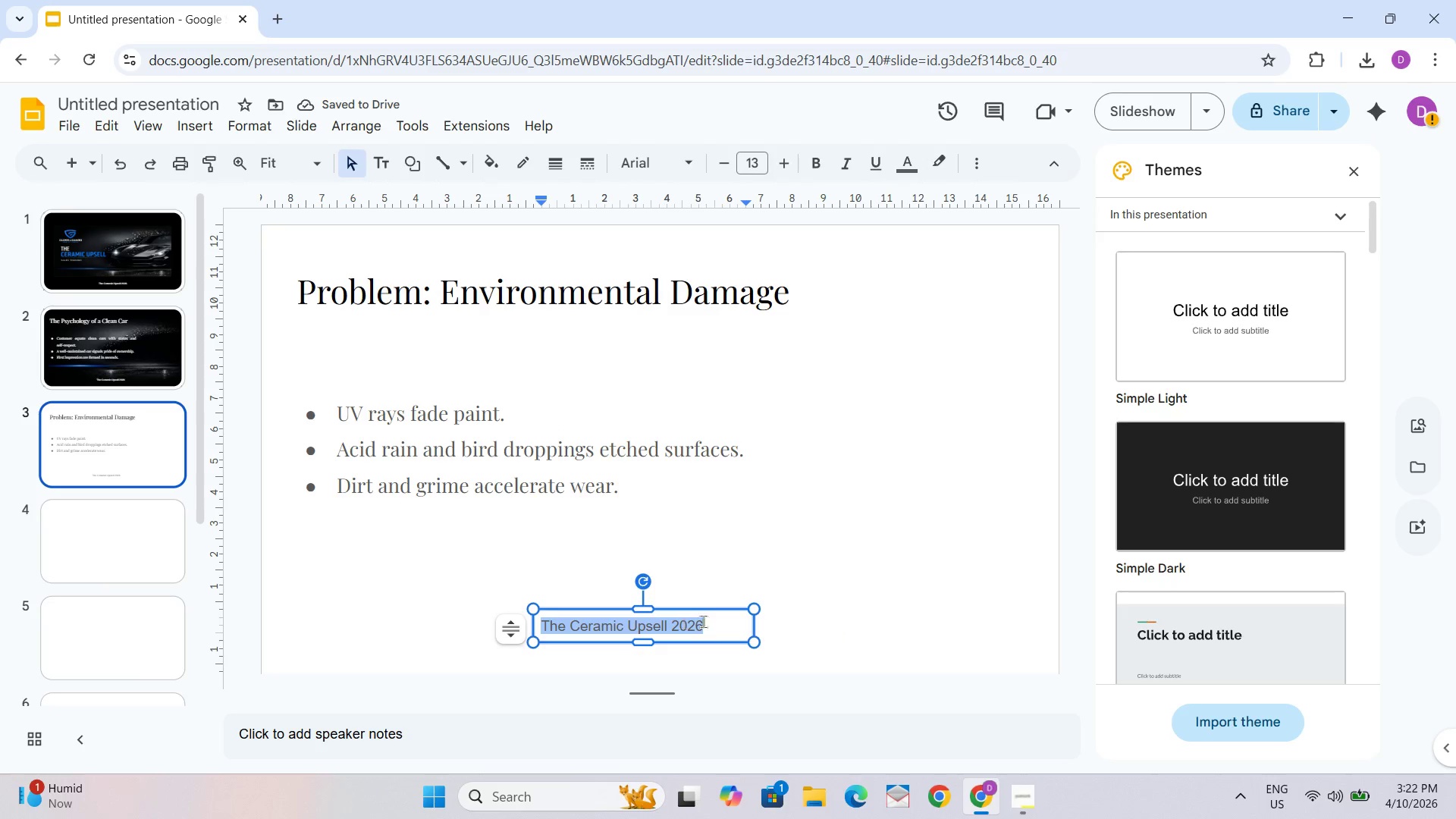 
key(Control+ControlLeft)
 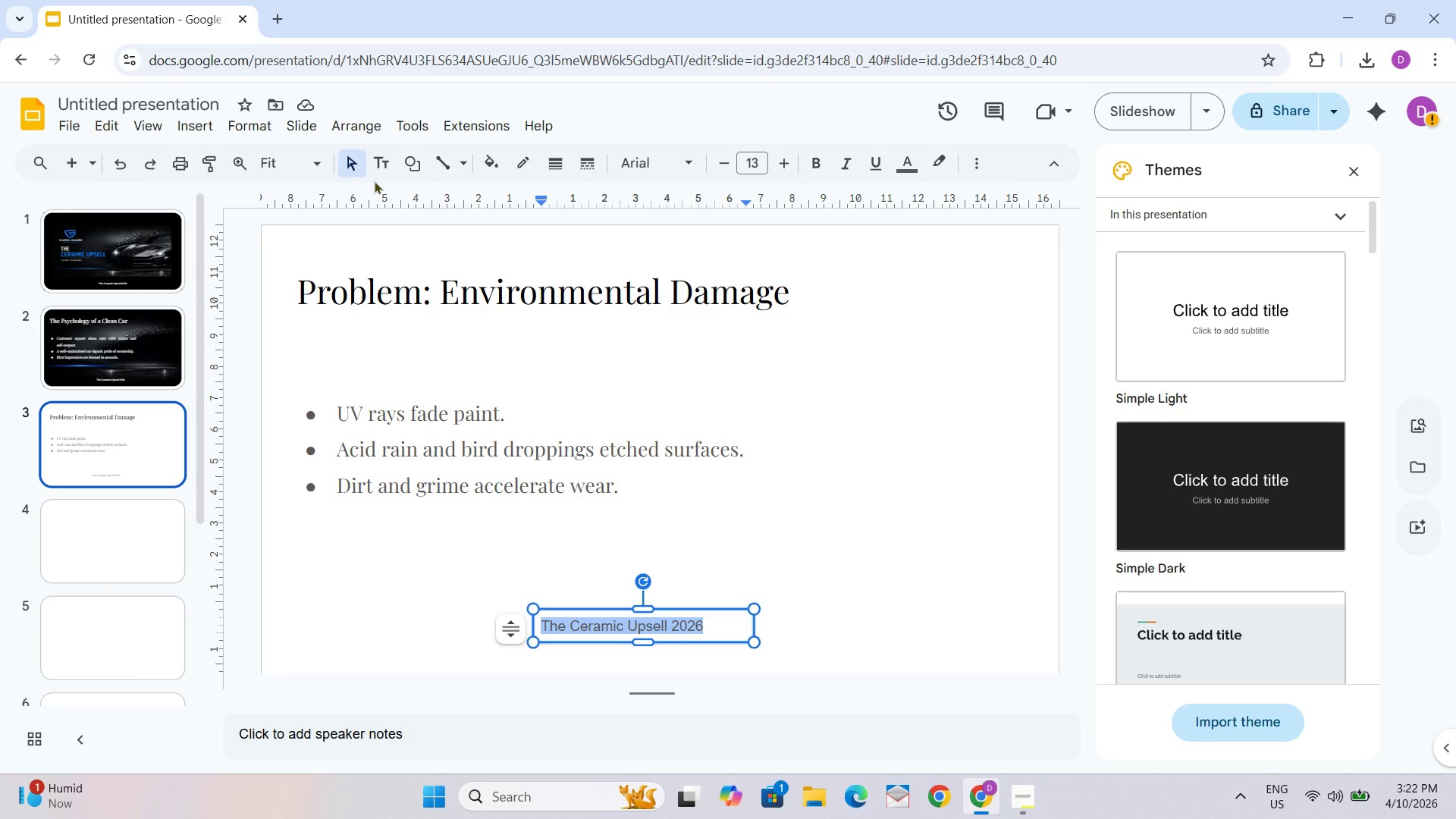 
left_click([677, 168])
 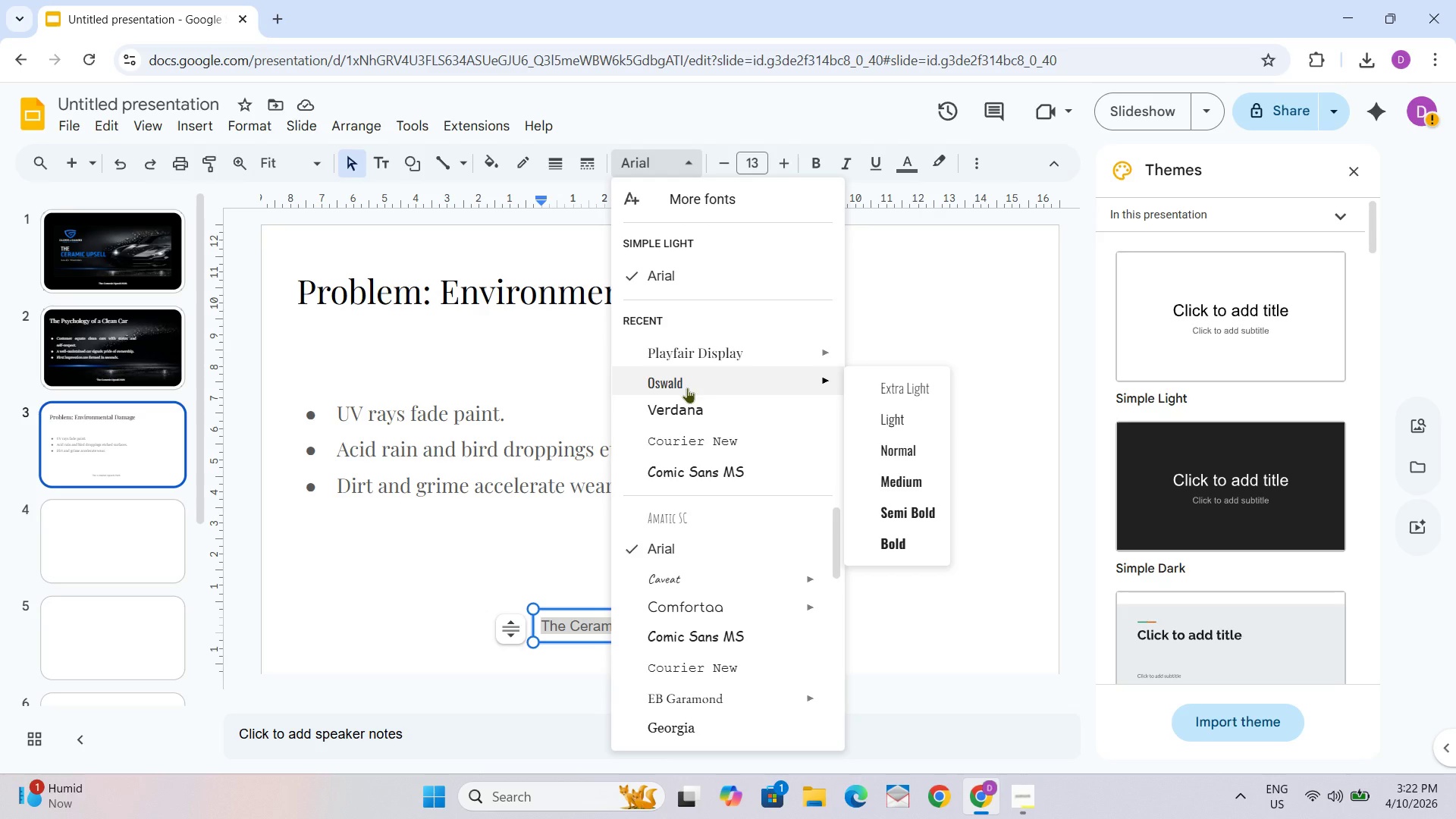 
left_click([687, 388])
 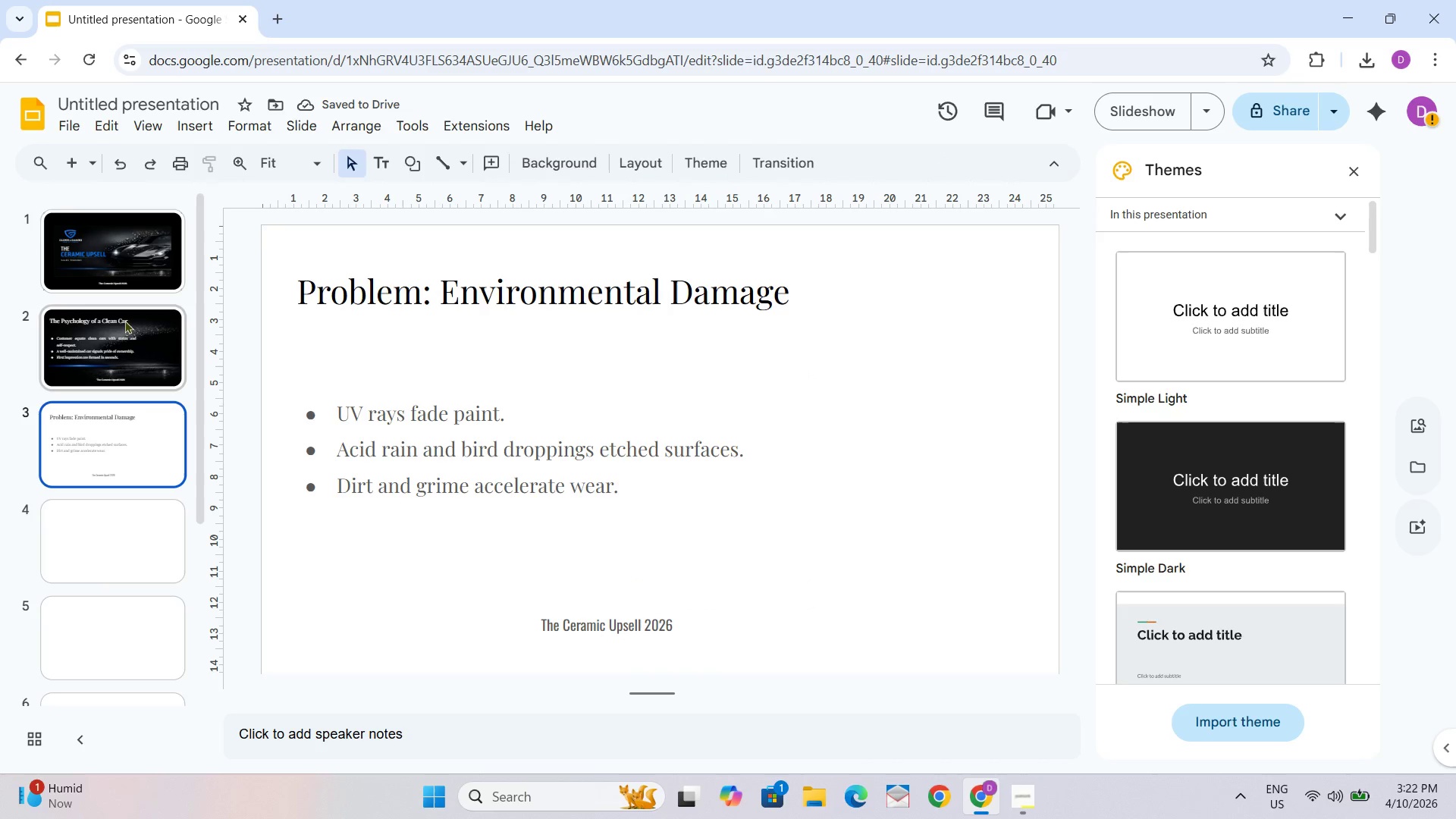 
left_click([129, 246])
 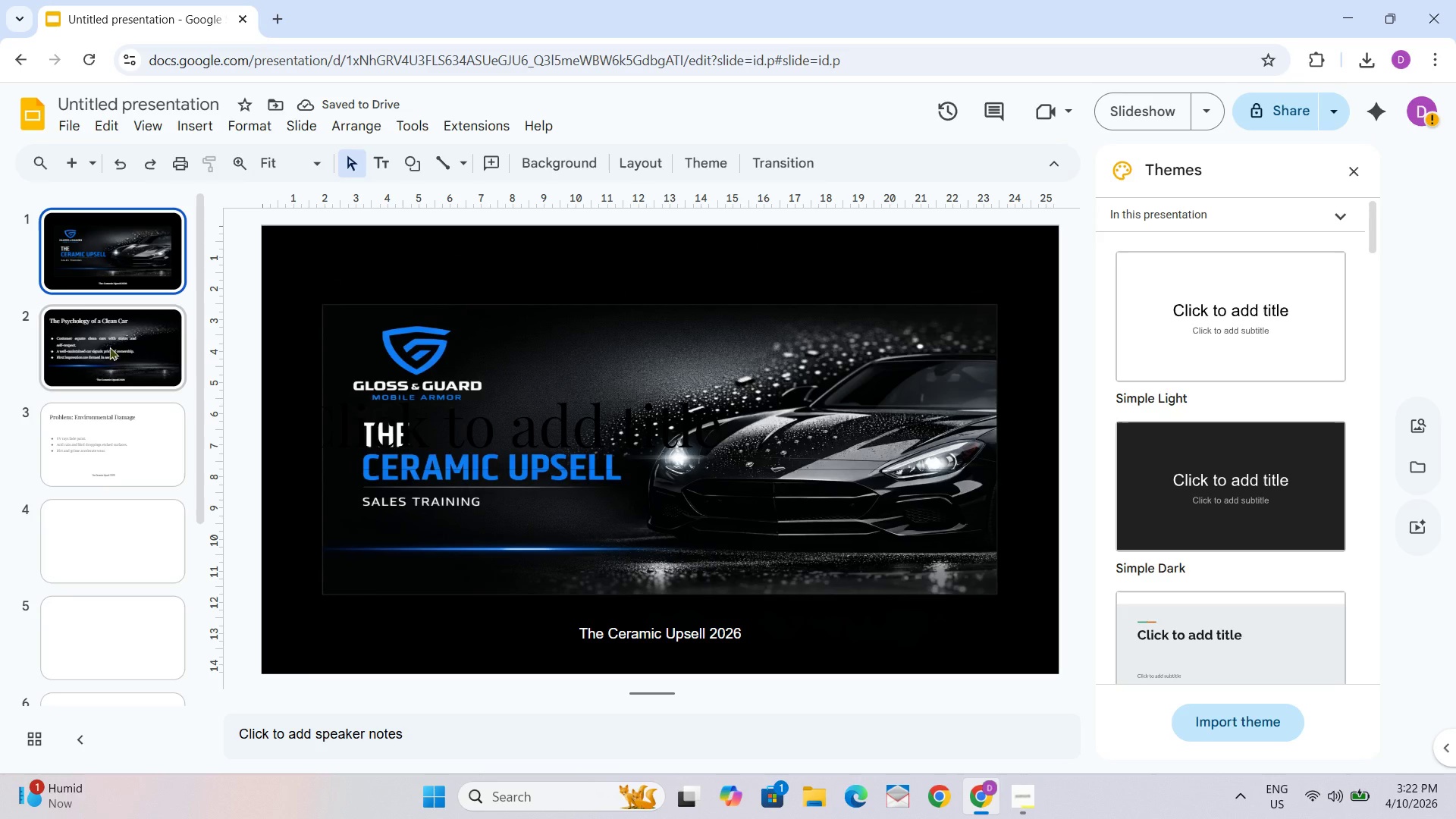 
left_click([106, 355])
 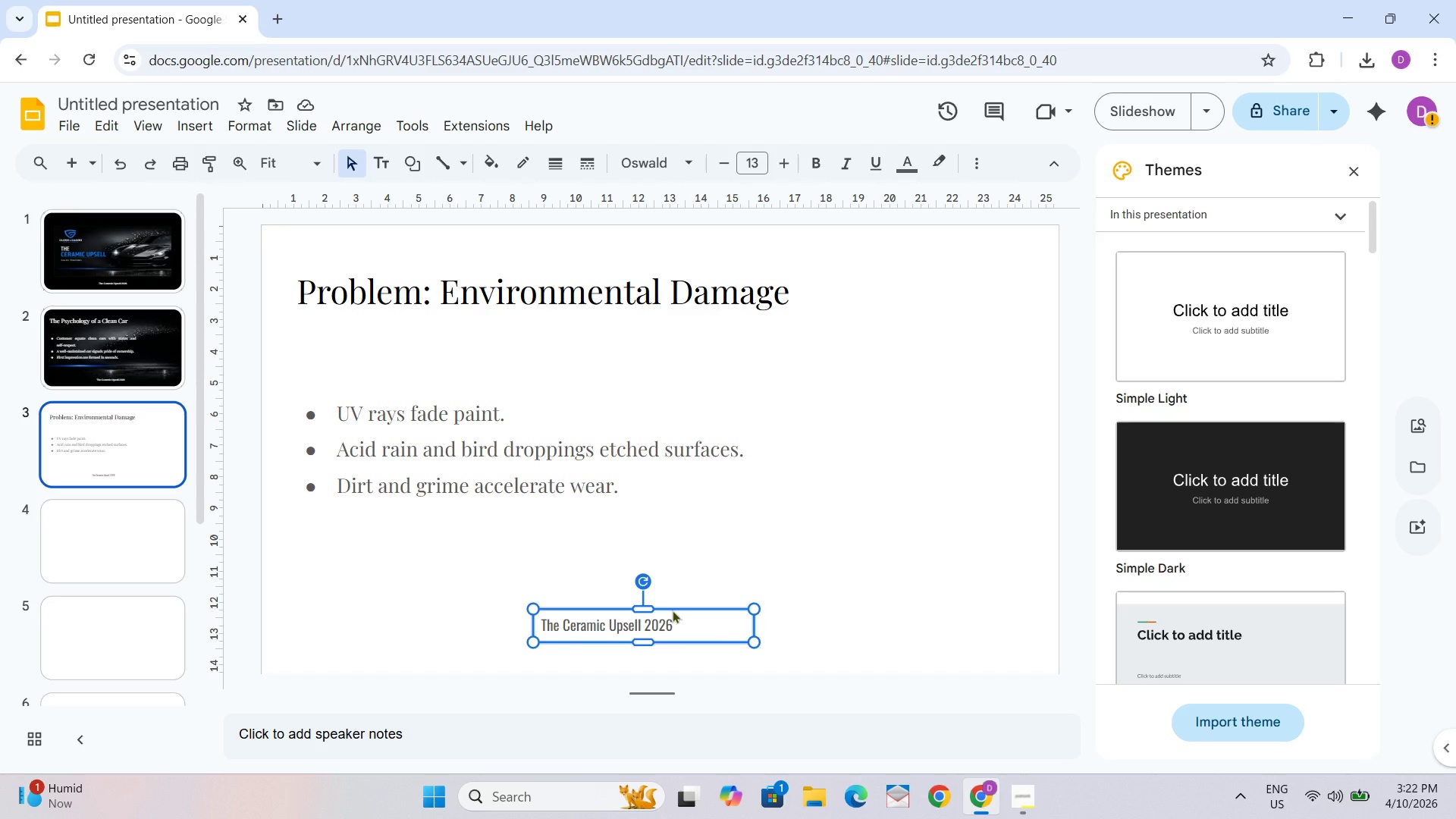 
wait(5.19)
 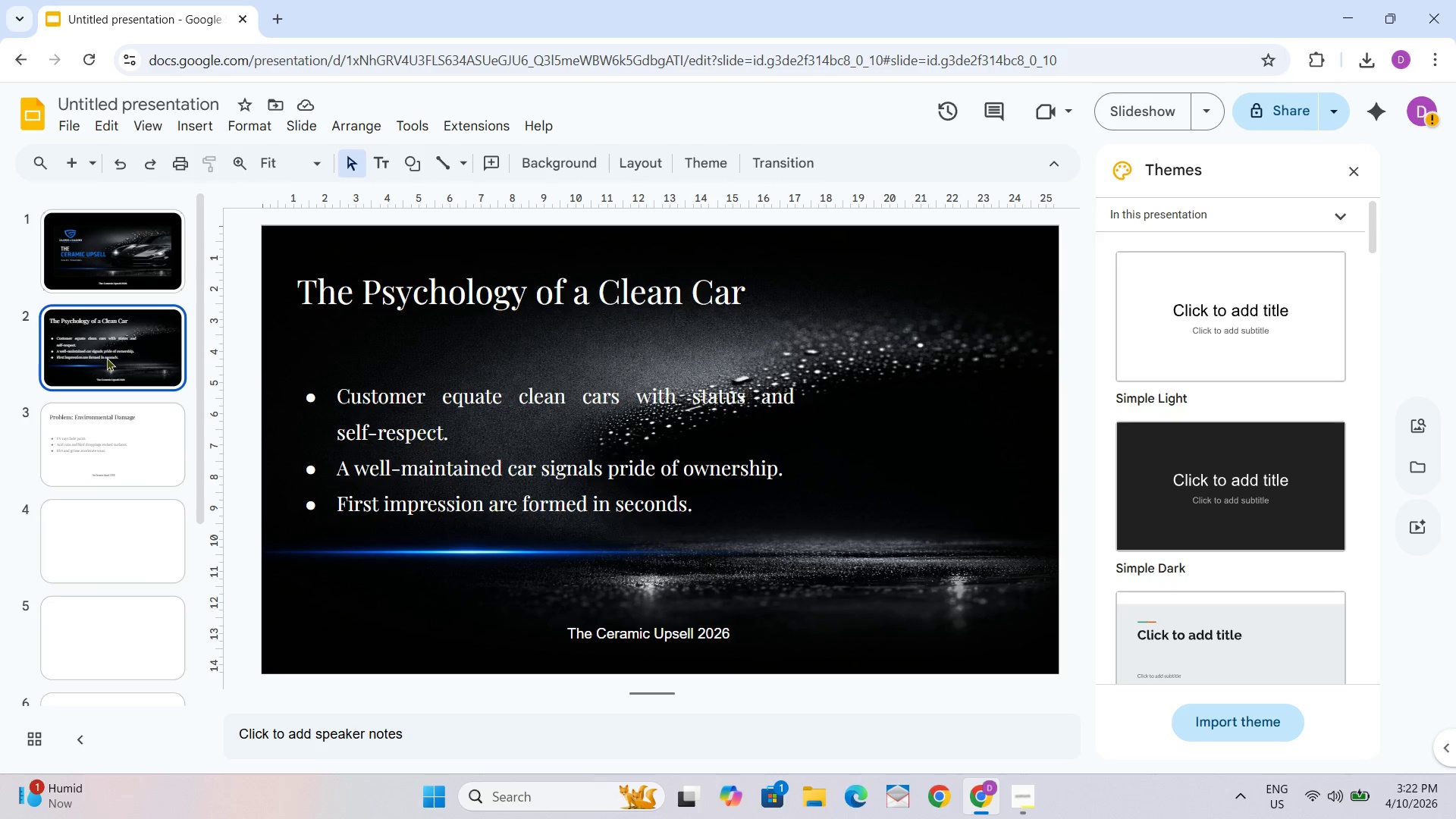 
left_click_drag(start_coordinate=[676, 613], to_coordinate=[690, 611])
 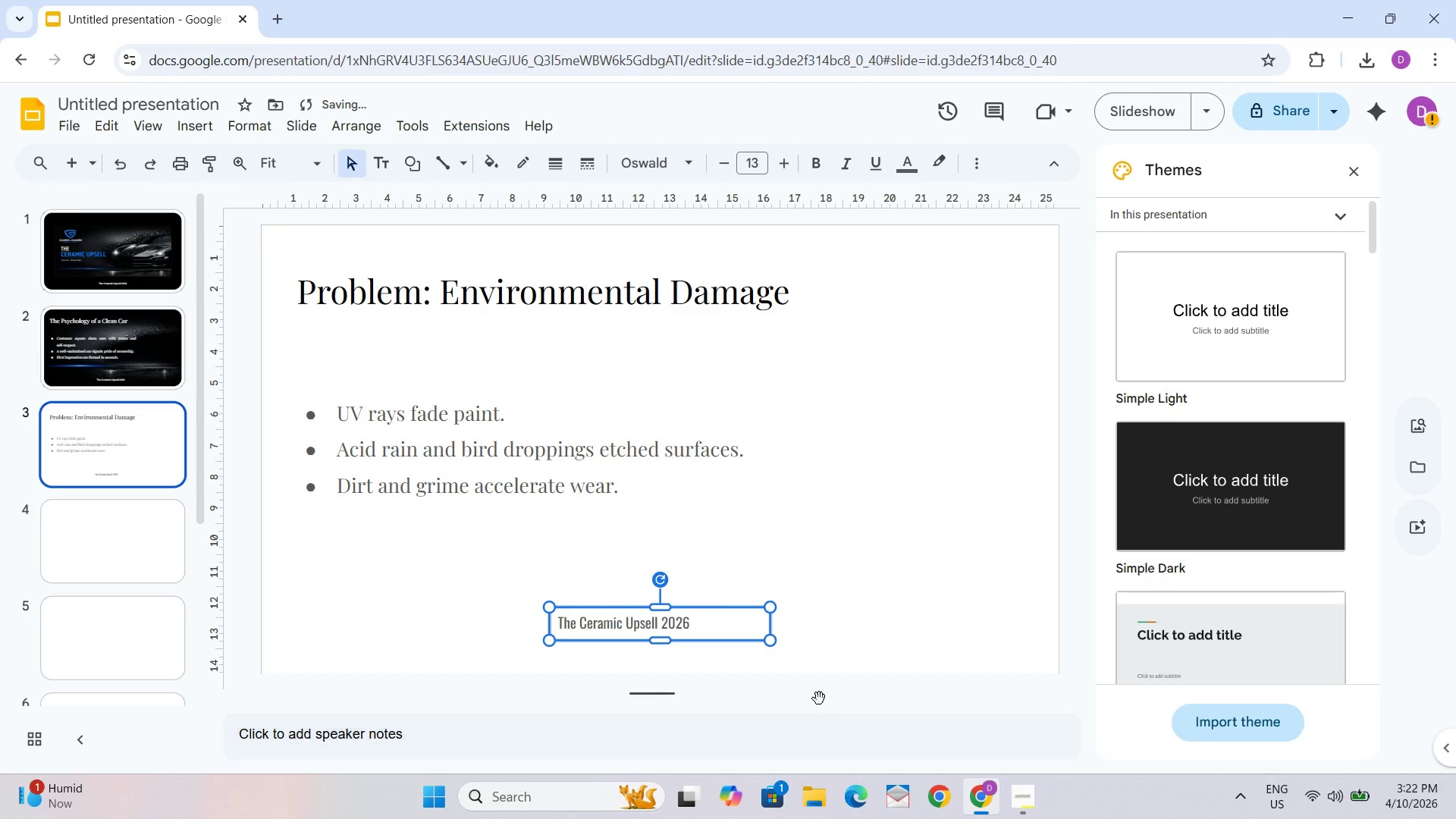 
left_click([831, 639])
 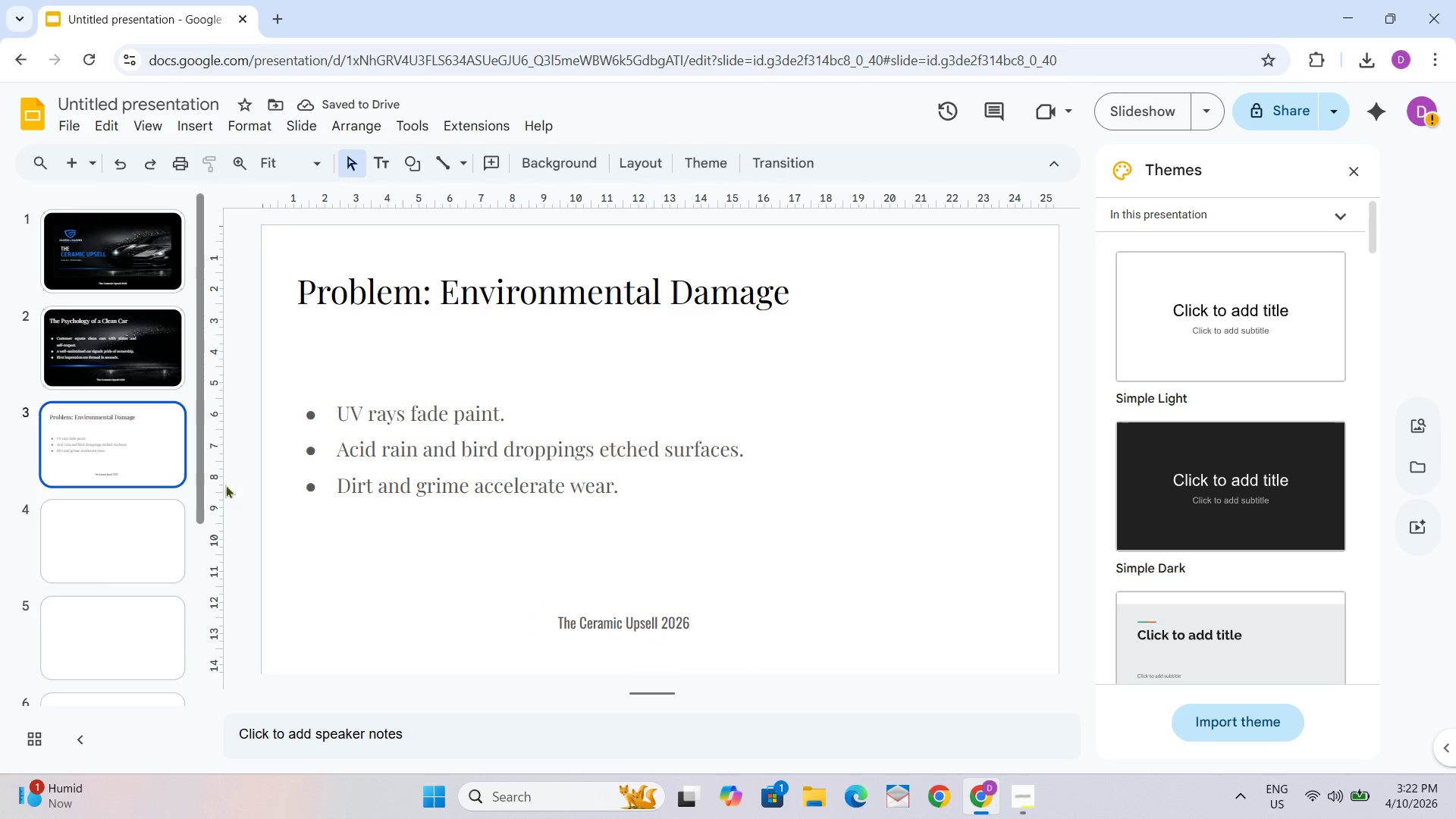 
left_click([152, 563])
 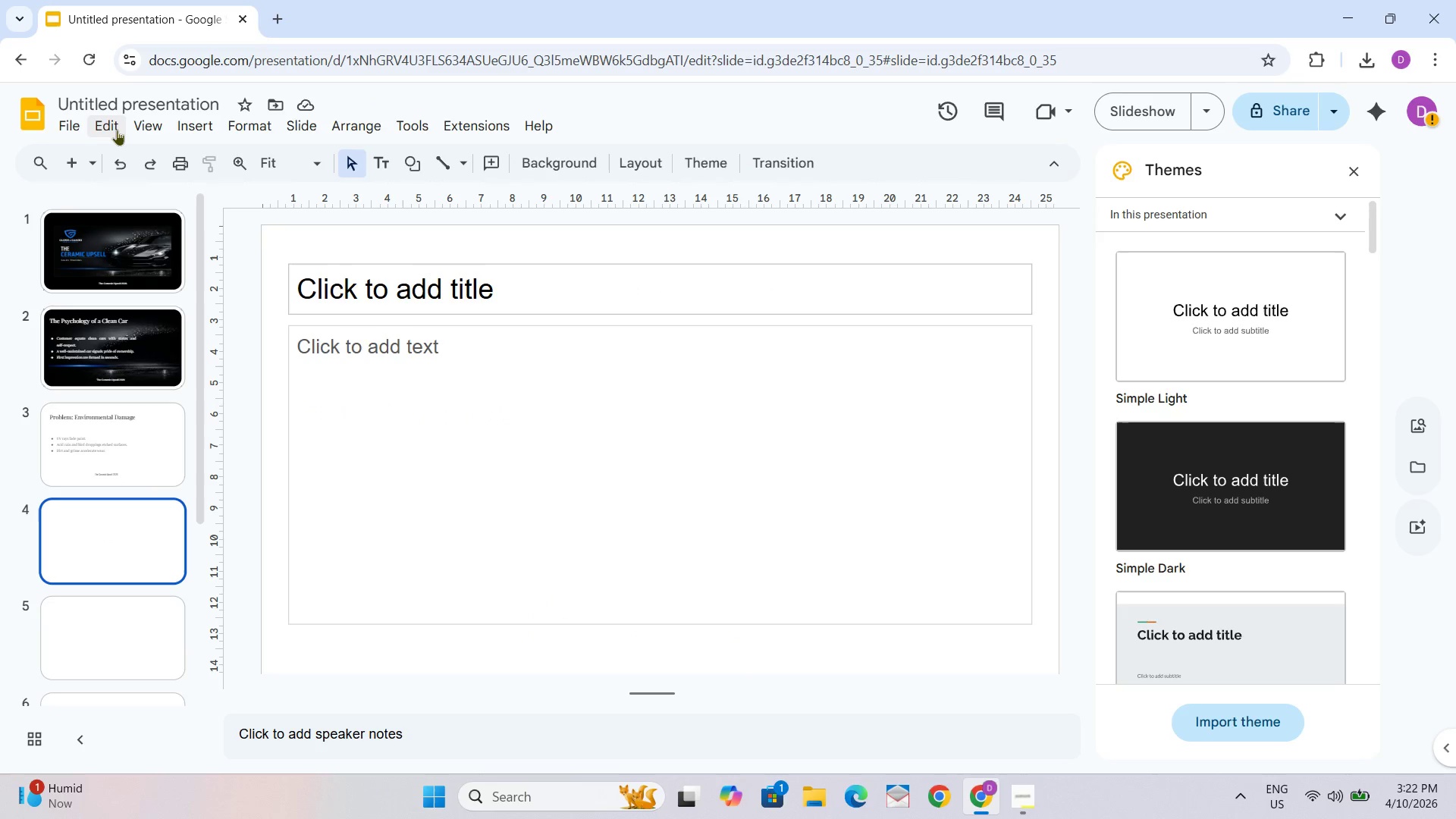 
left_click([193, 130])
 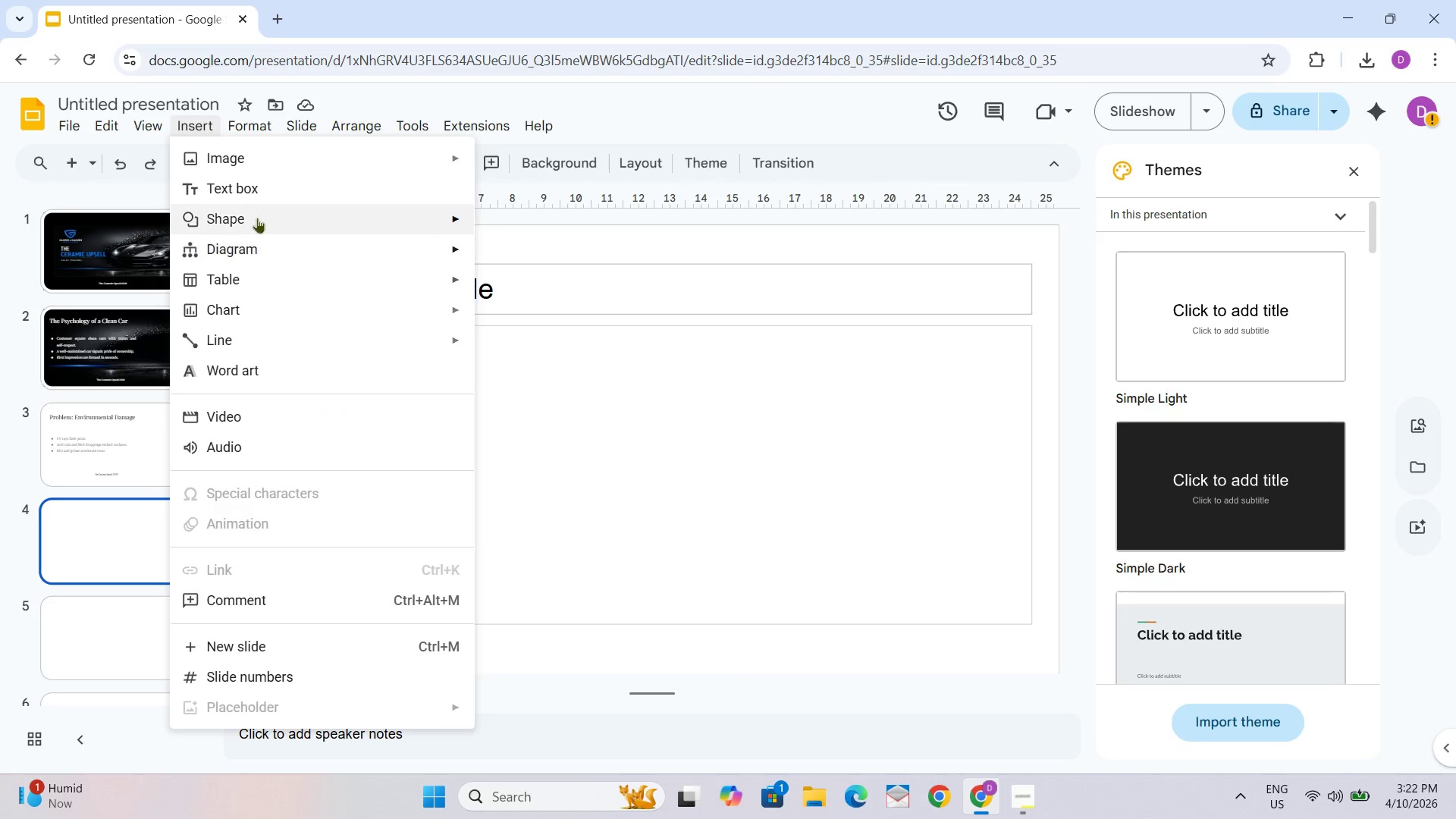 
left_click([254, 187])
 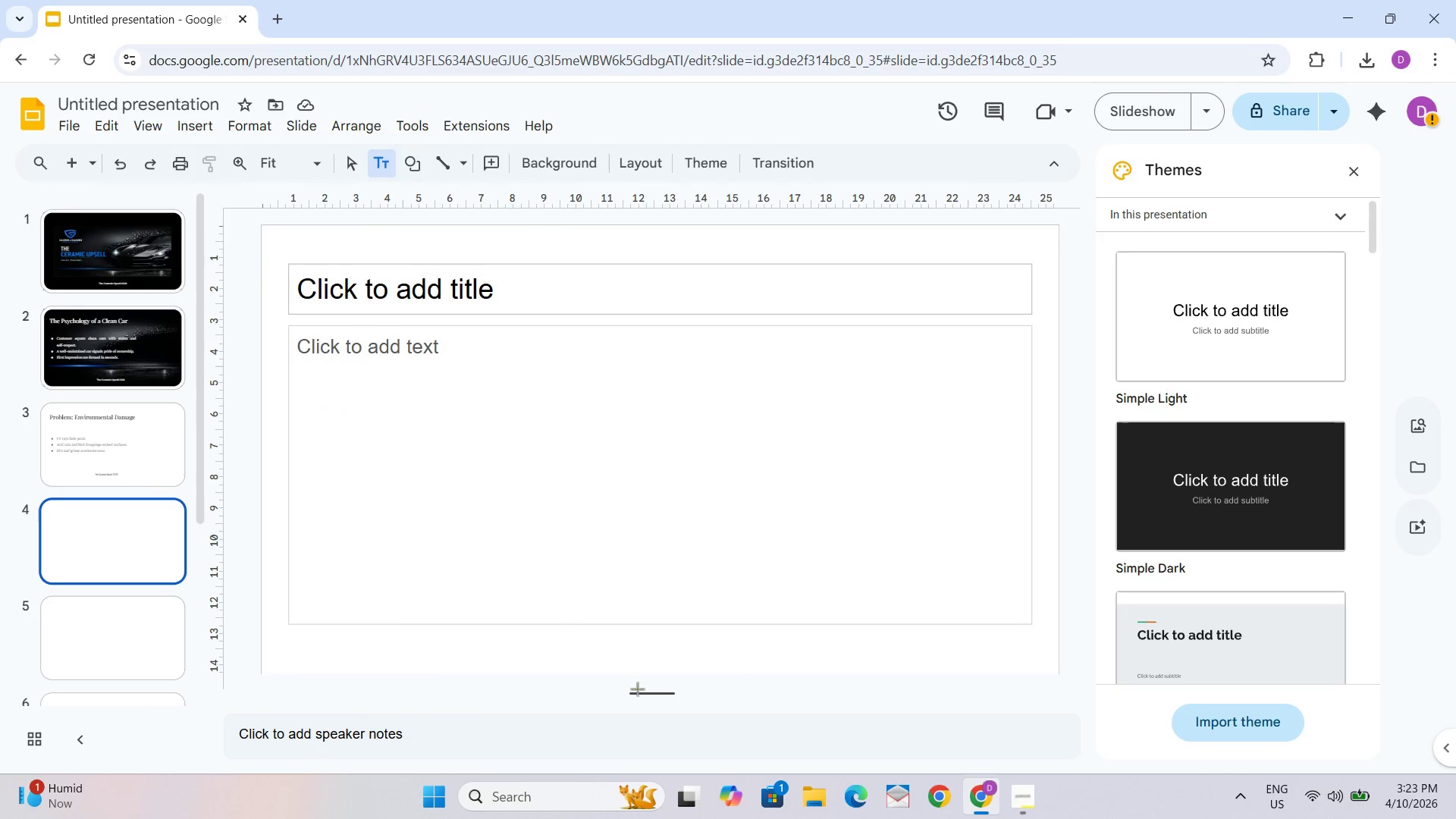 
left_click([599, 635])
 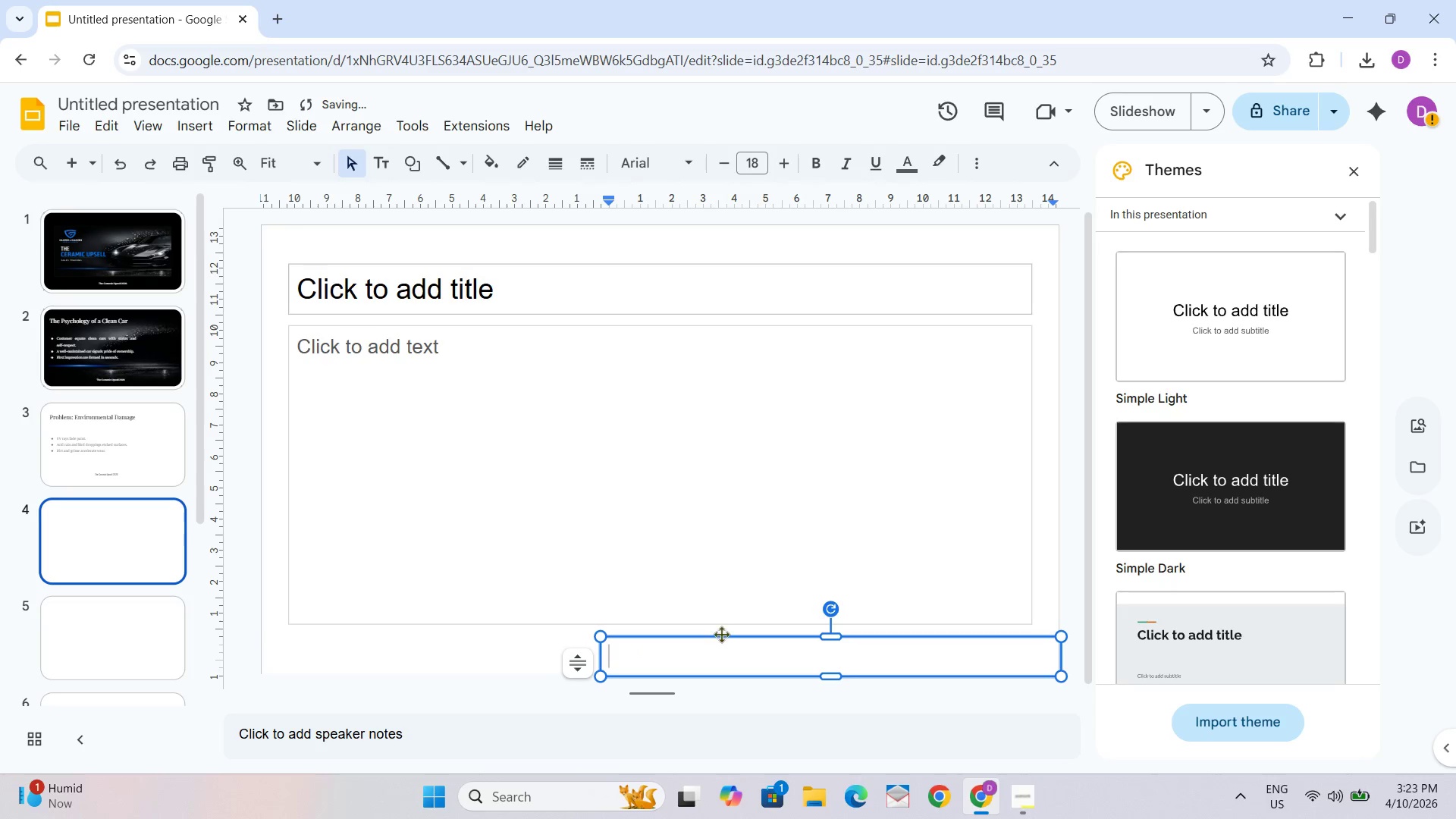 
type(The c)
key(Backspace)
type(Ceramic Upsell 2026)
 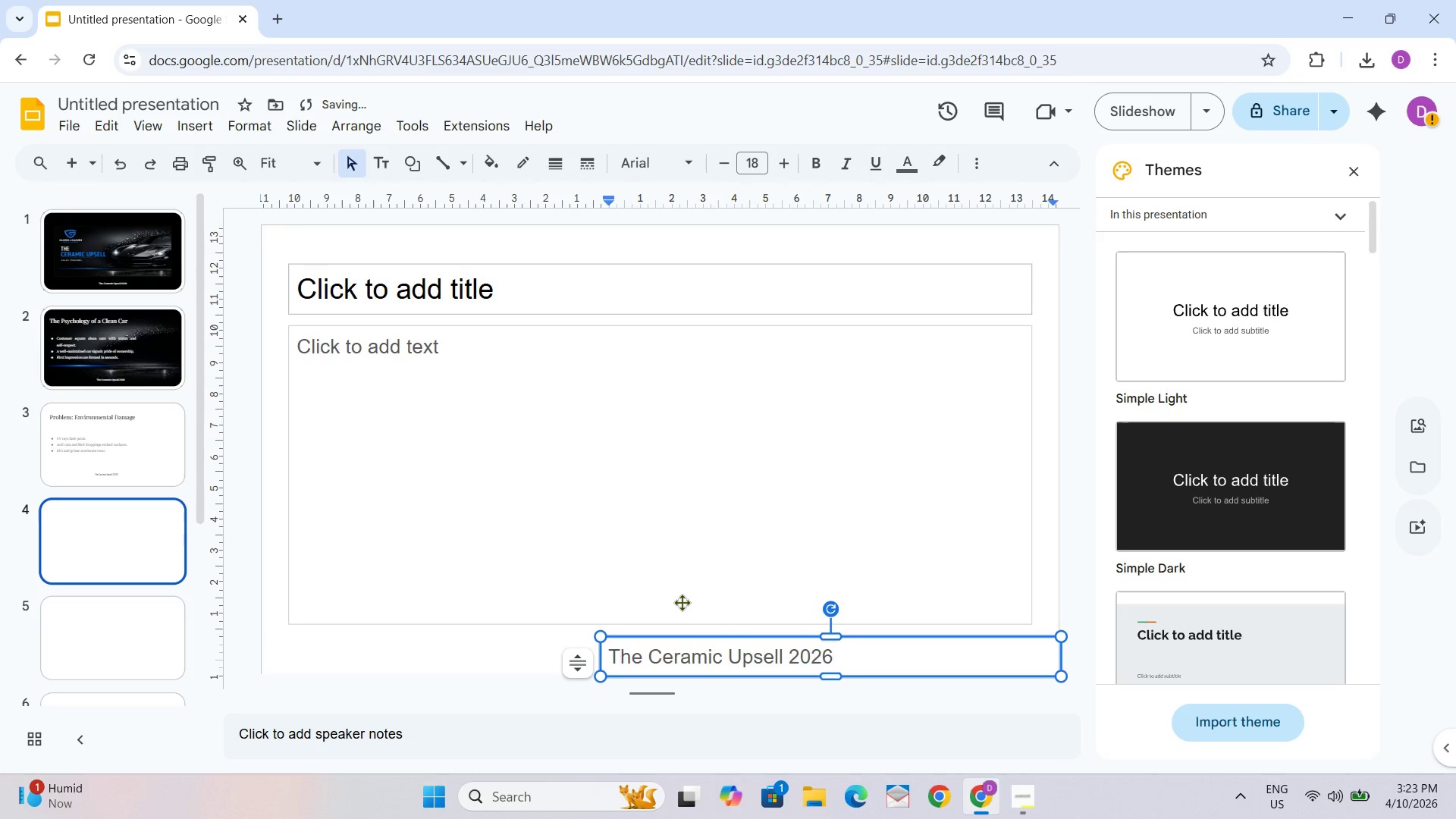 
key(Control+A)
 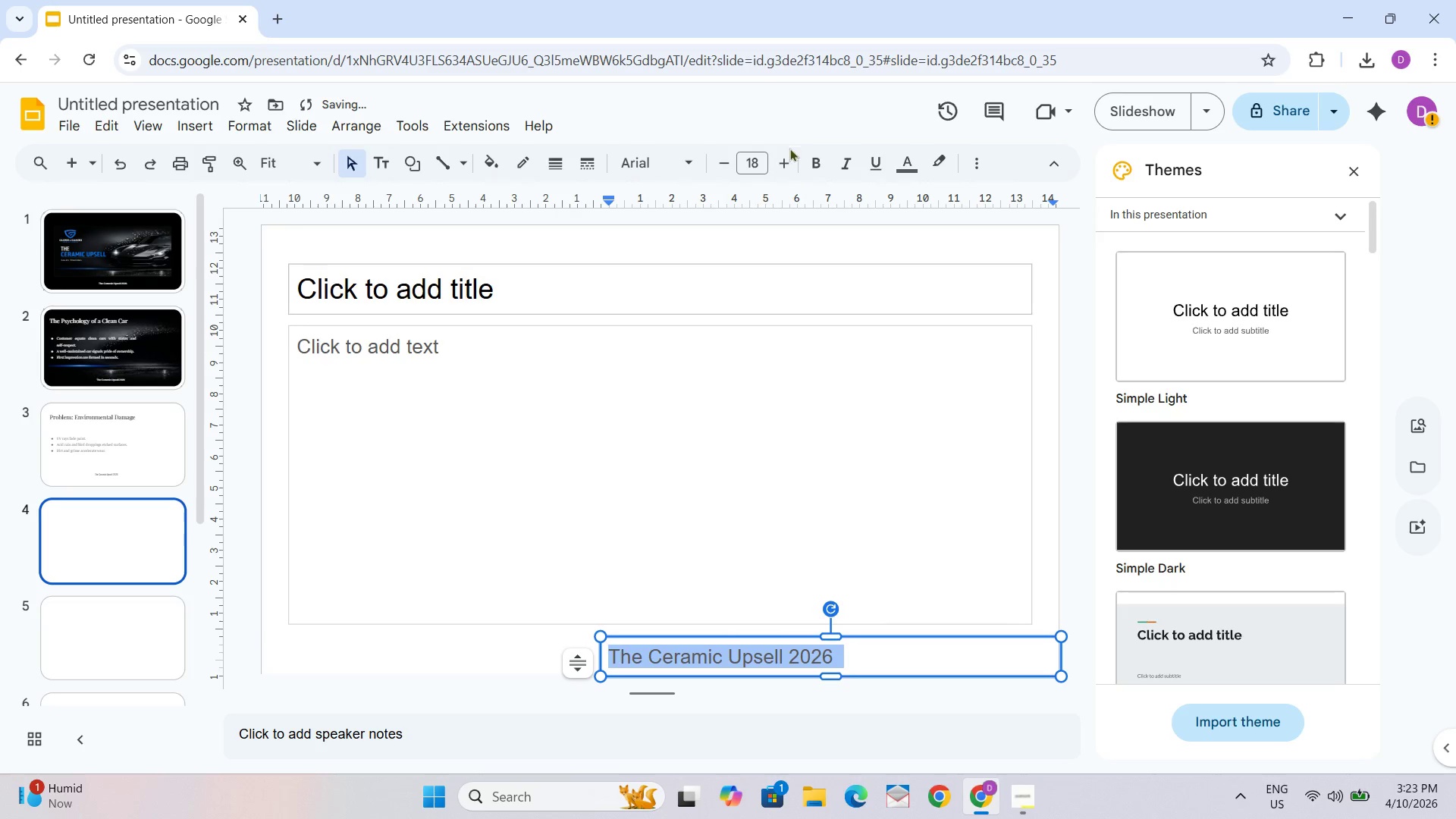 
left_click([757, 160])
 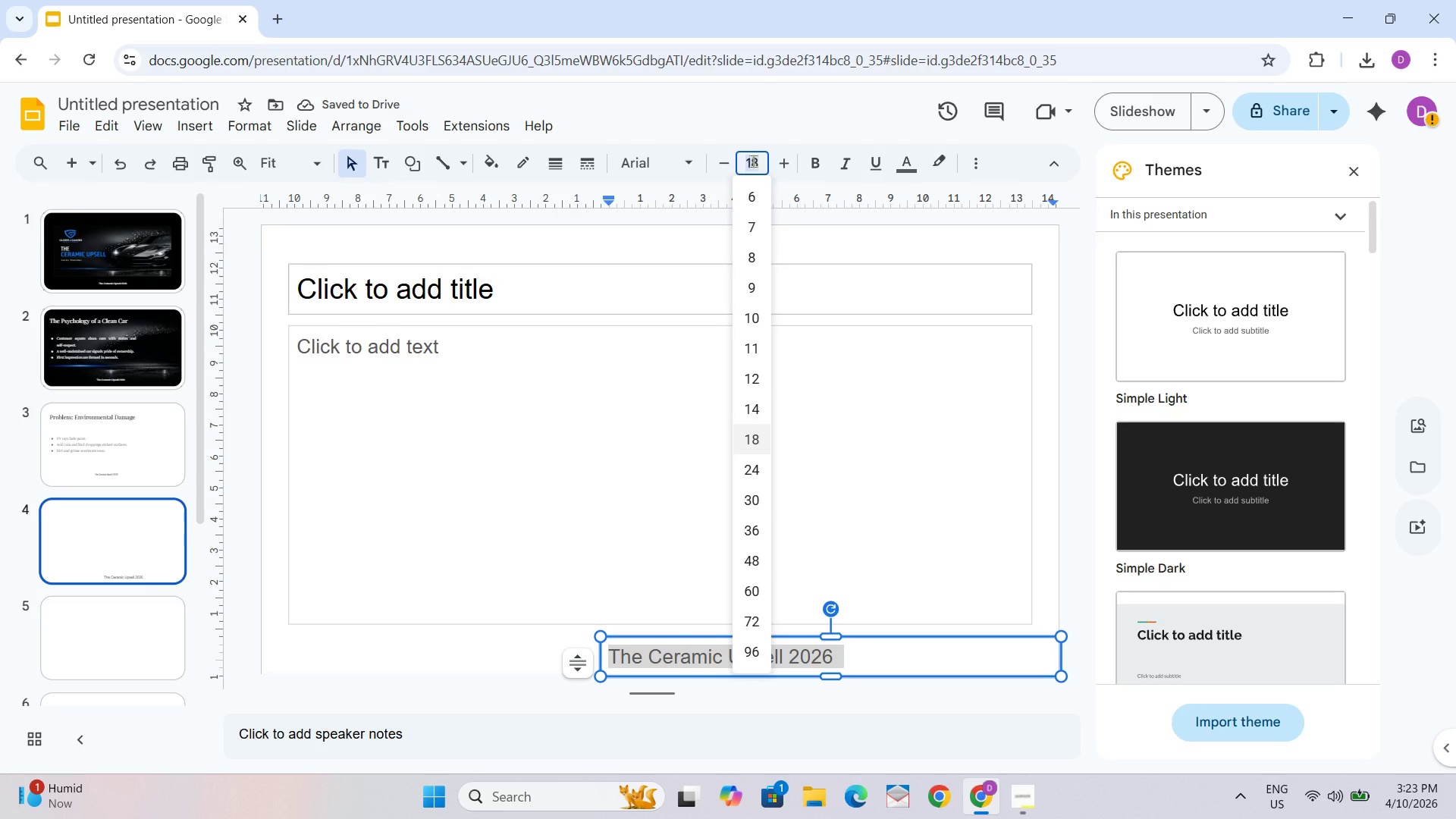 
key(Numpad1)
 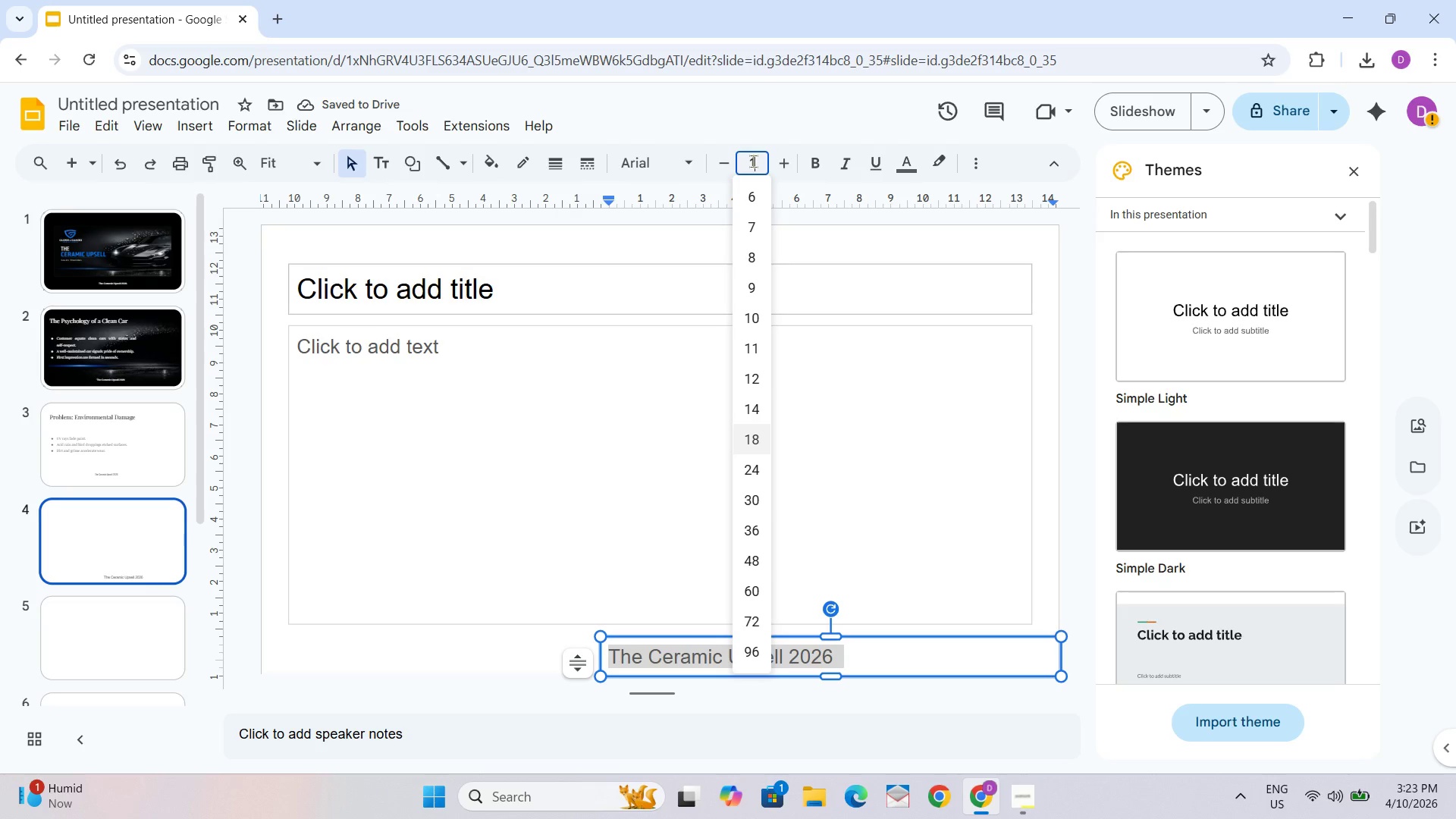 
key(Numpad3)
 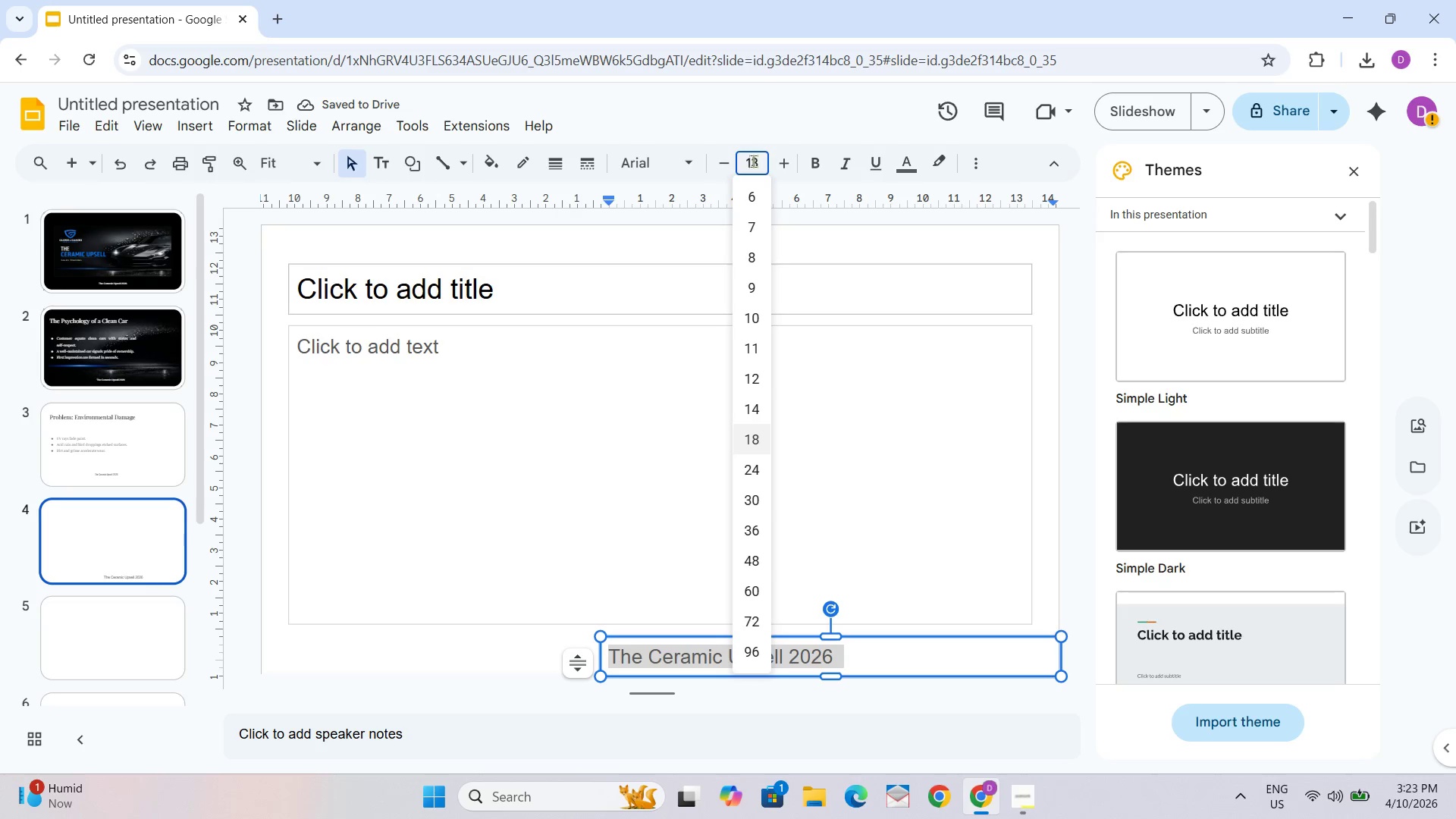 
key(NumpadEnter)
 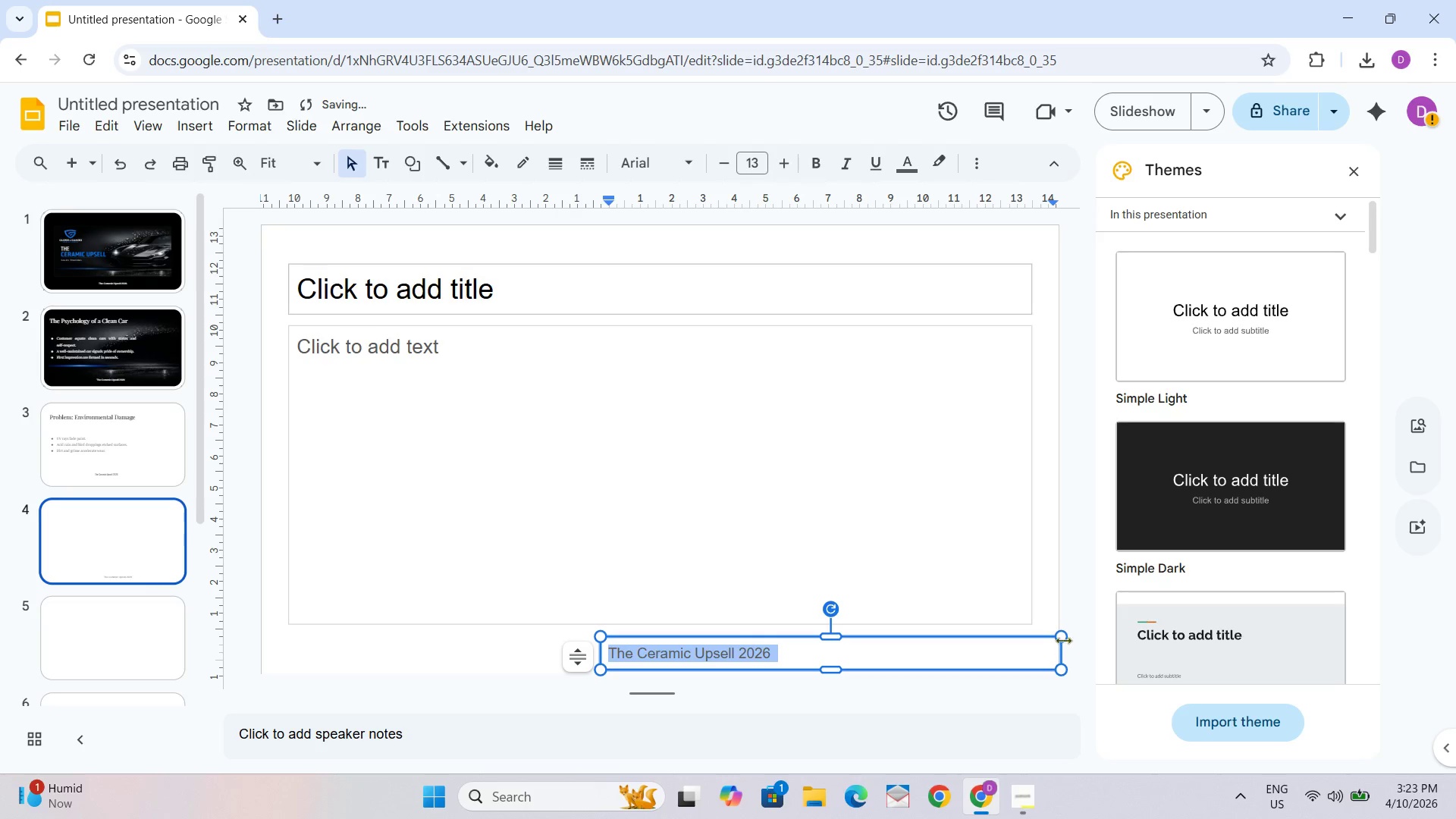 
left_click_drag(start_coordinate=[1063, 647], to_coordinate=[845, 645])
 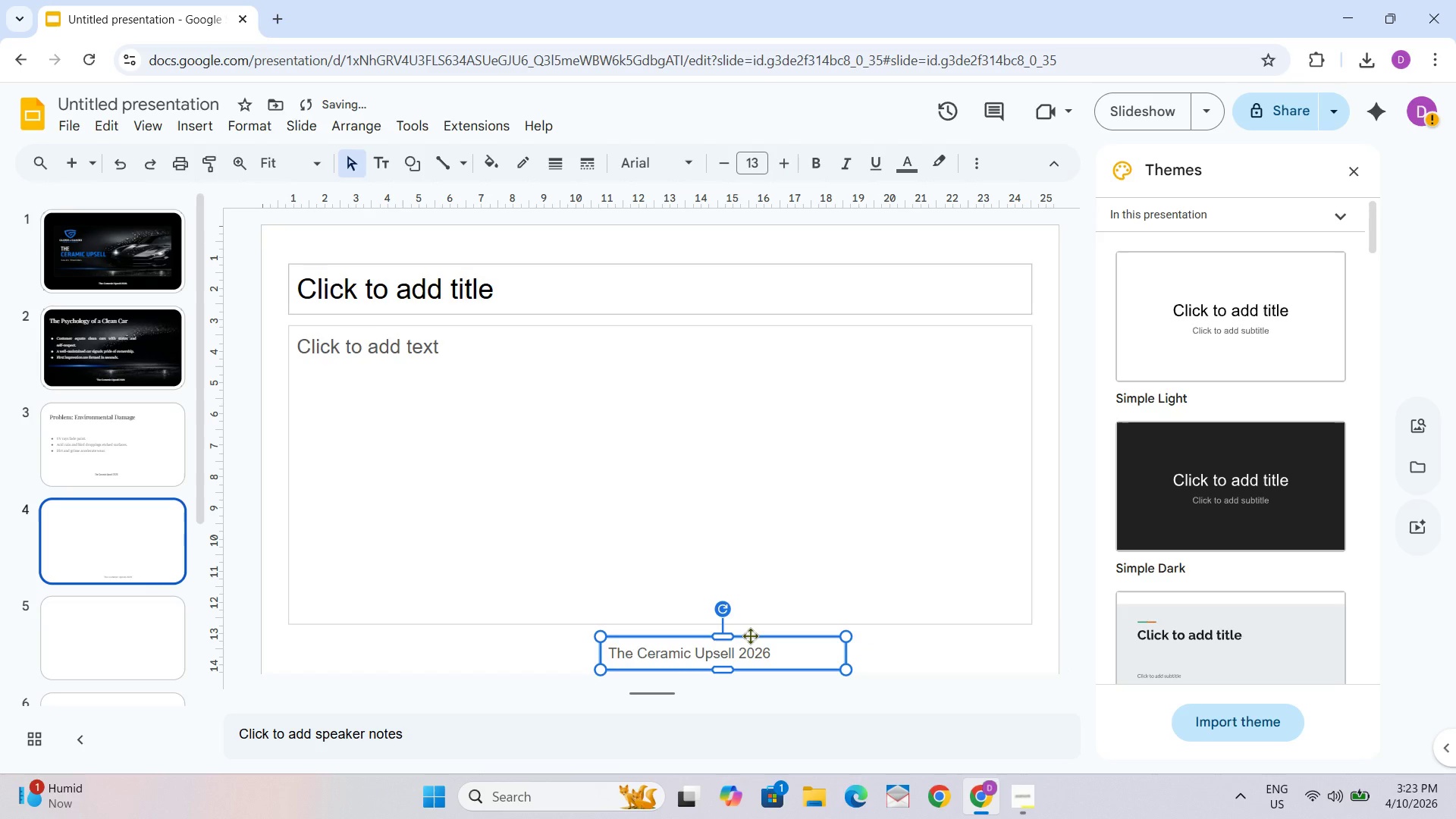 
left_click_drag(start_coordinate=[750, 636], to_coordinate=[686, 626])
 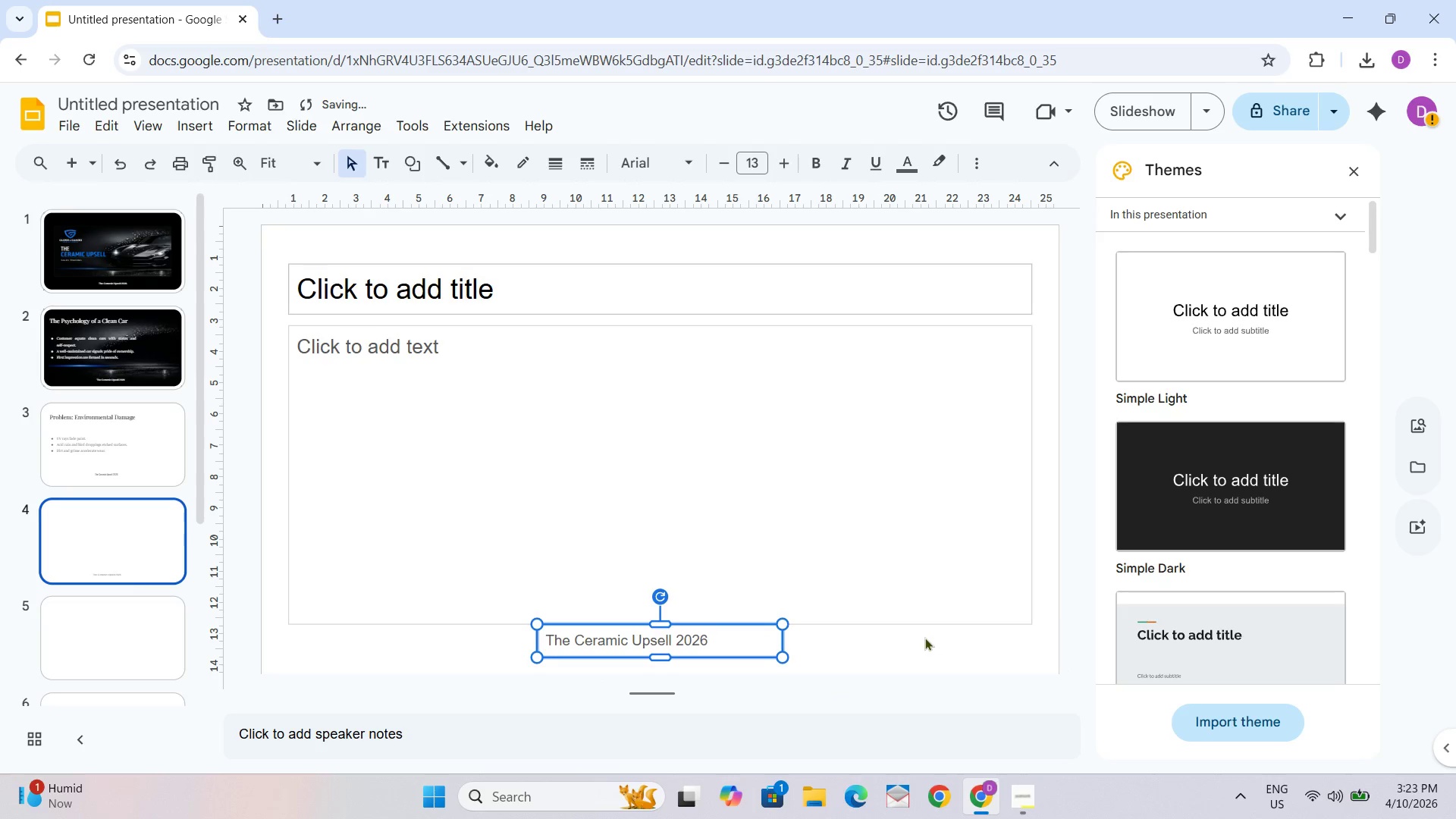 
left_click([911, 630])
 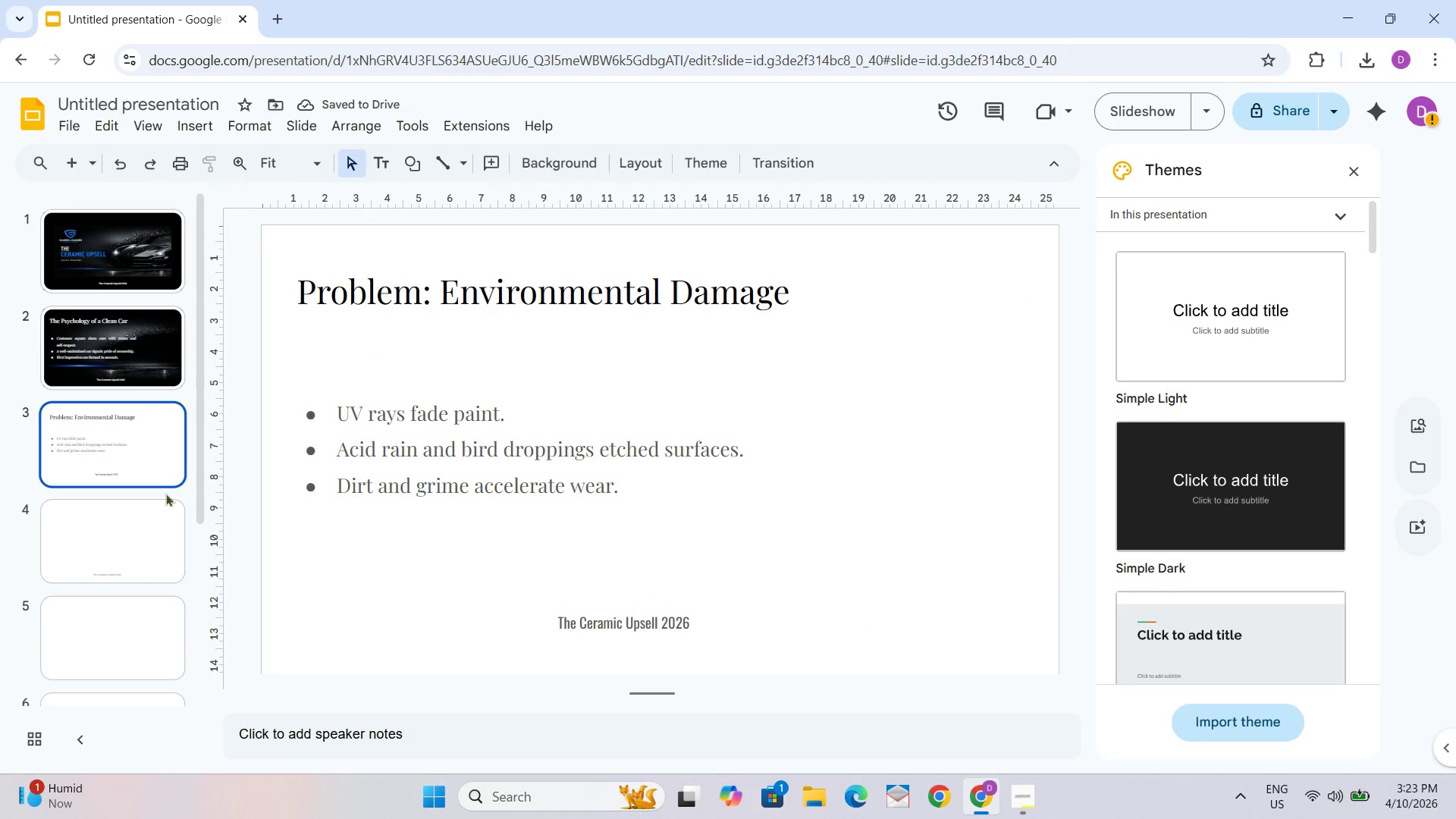 
left_click([552, 632])
 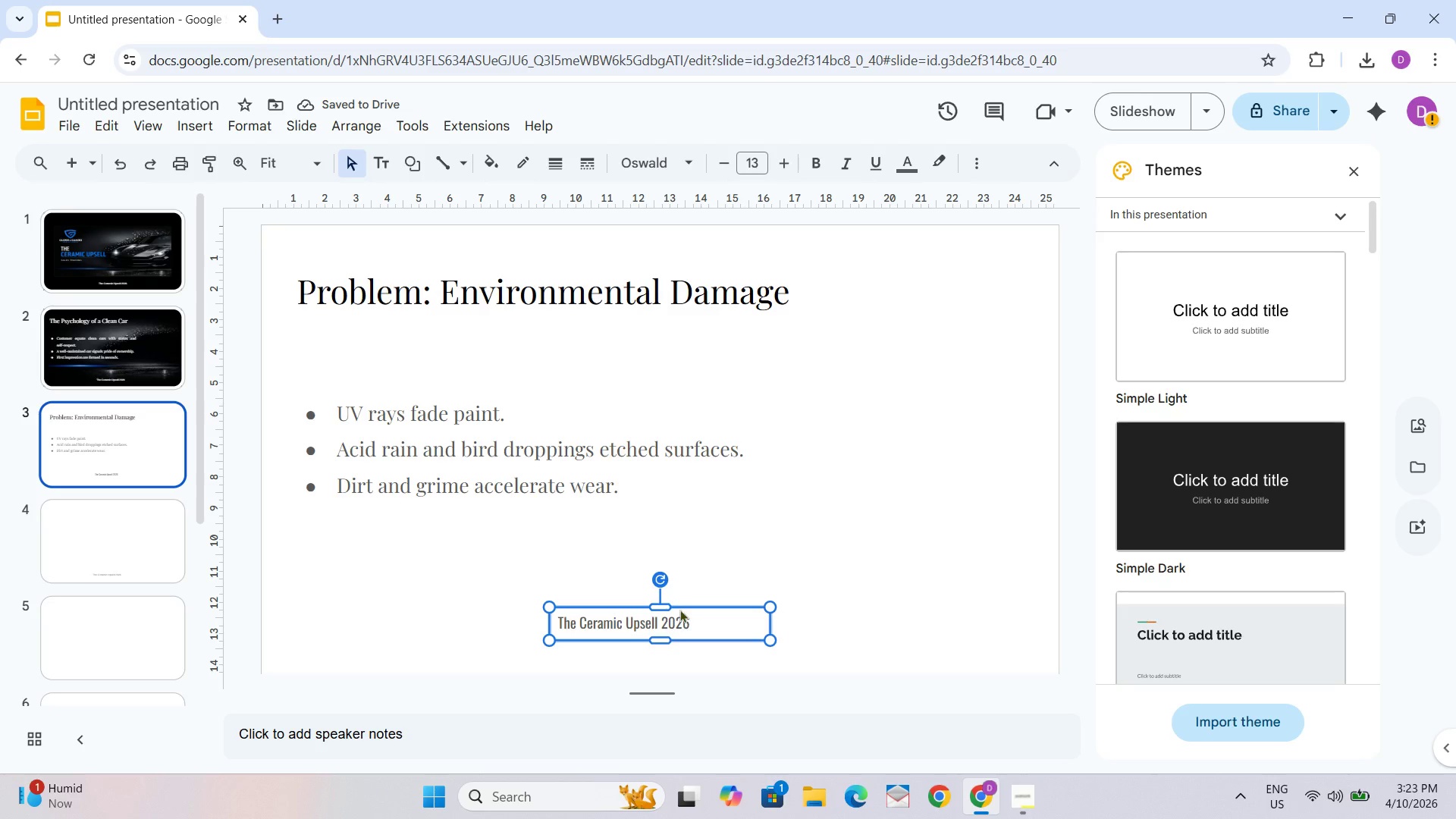 
left_click_drag(start_coordinate=[717, 607], to_coordinate=[717, 614])
 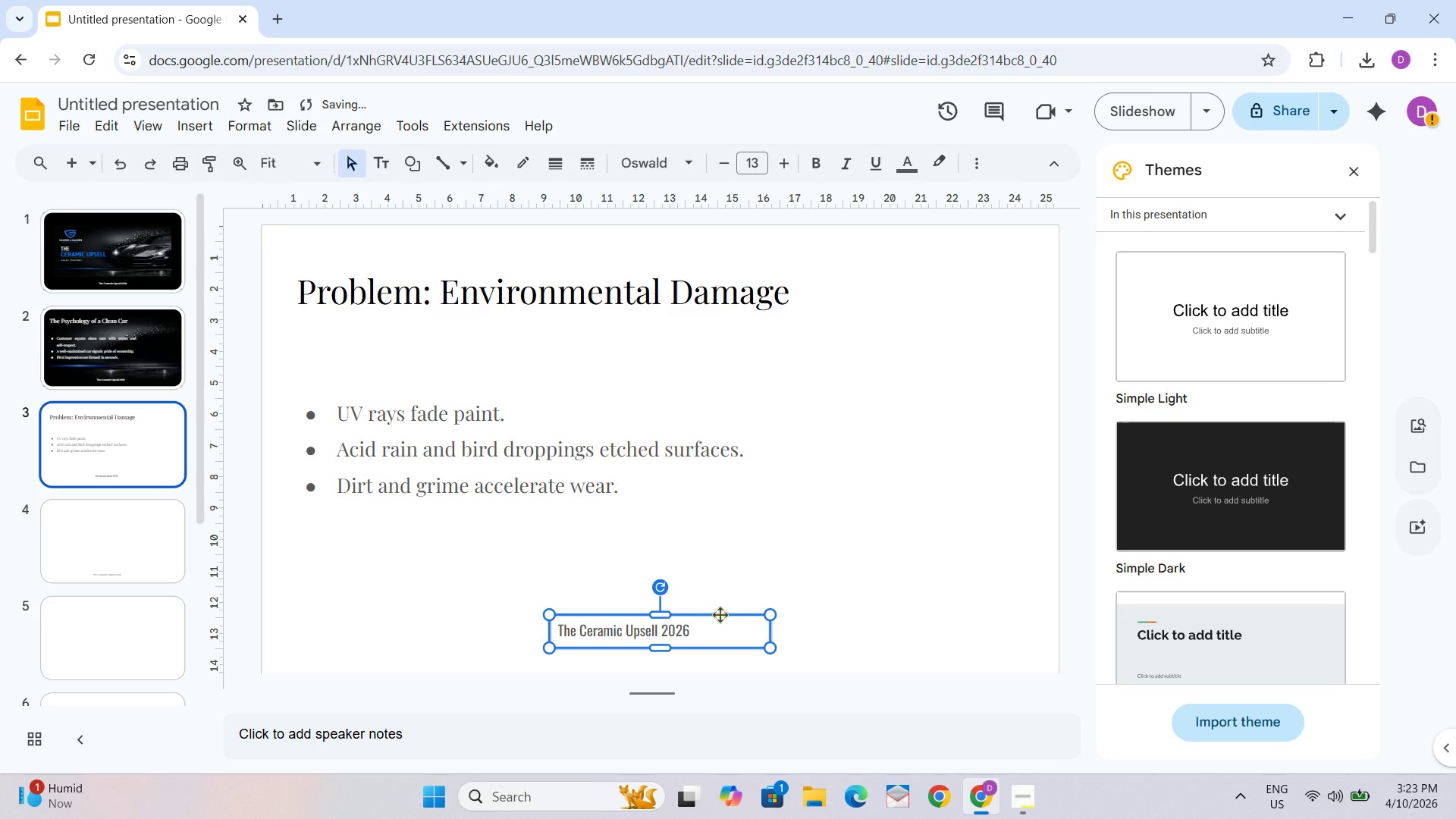 
left_click_drag(start_coordinate=[718, 616], to_coordinate=[717, 595])
 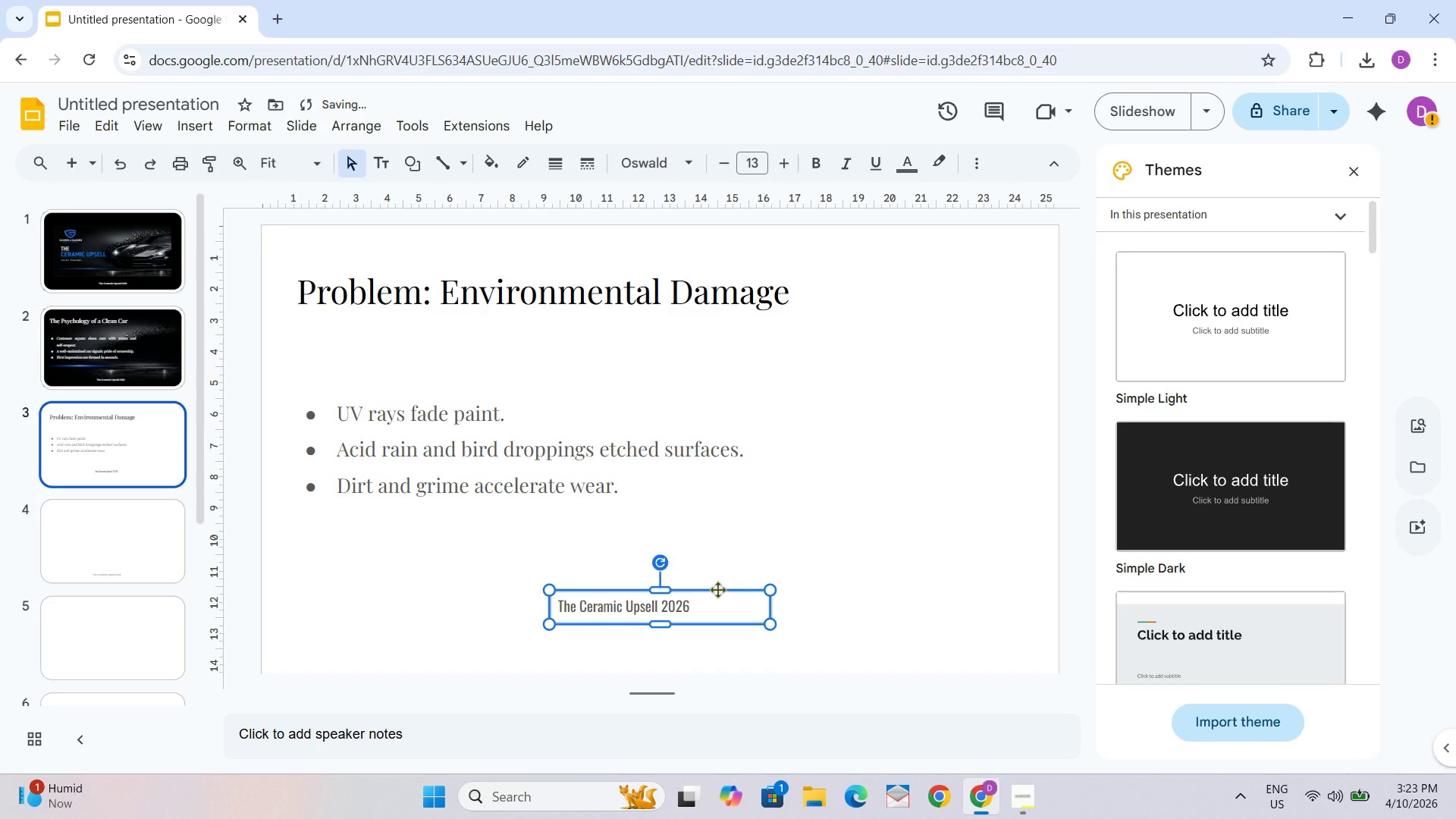 
left_click_drag(start_coordinate=[717, 589], to_coordinate=[717, 596])
 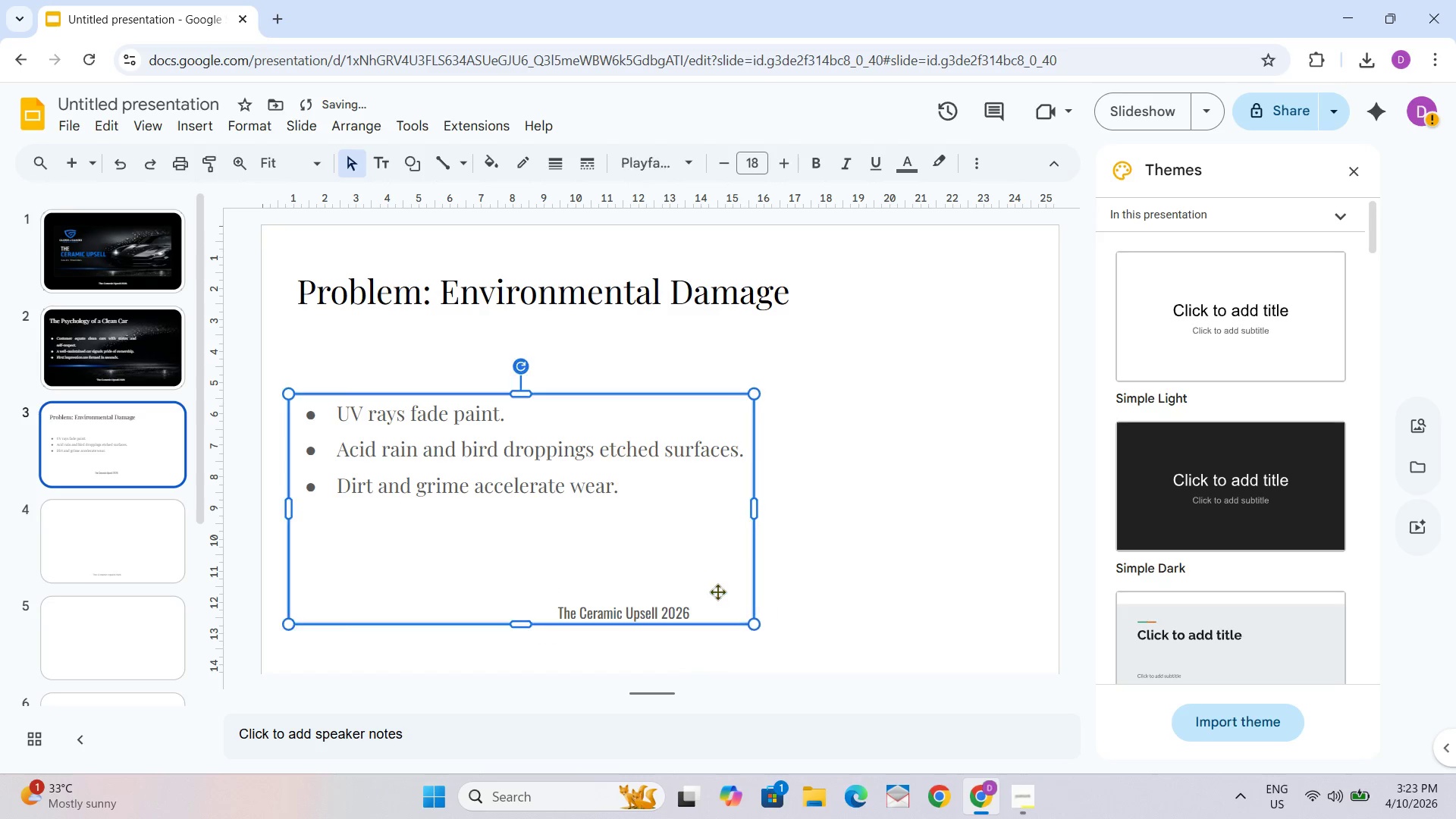 
left_click_drag(start_coordinate=[717, 592], to_coordinate=[717, 603])
 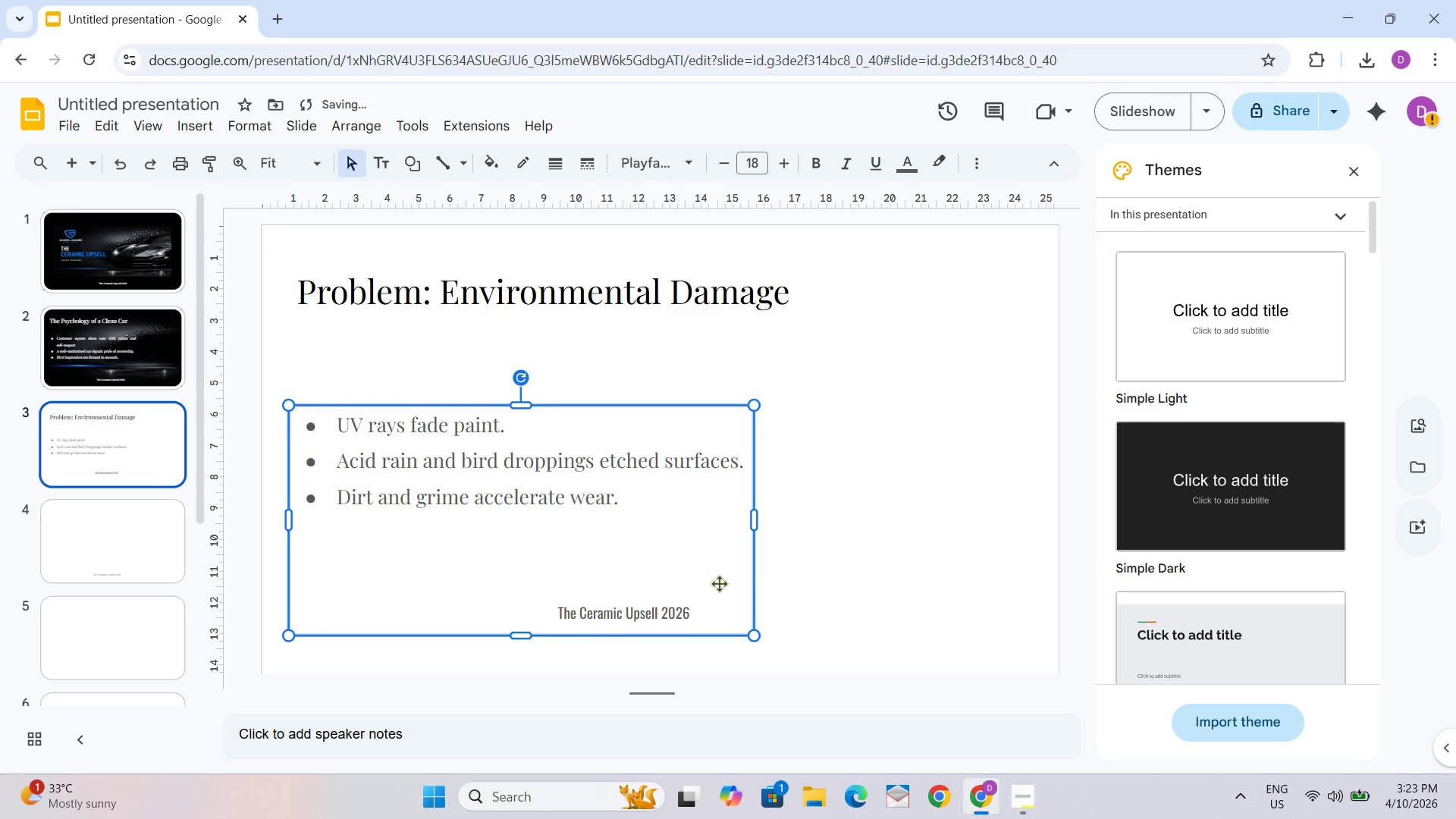 
key(Control+Z)
 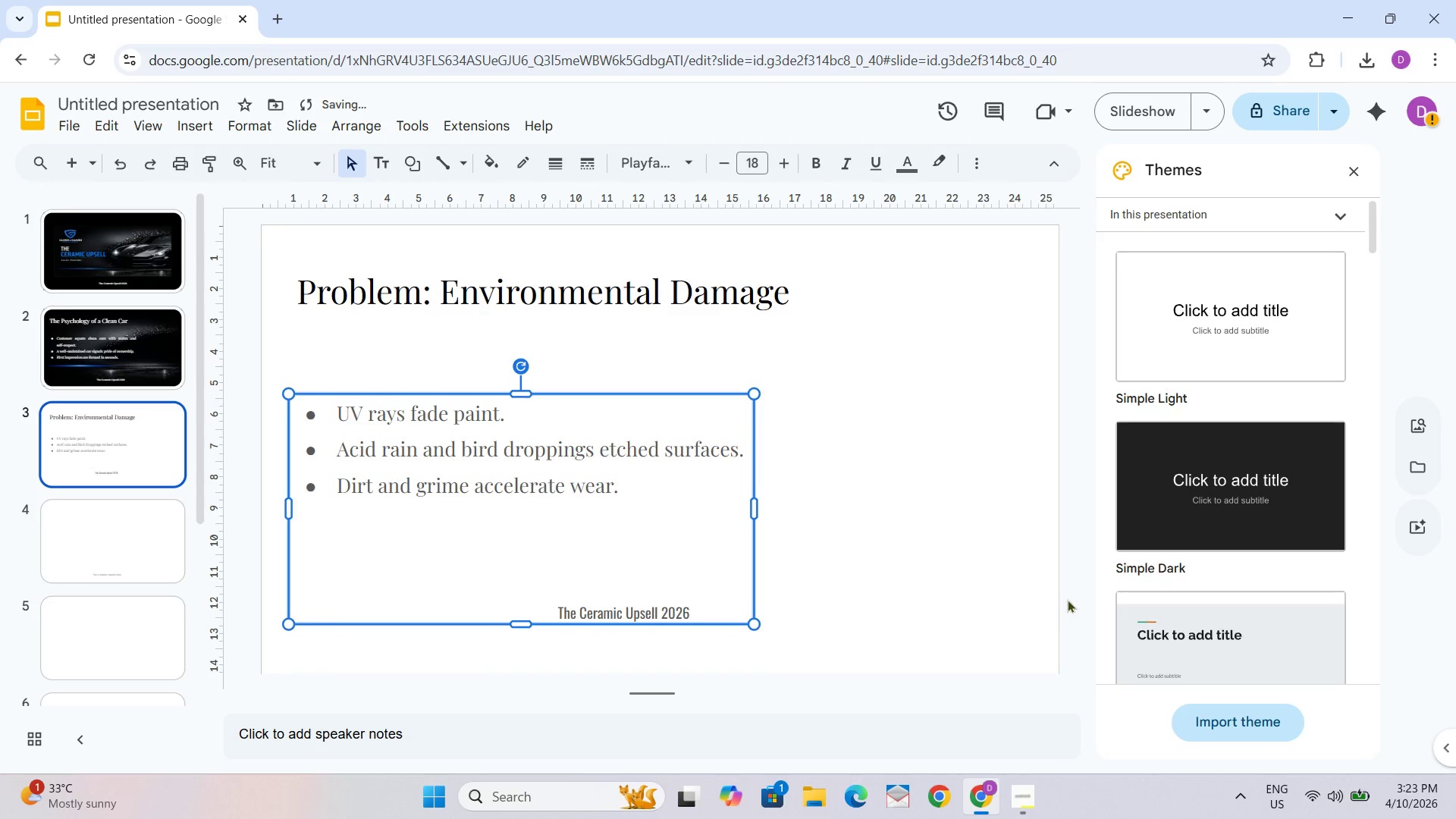 
left_click_drag(start_coordinate=[1065, 601], to_coordinate=[1062, 605])
 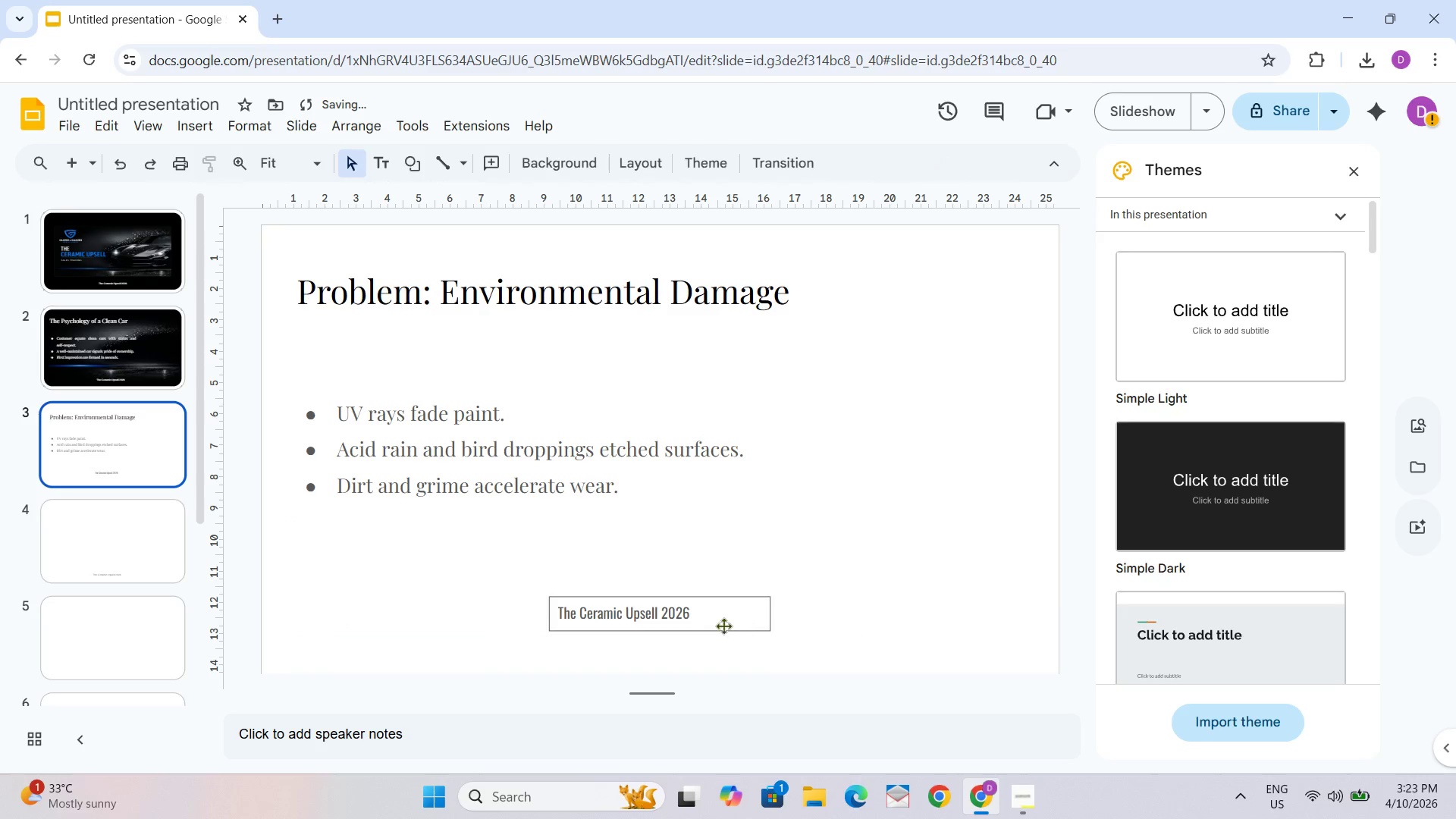 
double_click([708, 626])
 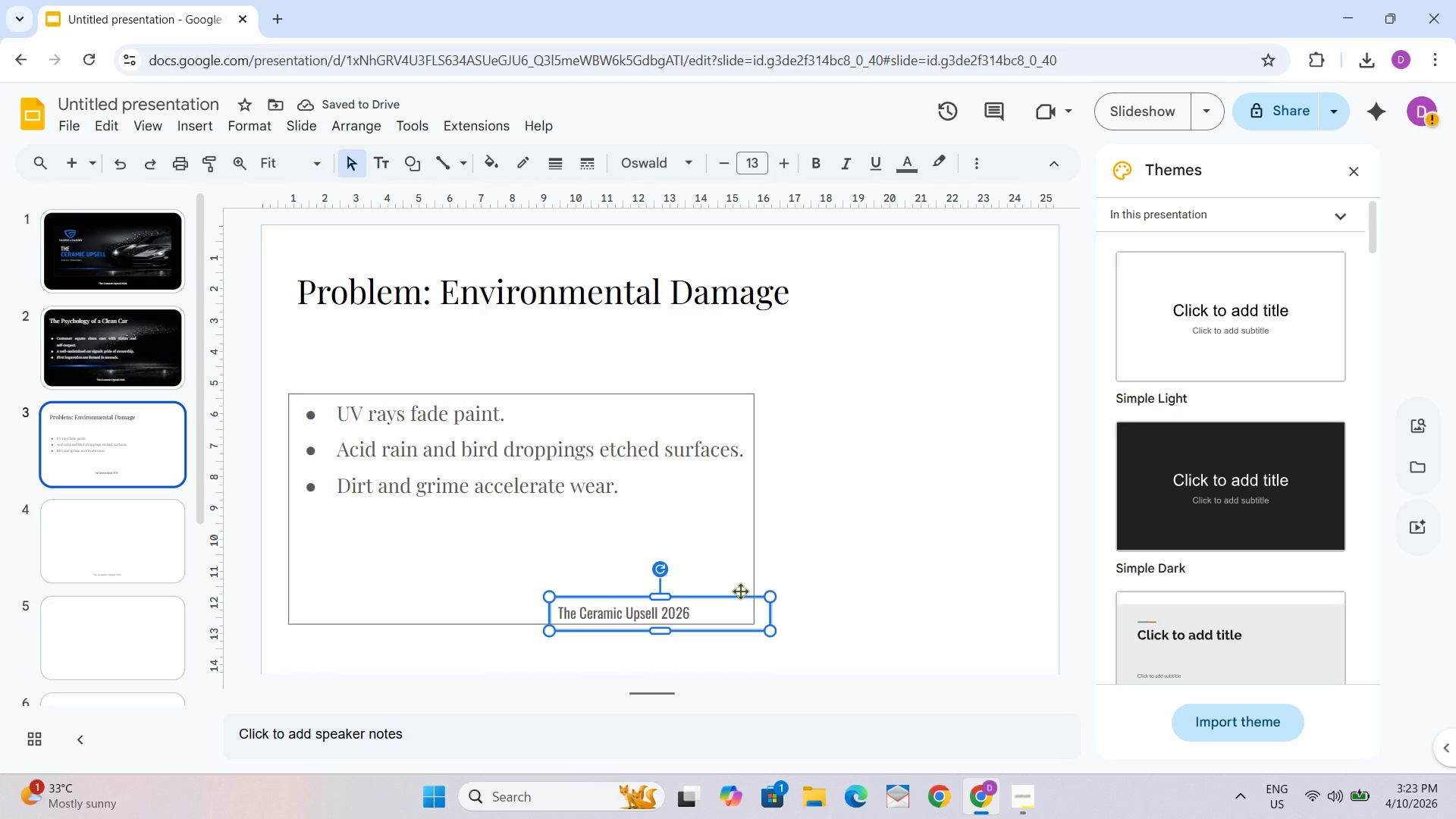 
left_click_drag(start_coordinate=[740, 596], to_coordinate=[739, 592])
 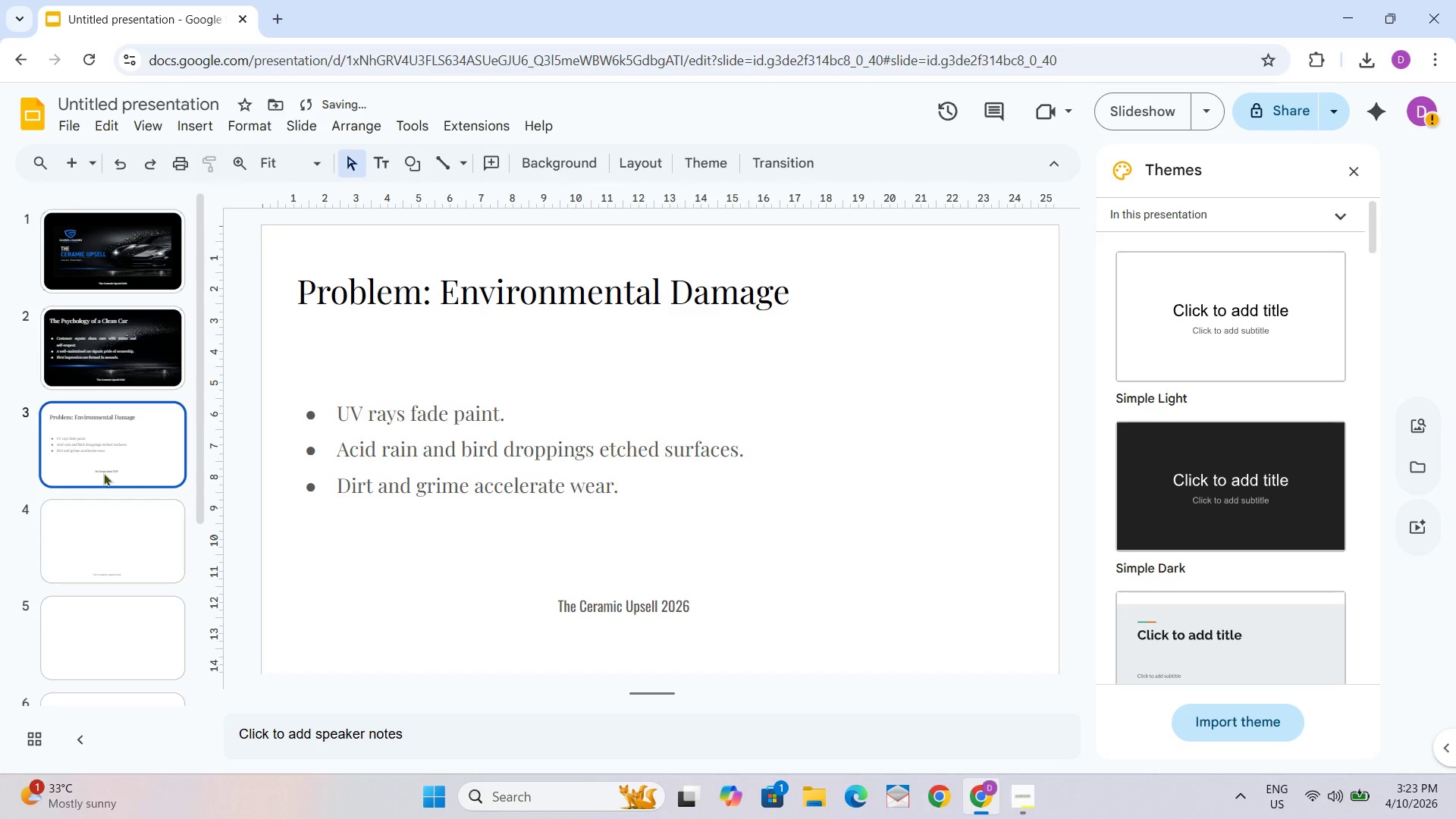 
double_click([94, 434])
 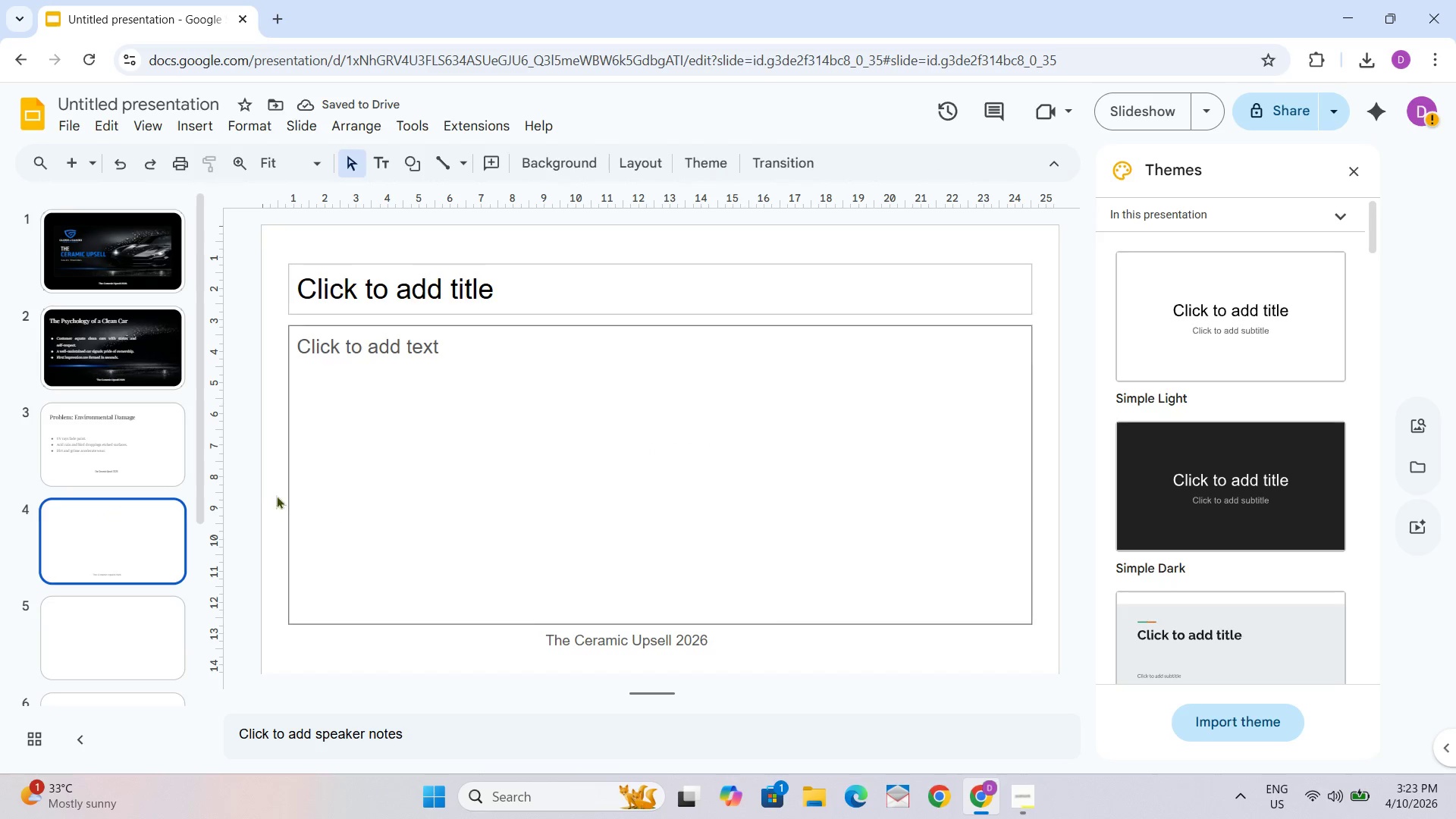 
left_click([124, 458])
 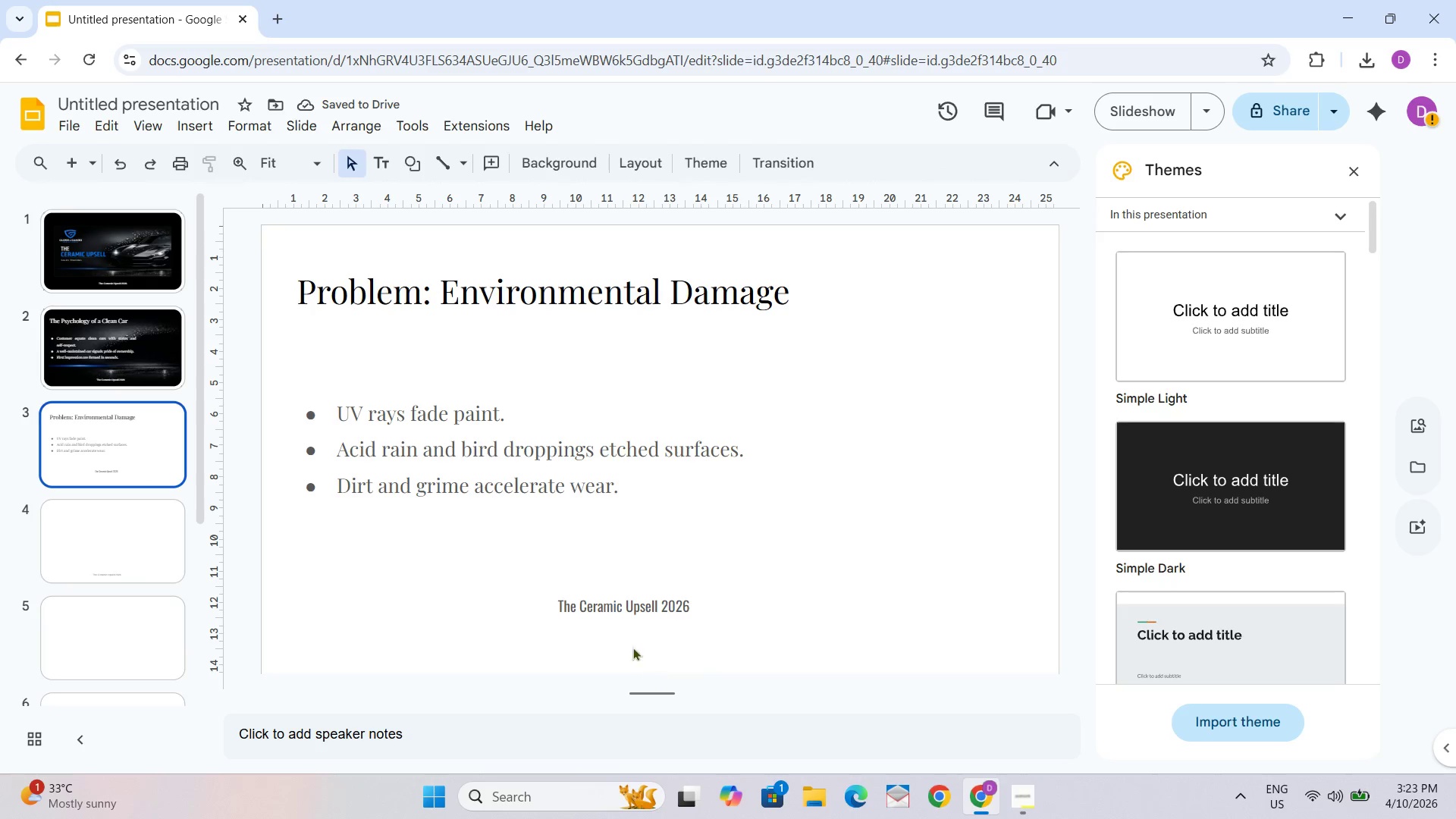 
left_click([614, 622])
 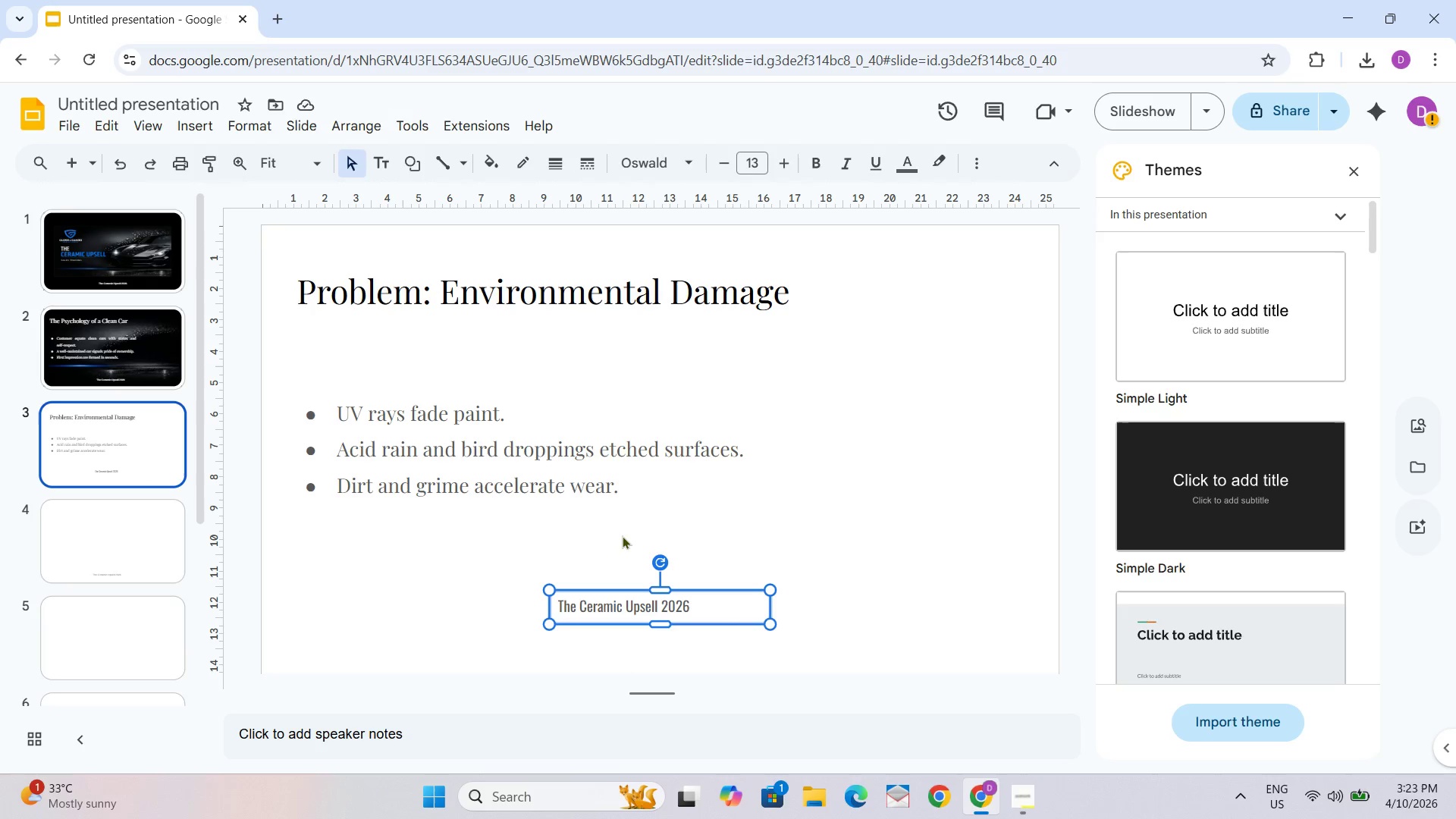 
left_click([637, 516])
 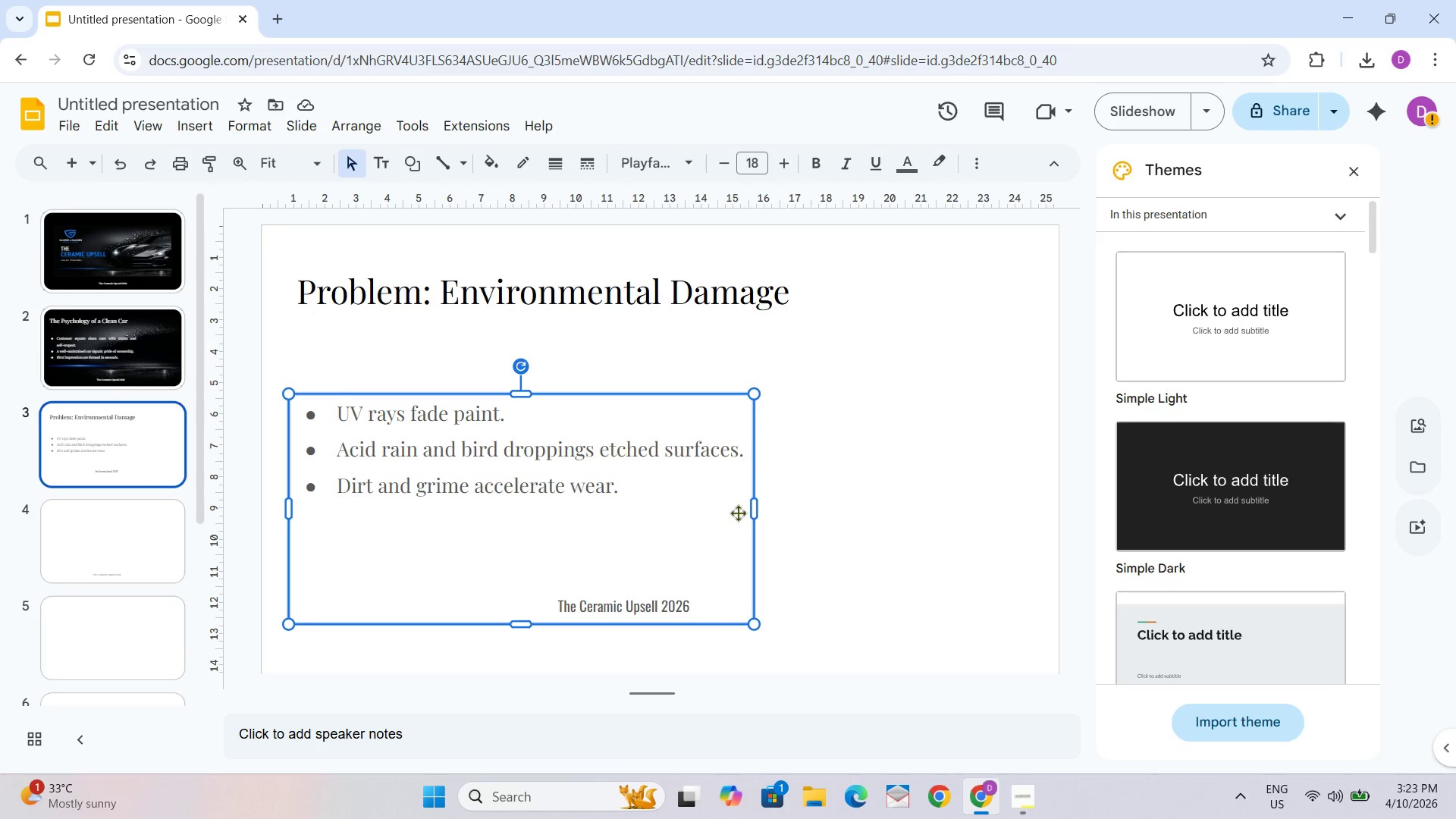 
left_click([657, 596])
 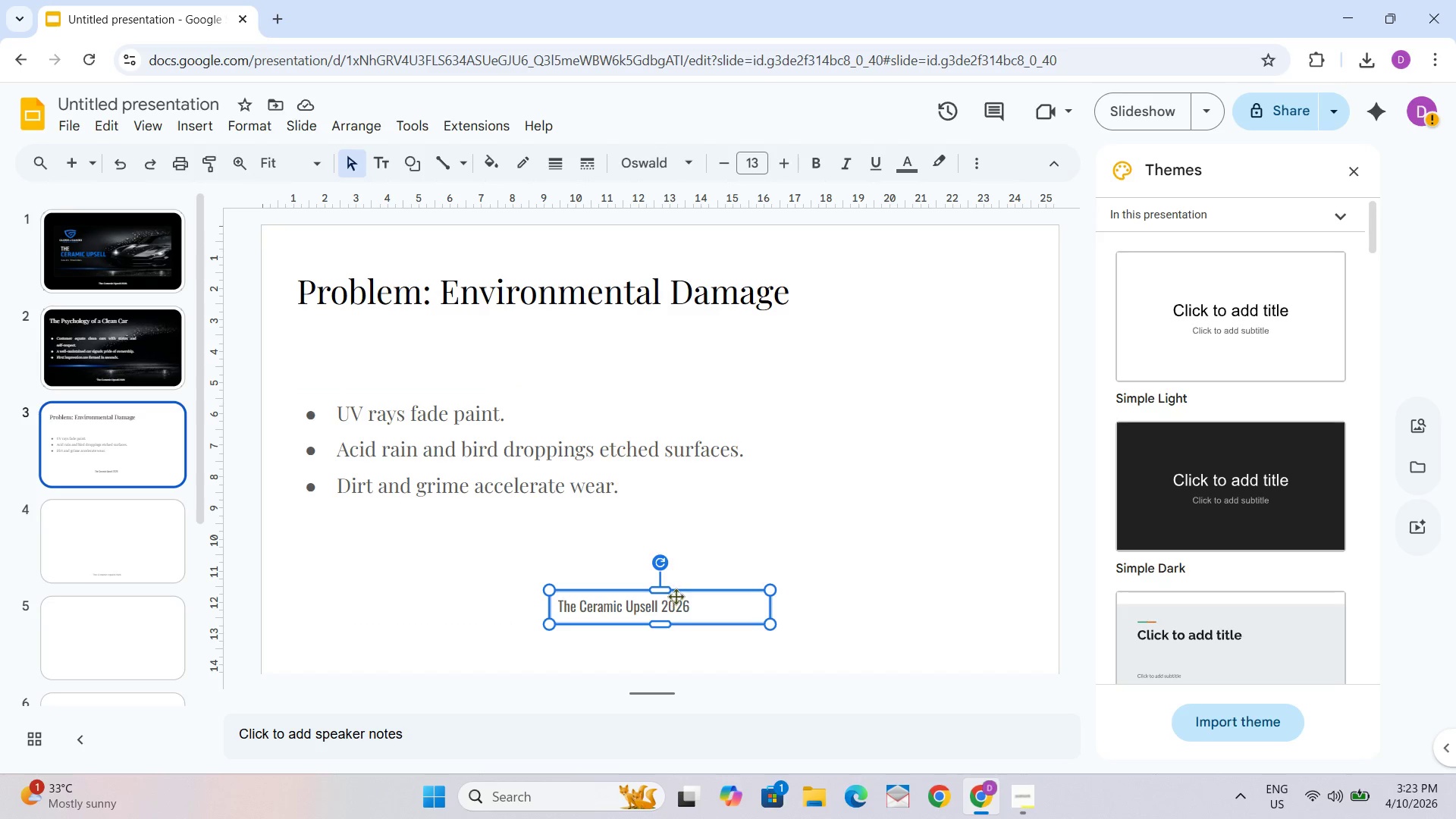 
left_click_drag(start_coordinate=[676, 590], to_coordinate=[675, 602])
 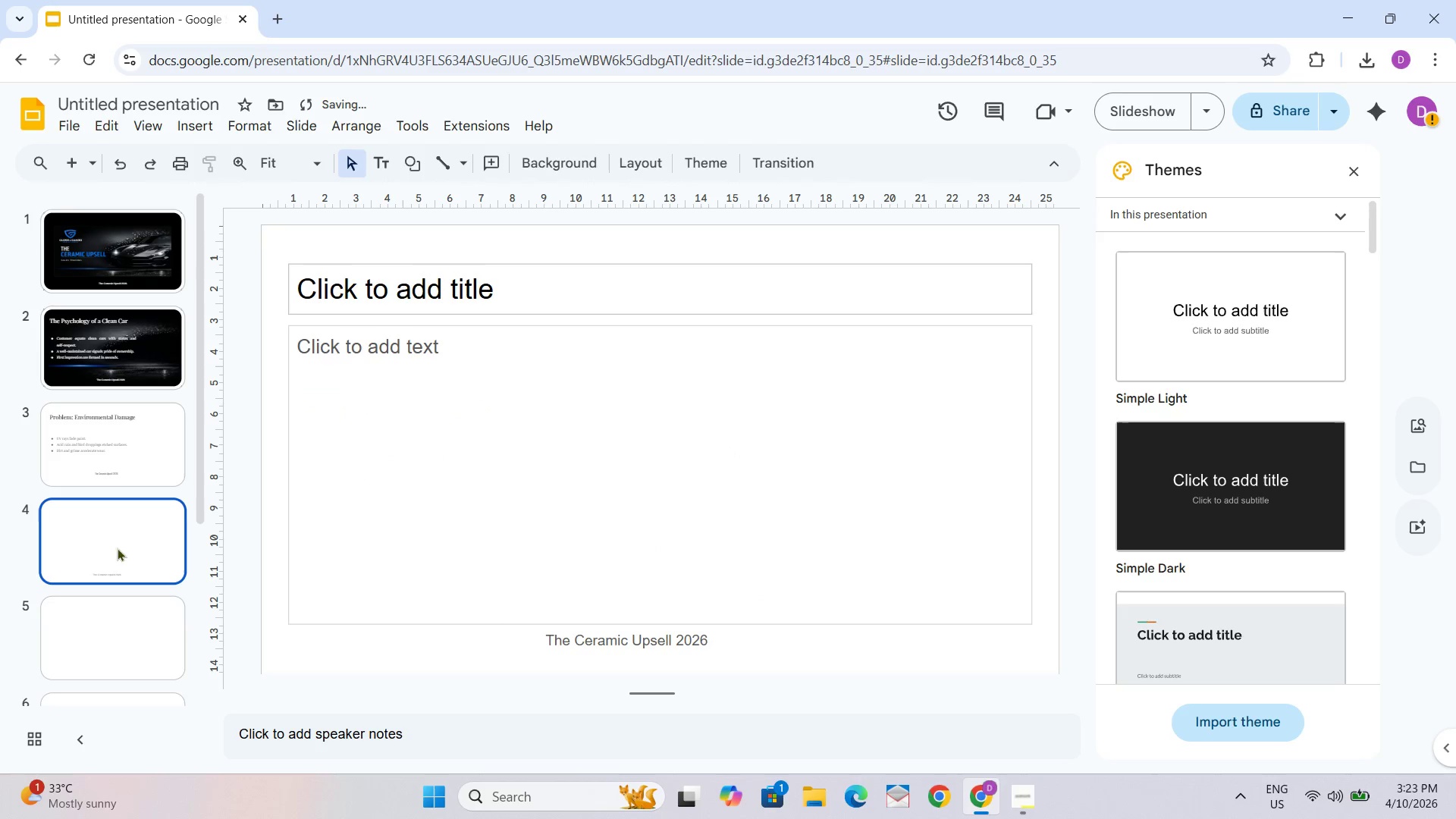 
double_click([106, 447])
 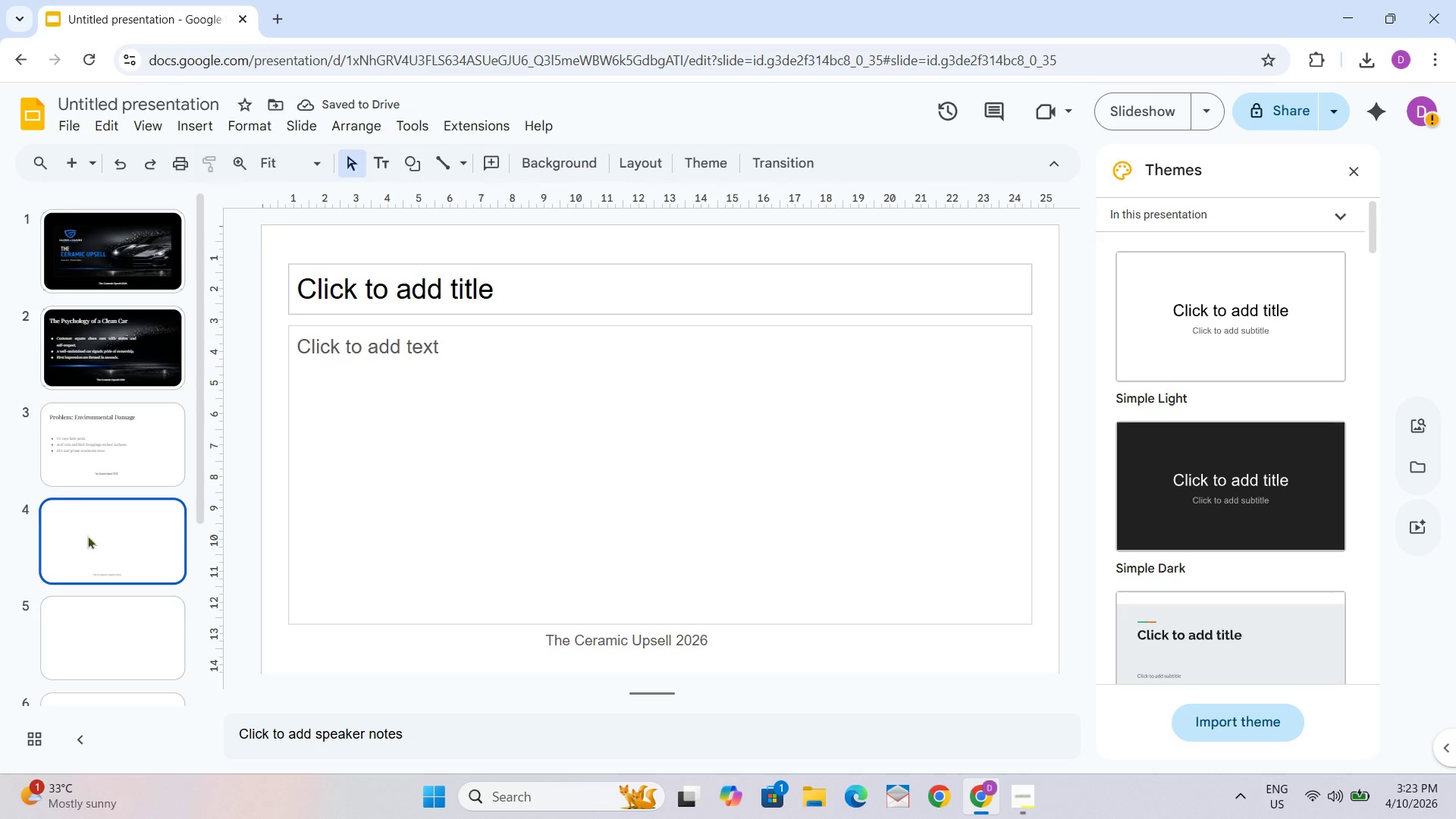 
left_click([88, 452])
 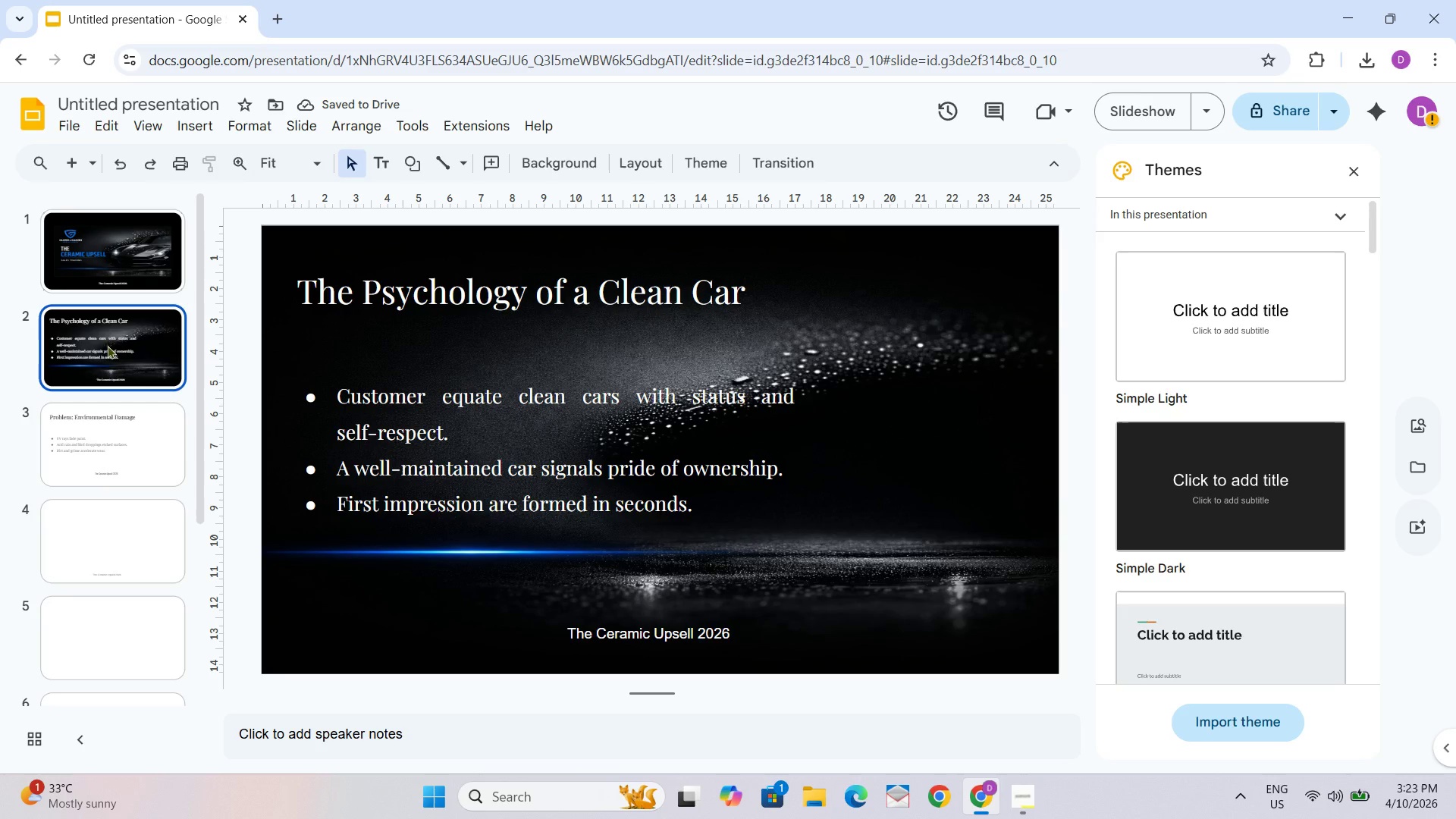 
double_click([103, 438])
 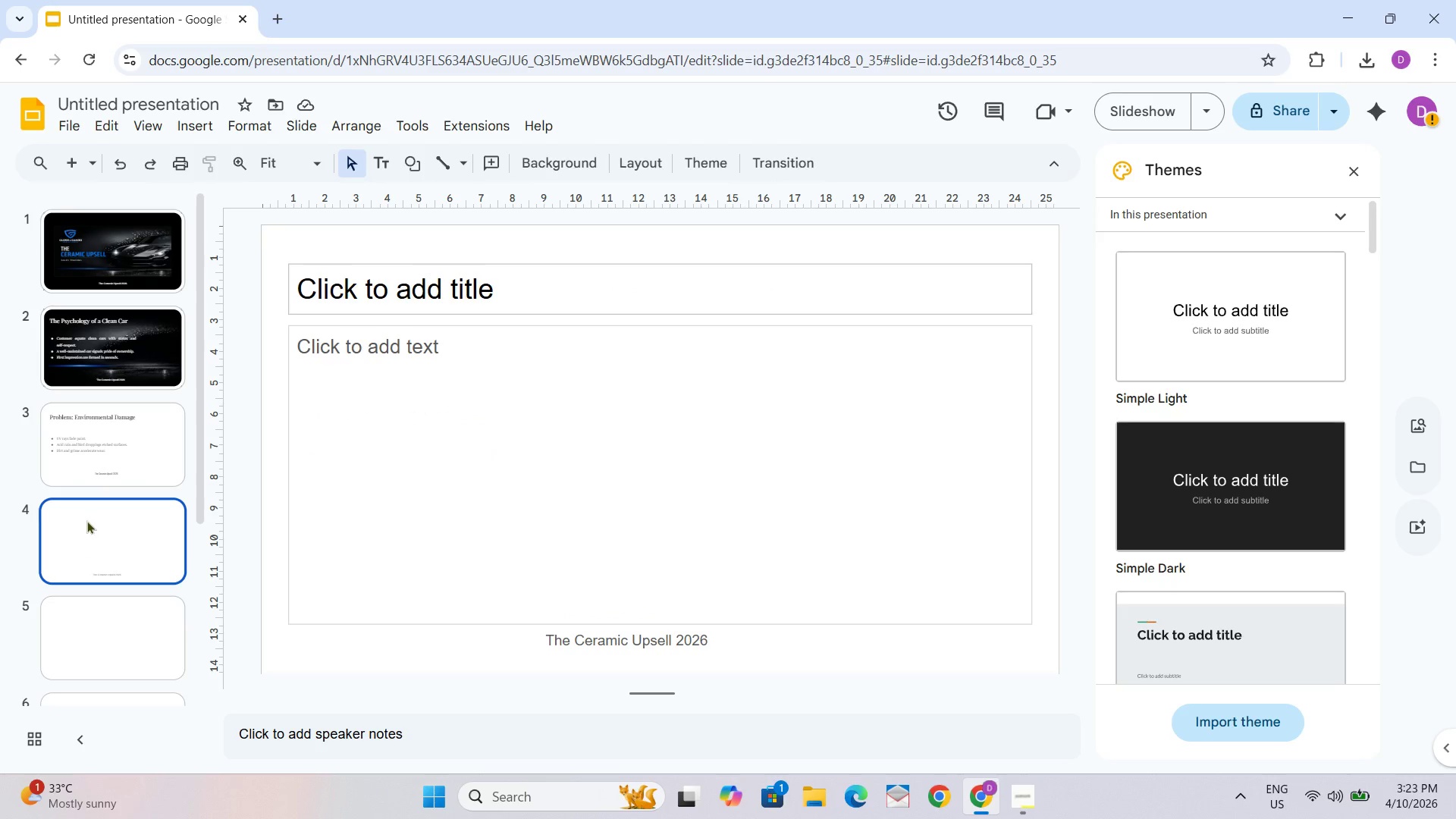 
left_click([98, 449])
 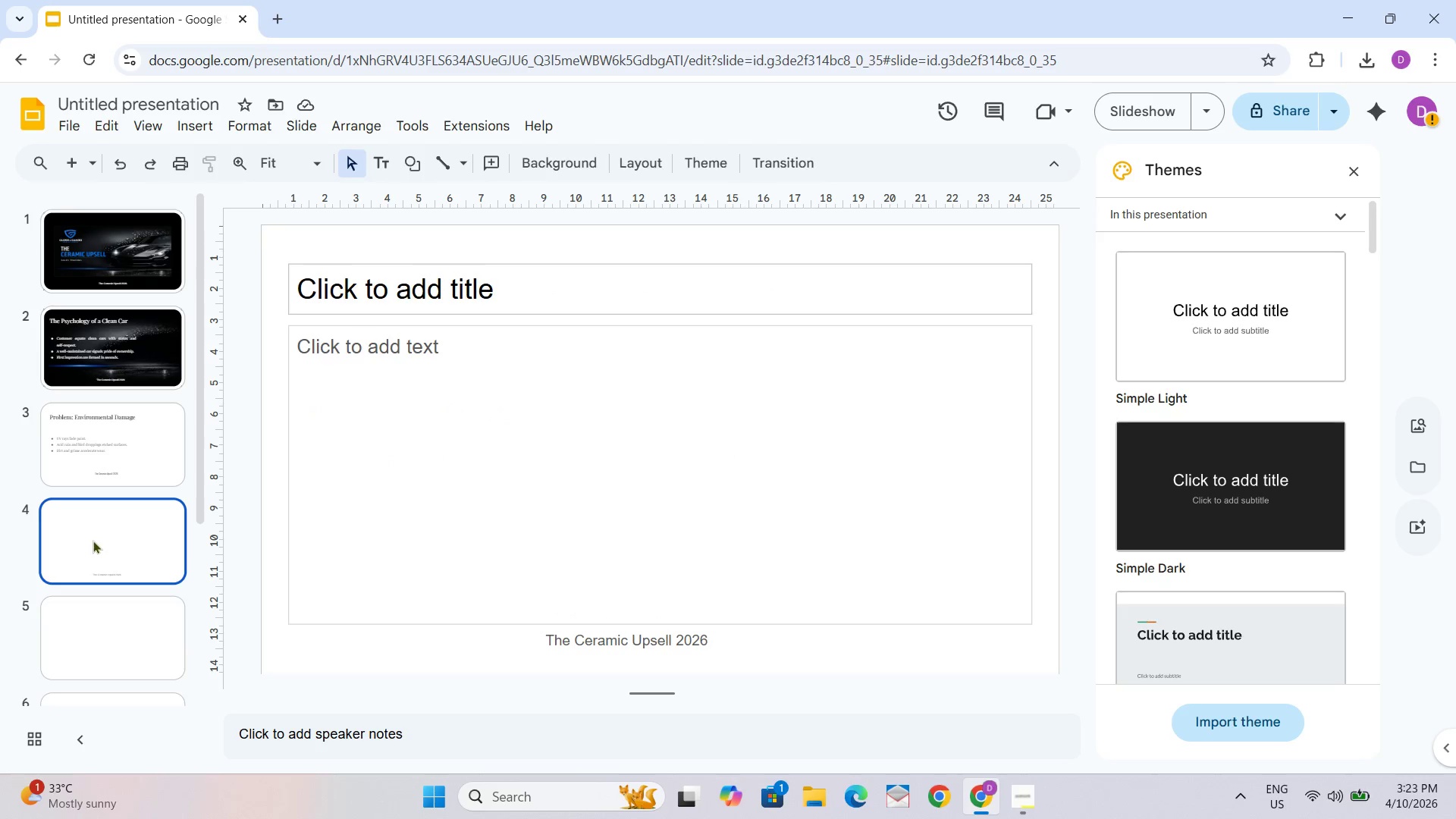 
double_click([93, 463])
 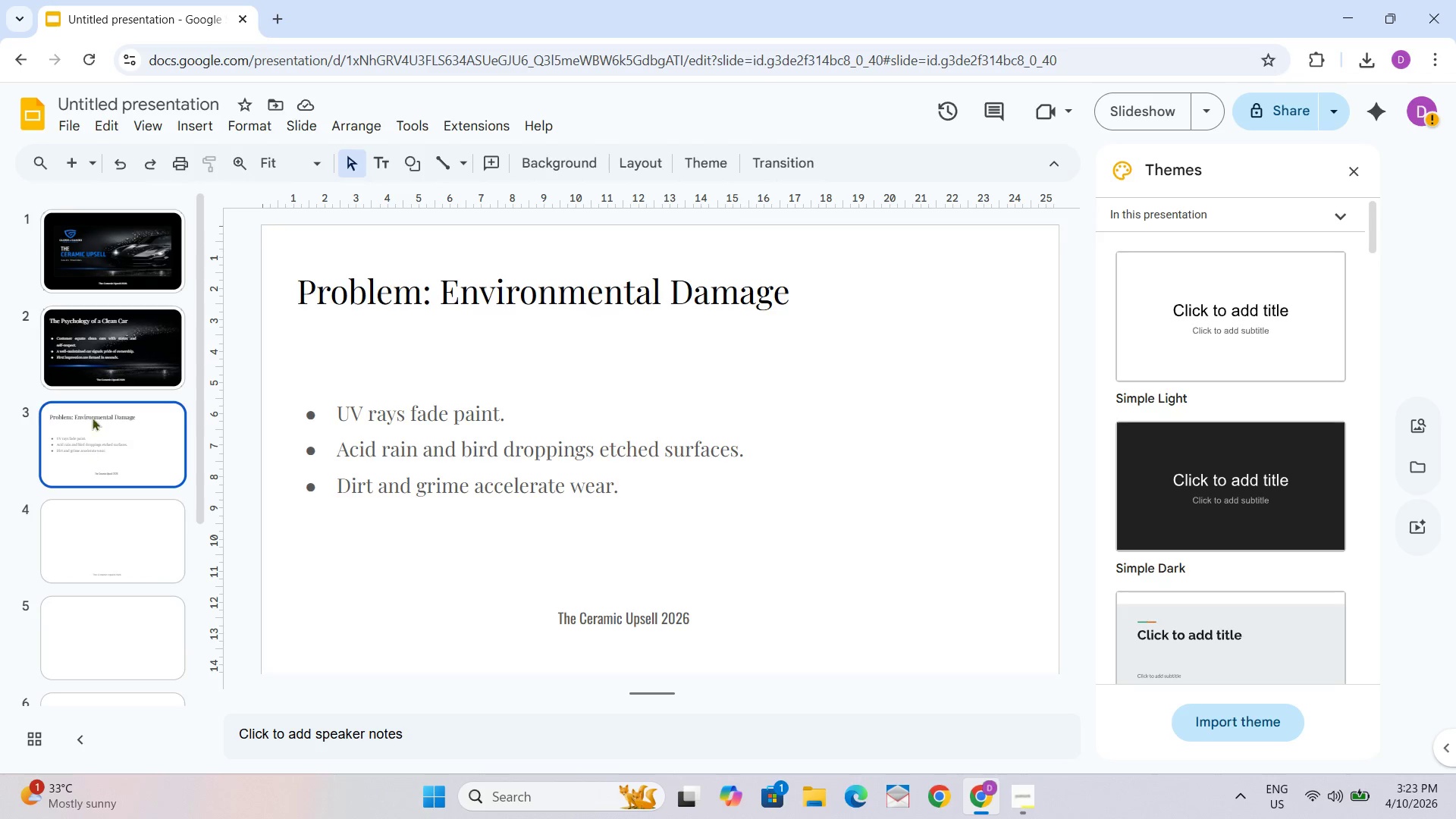 
triple_click([92, 377])
 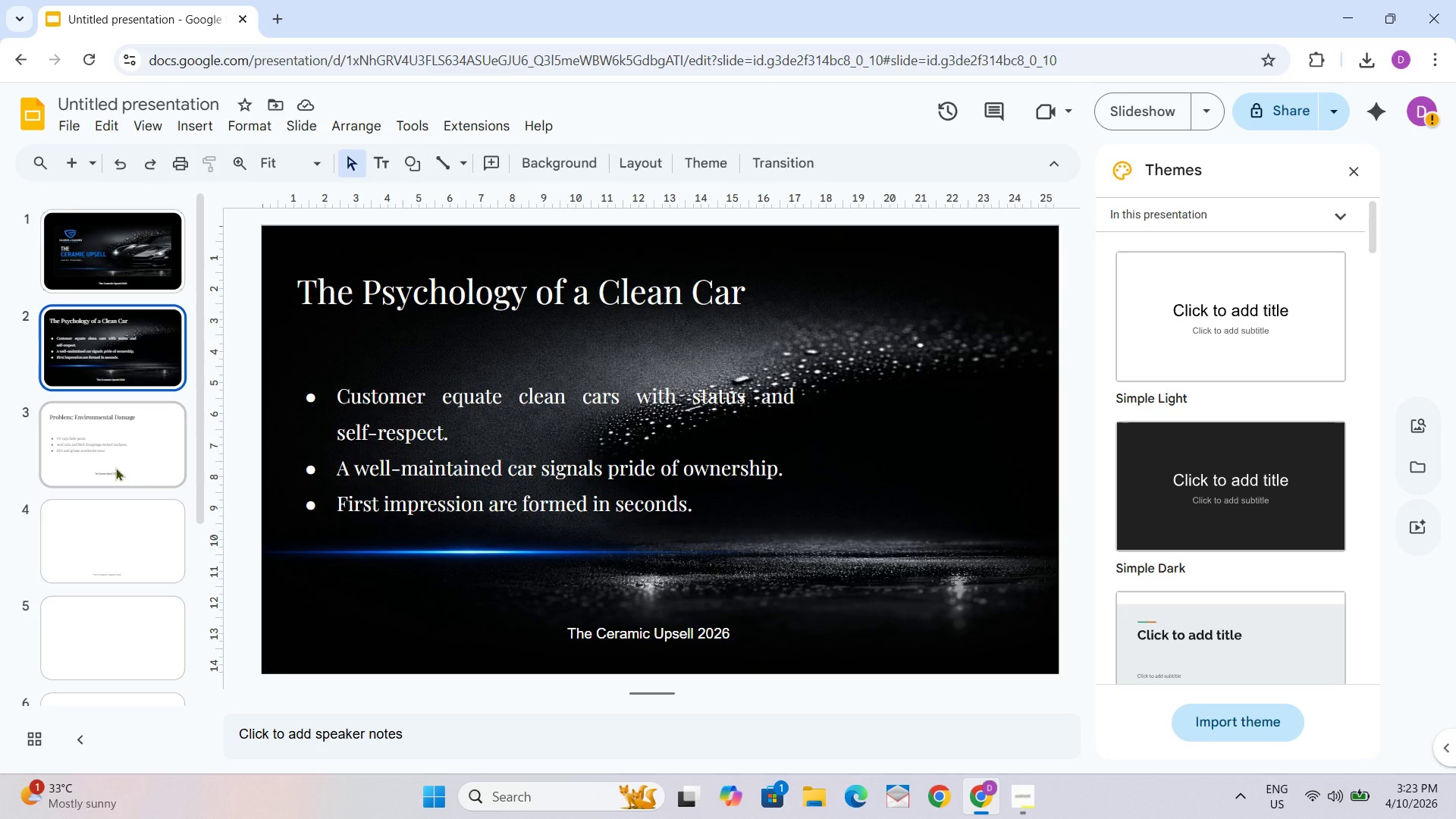 
wait(8.62)
 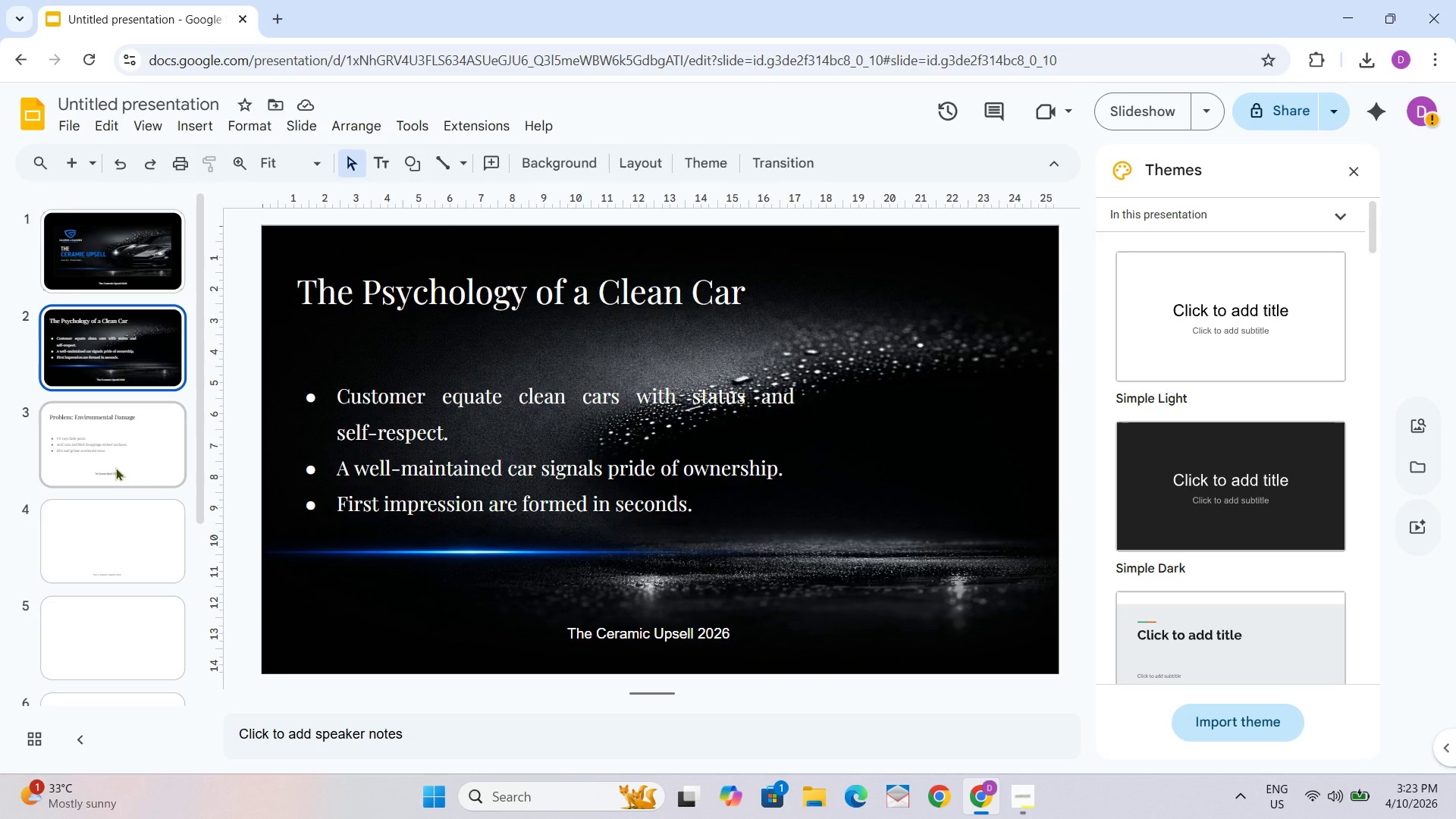 
right_click([157, 452])
 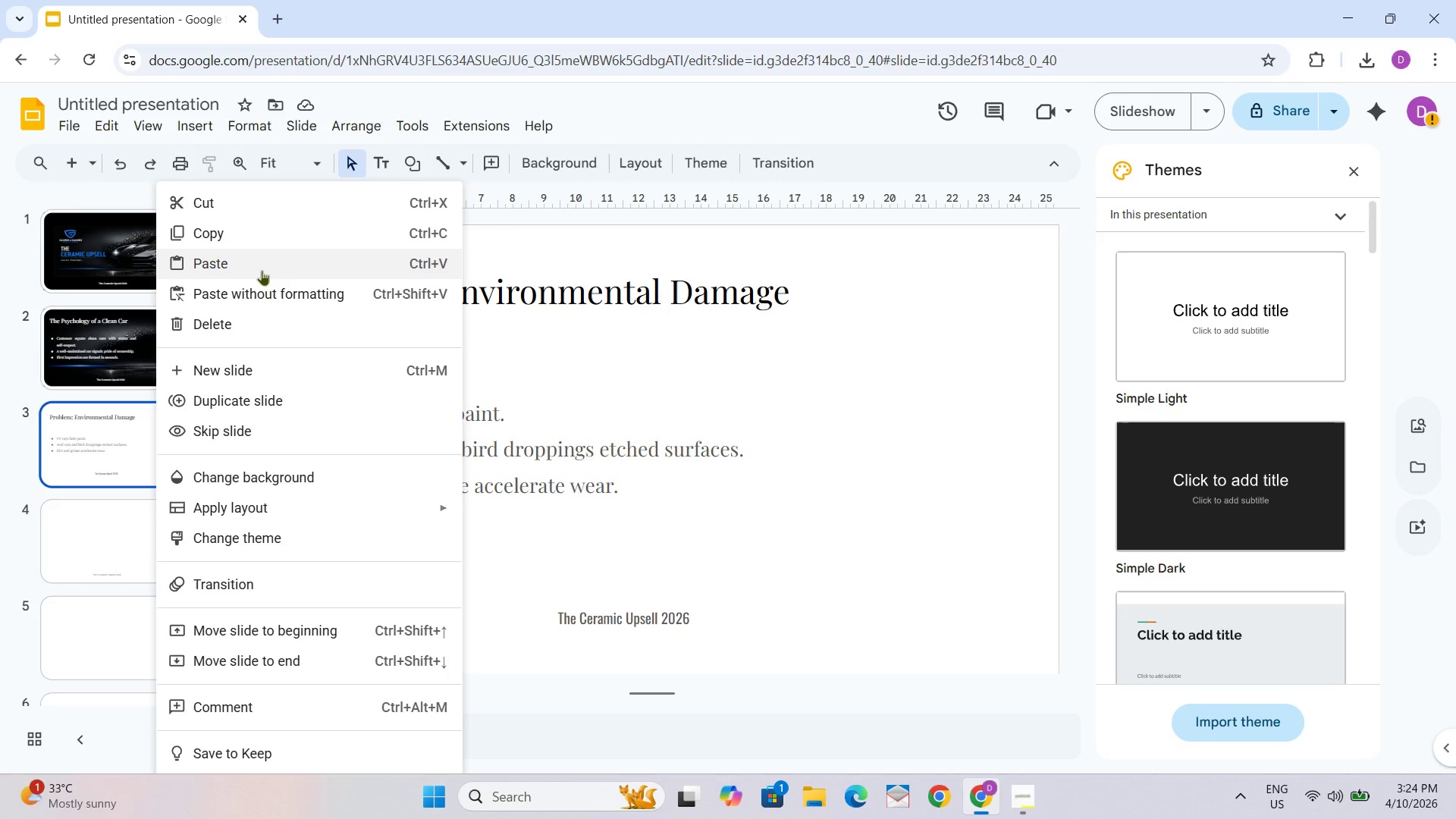 
left_click([260, 207])
 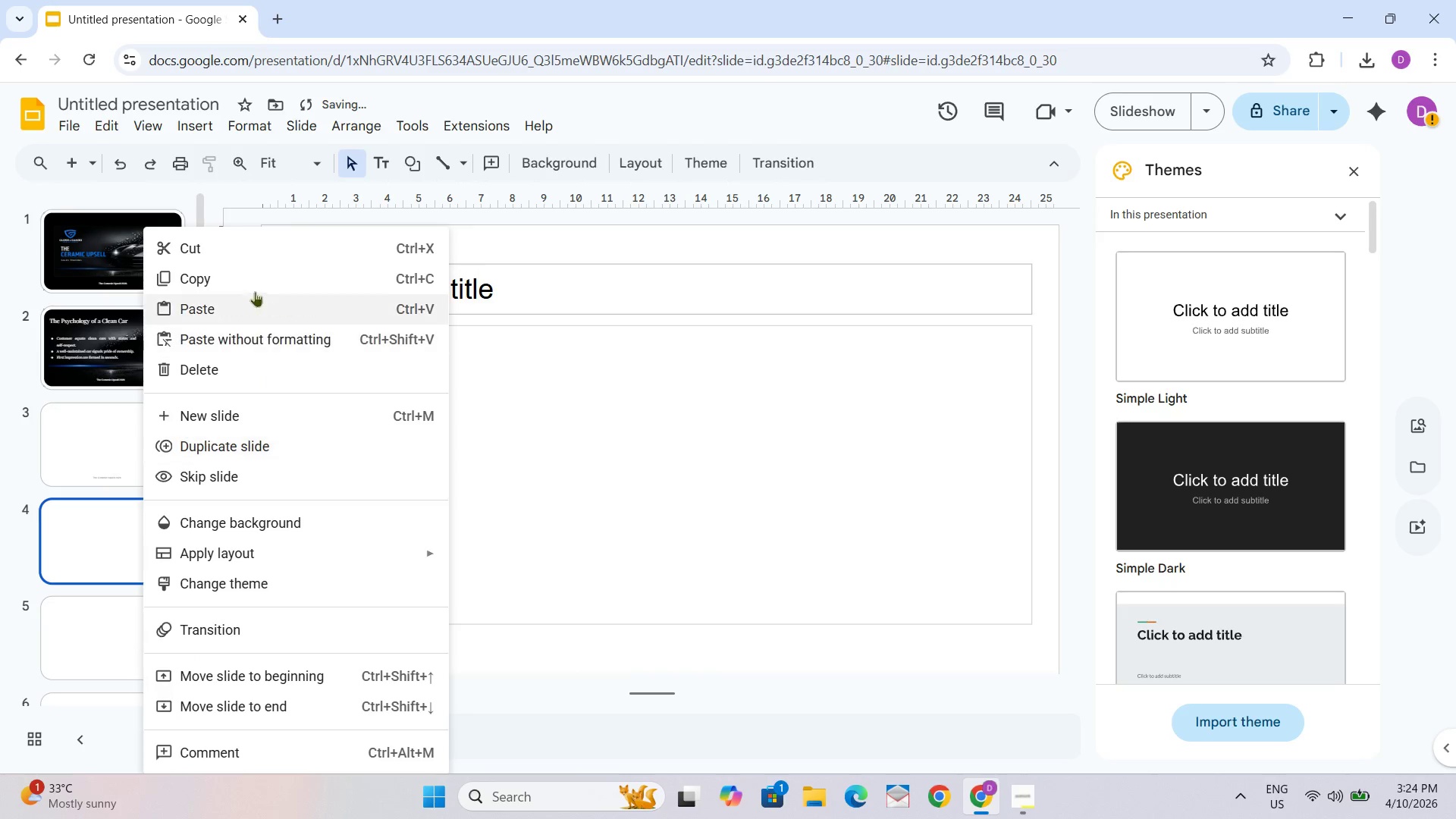 
left_click([253, 247])
 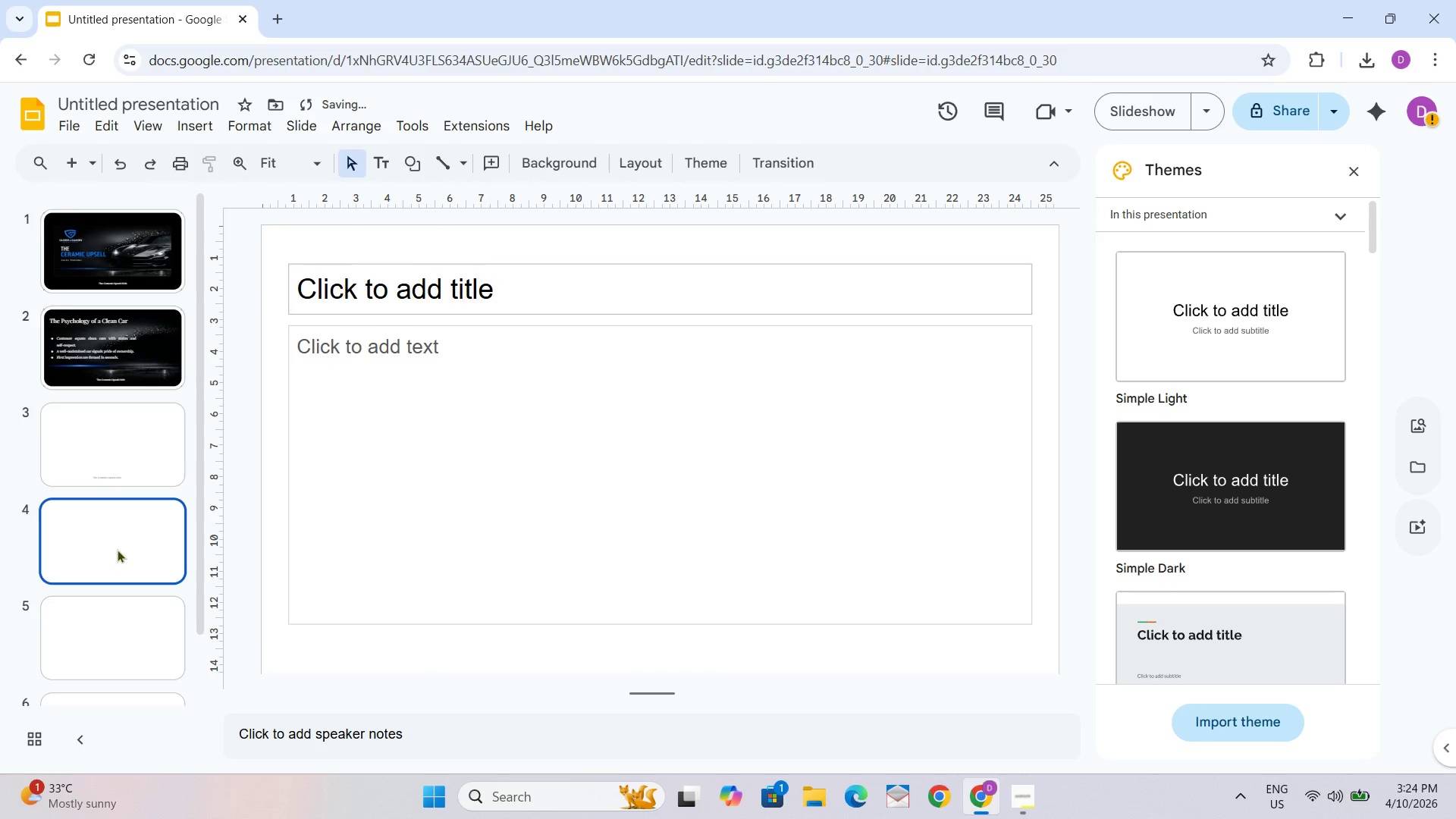 
right_click([135, 427])
 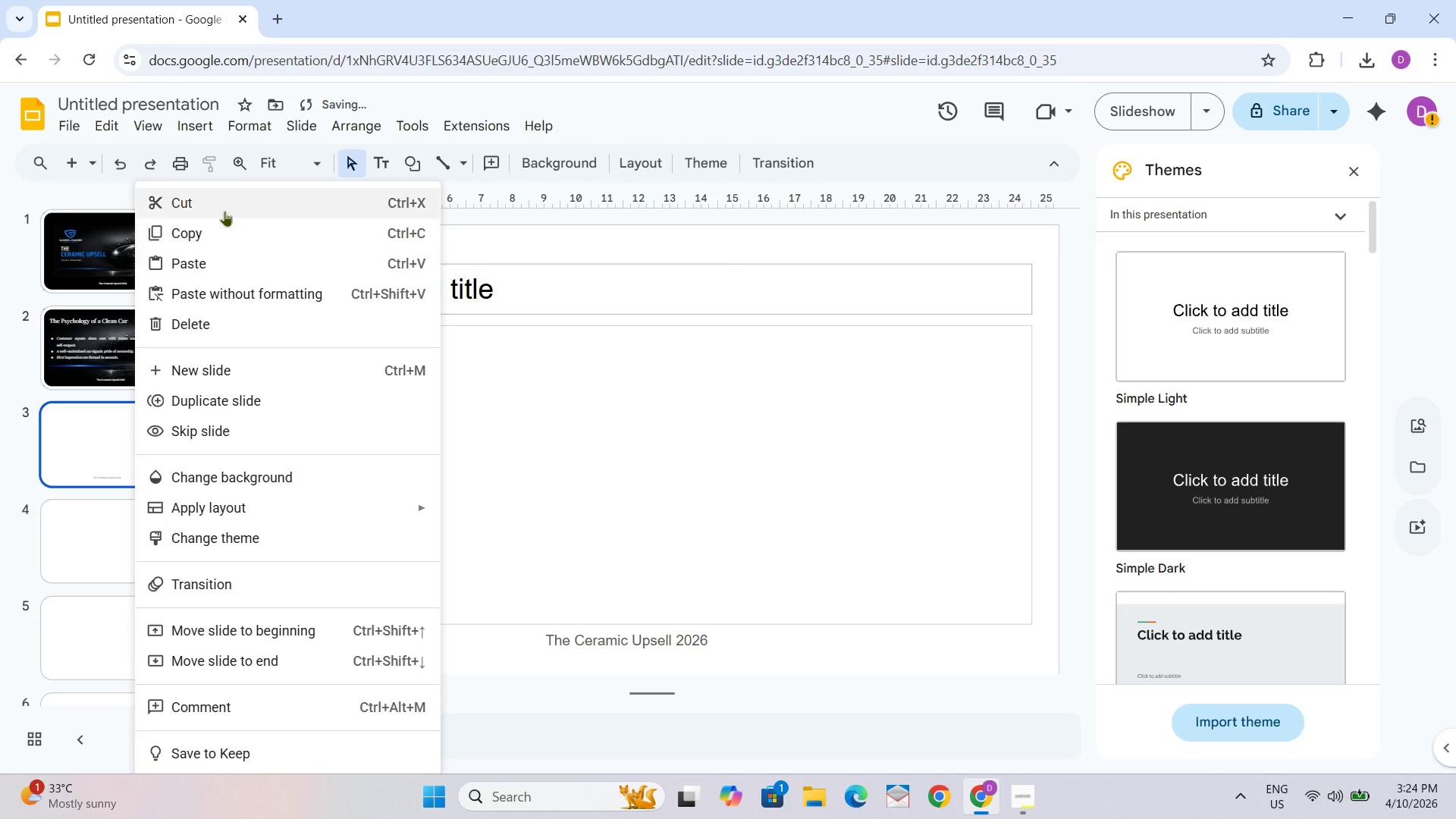 
left_click([224, 206])
 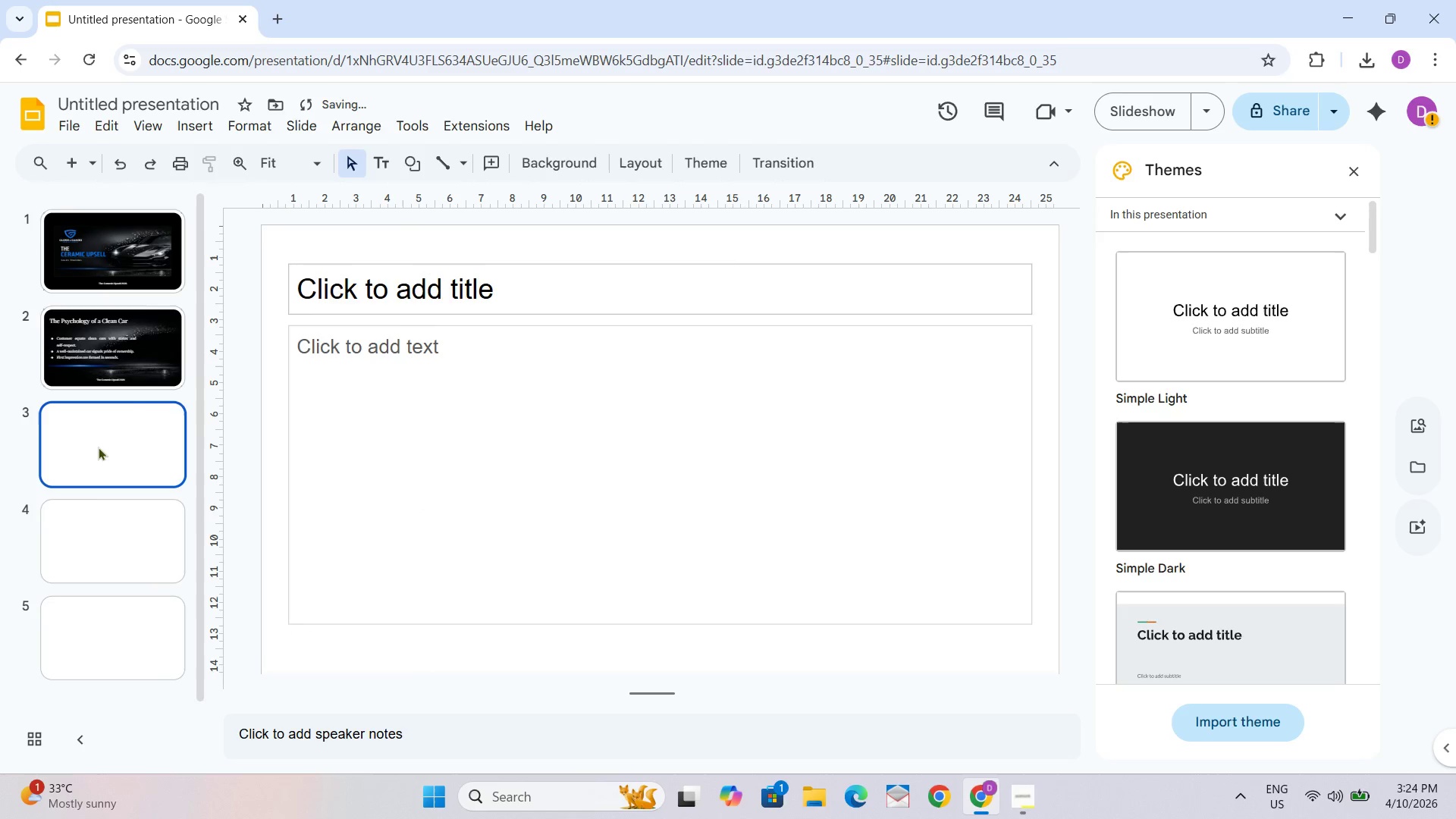 
right_click([98, 447])
 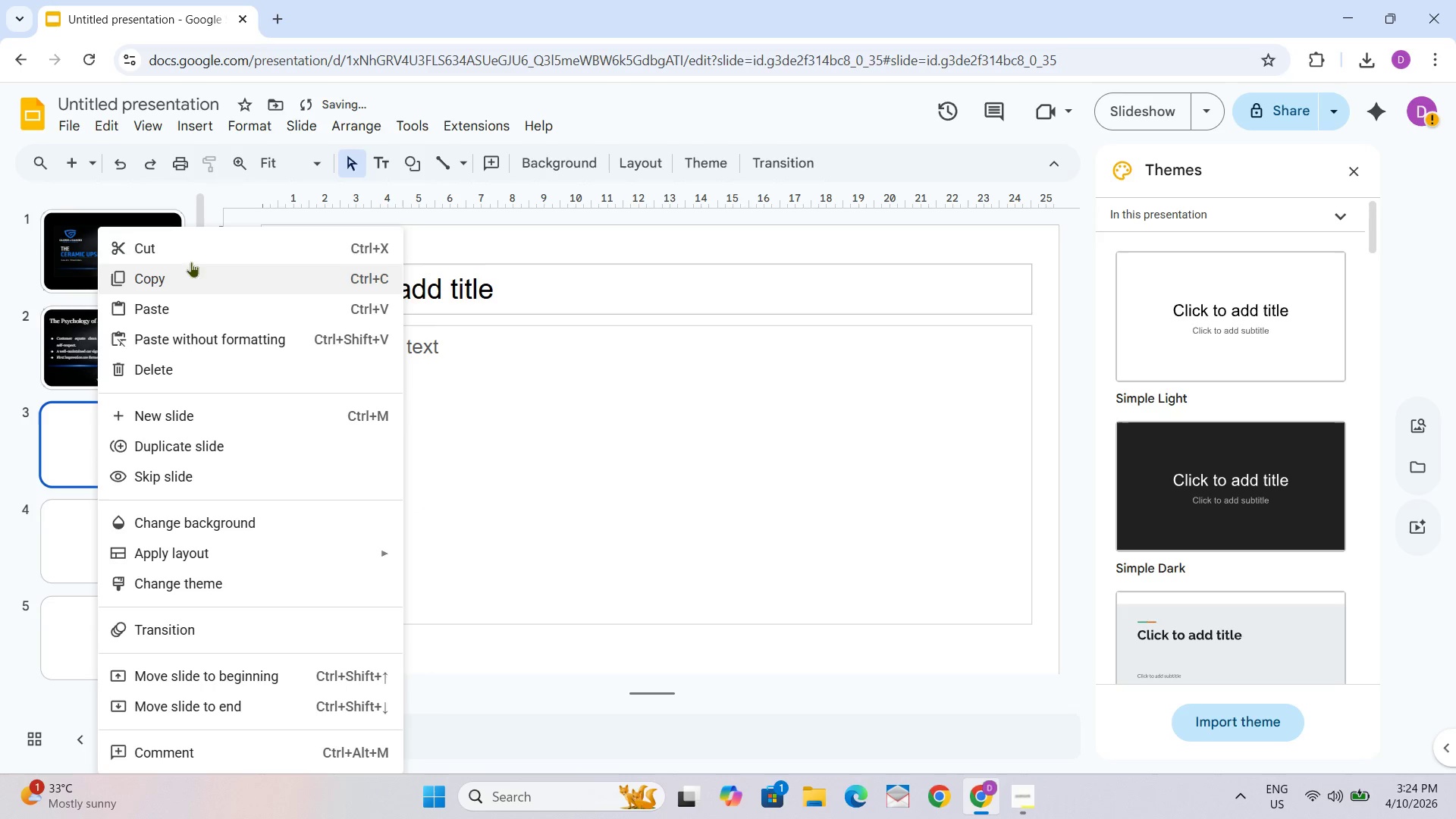 
left_click([194, 254])
 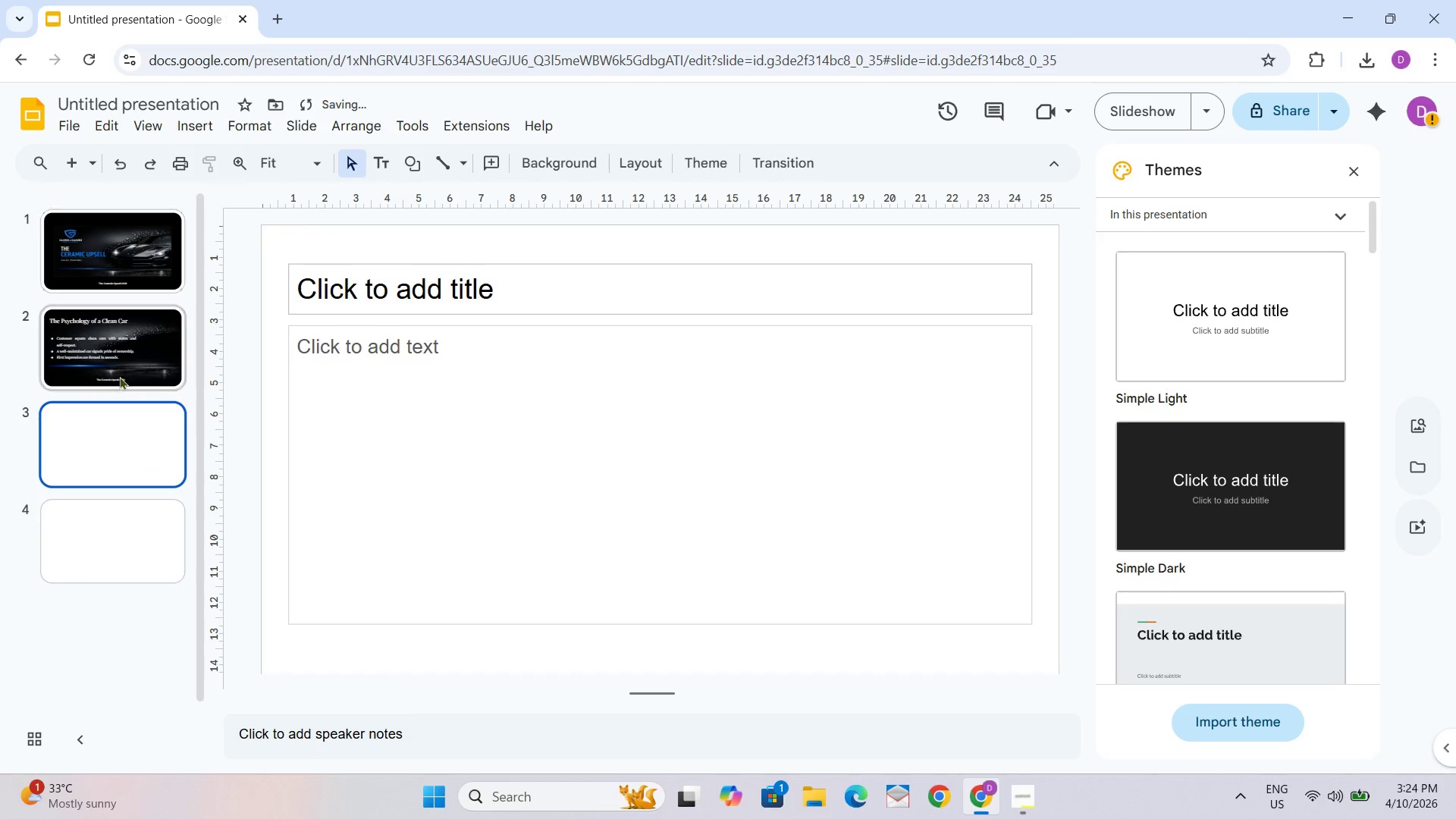 
right_click([83, 442])
 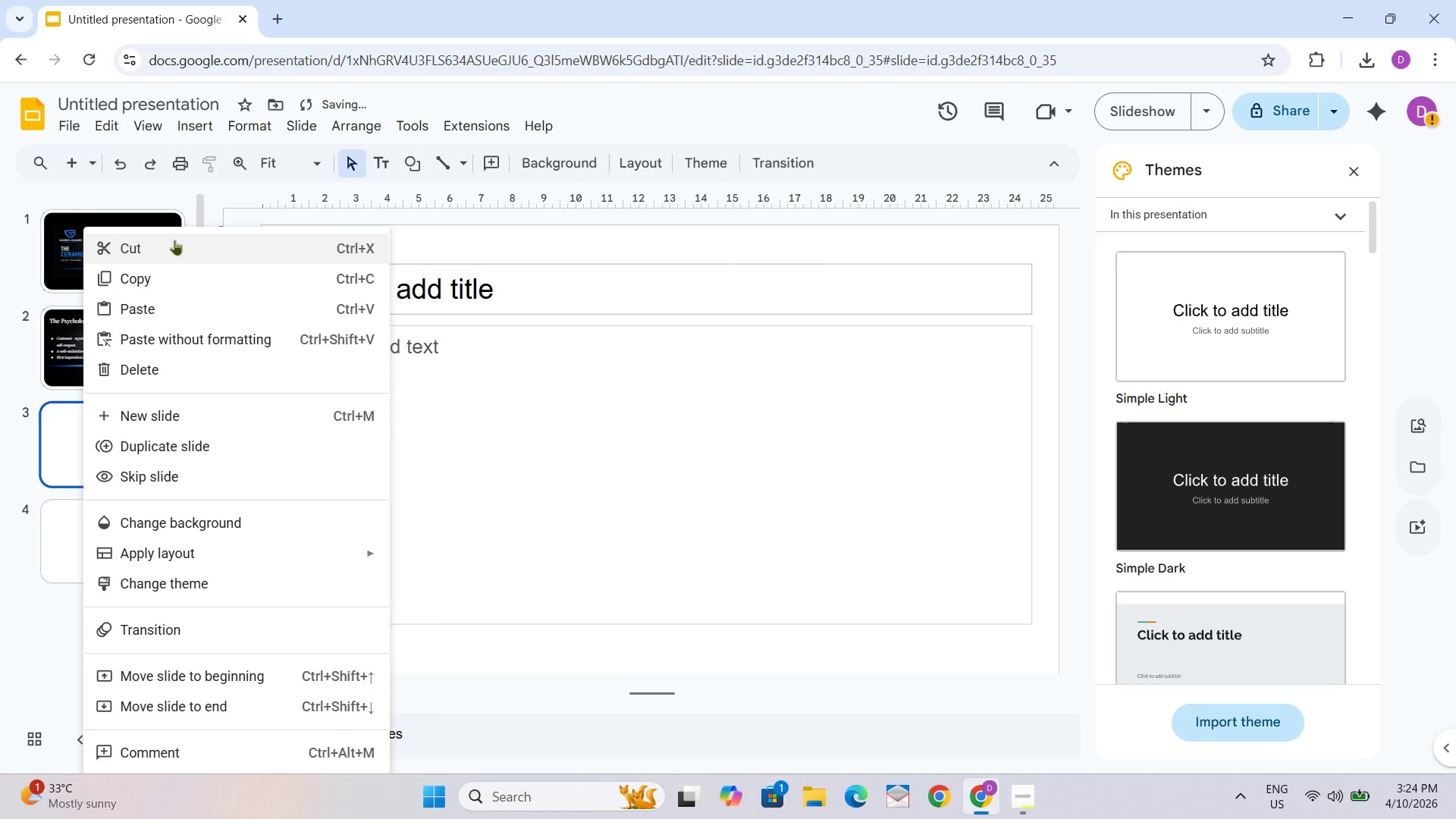 
left_click([170, 254])
 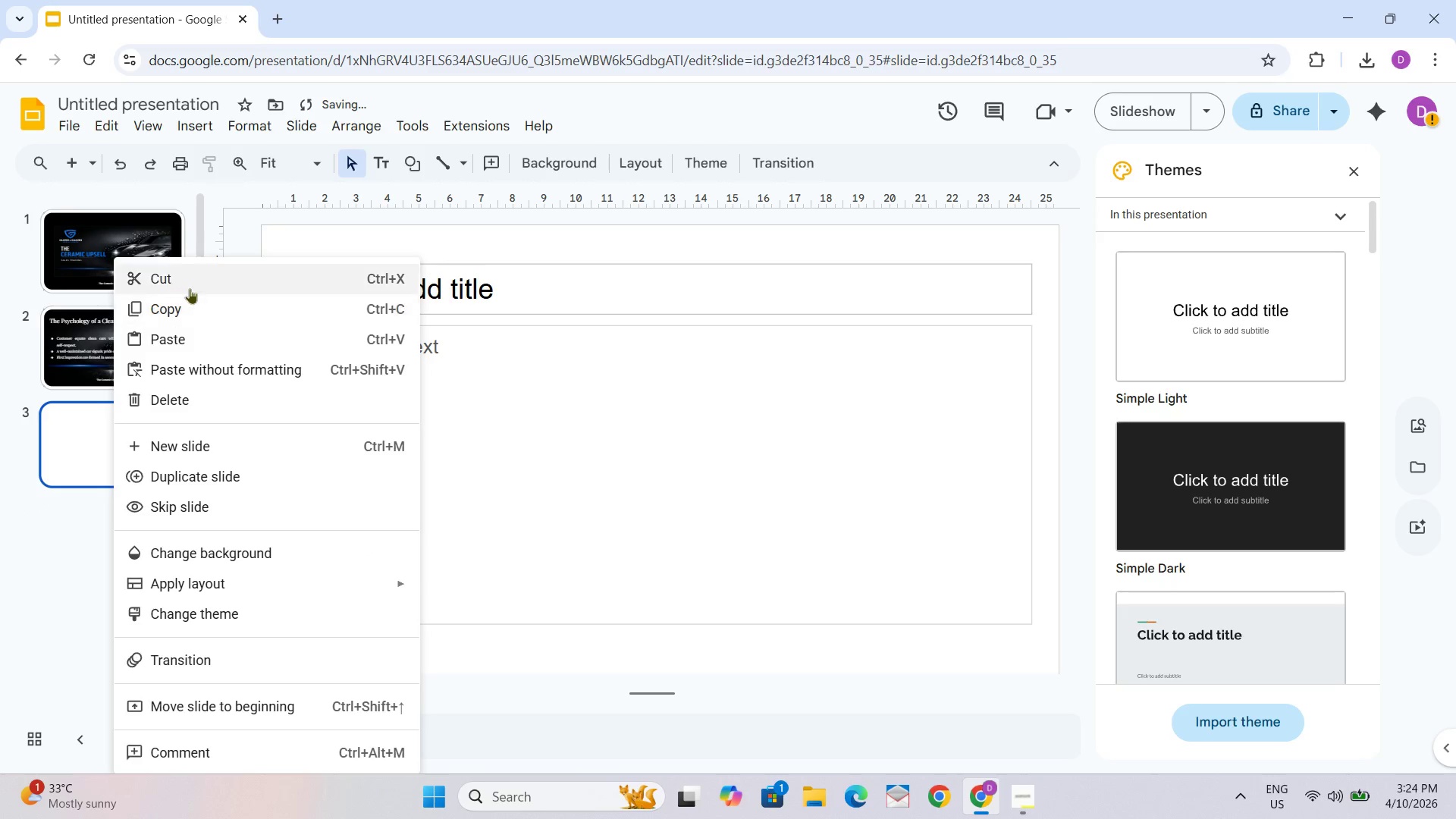 
double_click([71, 340])
 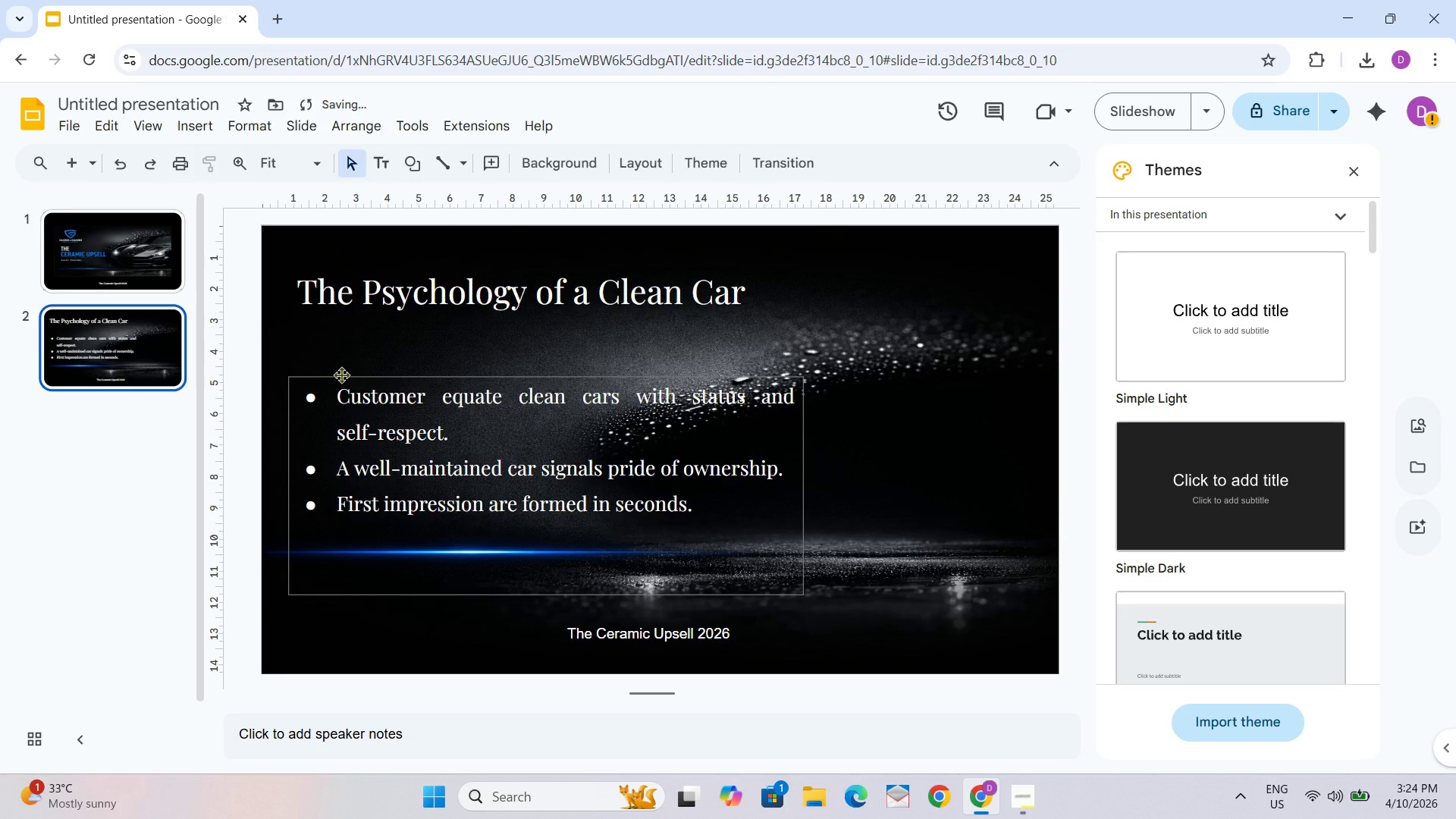 
right_click([134, 350])
 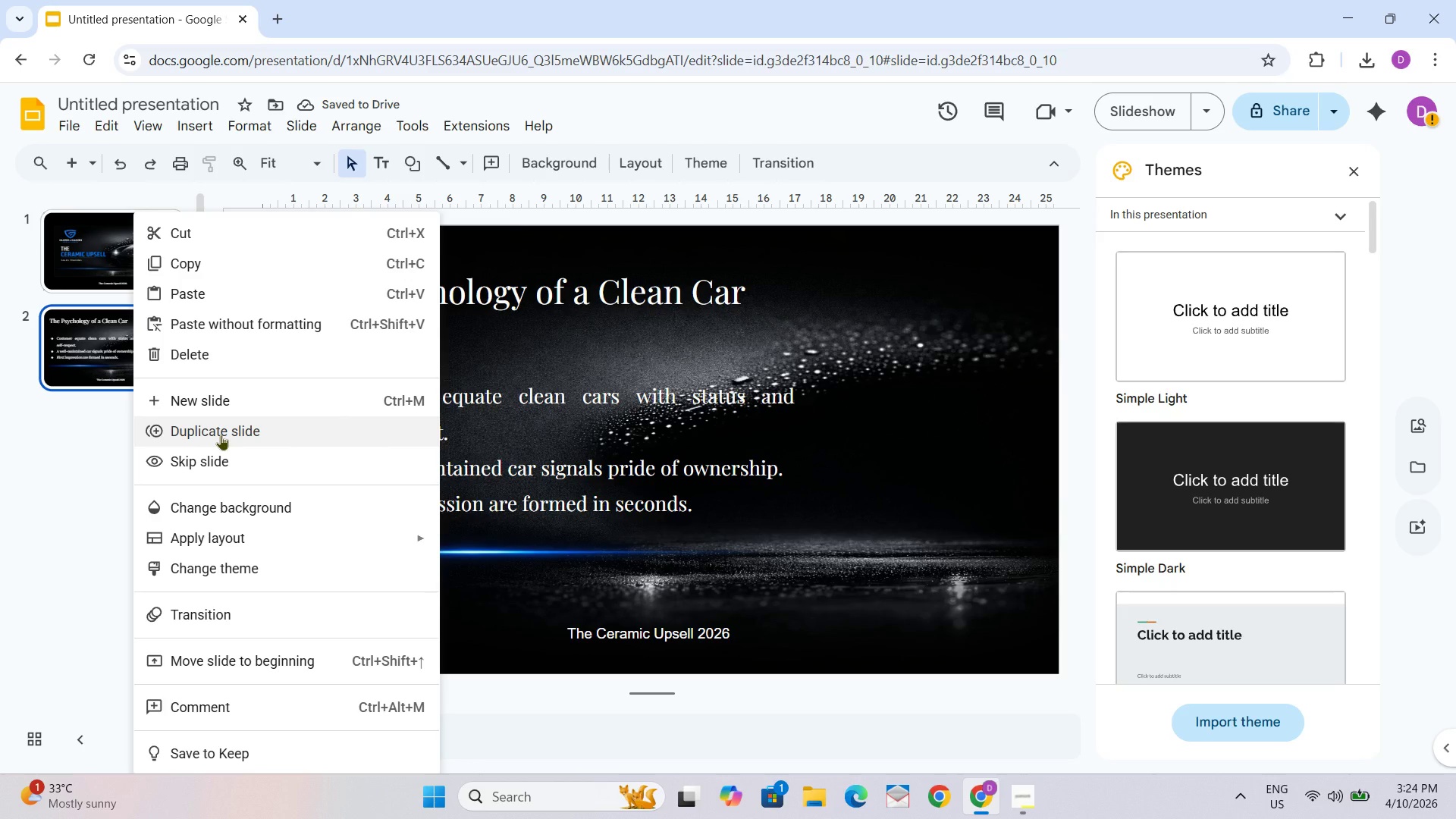 
left_click([221, 435])
 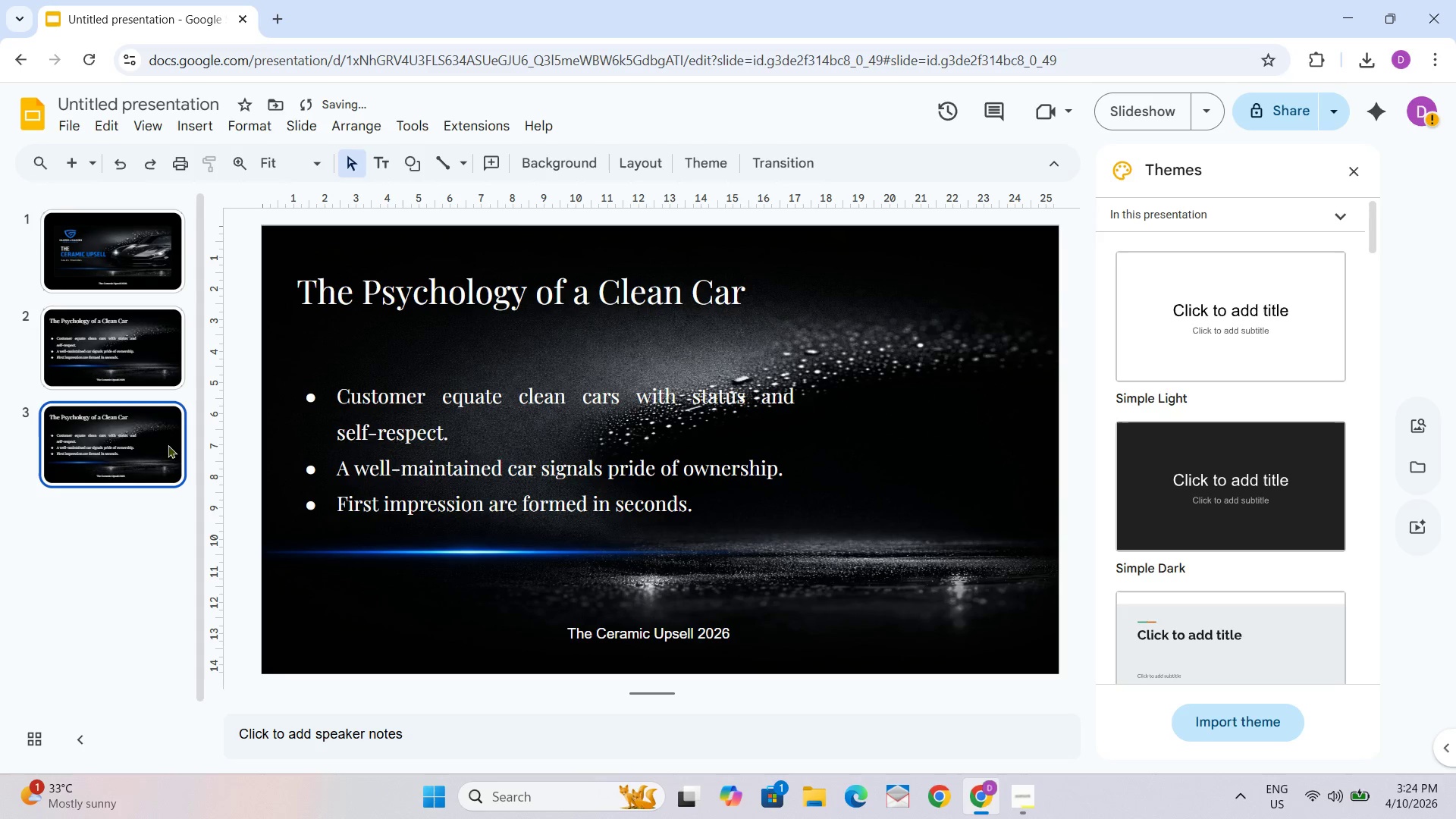 
left_click([130, 442])
 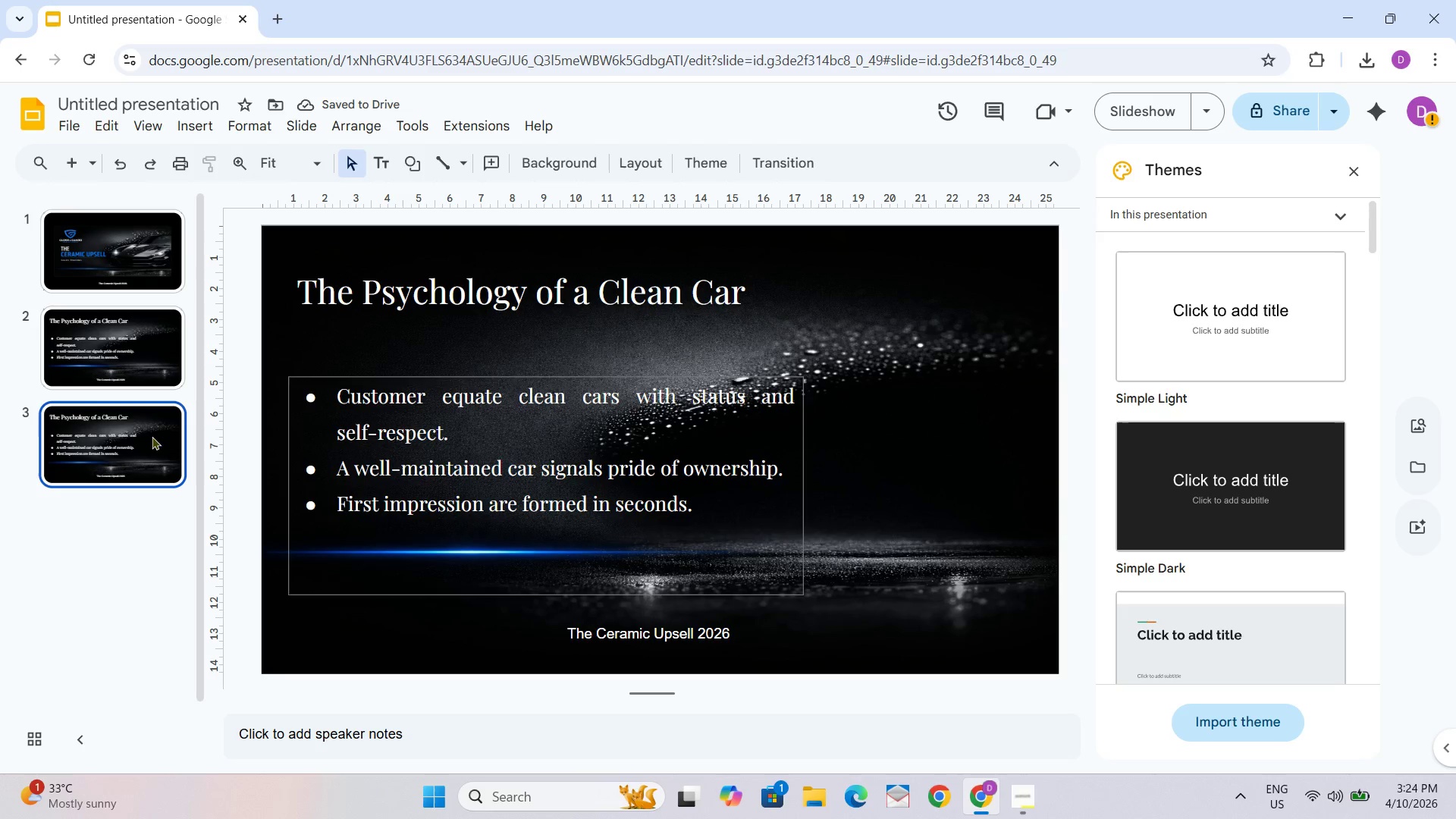 
double_click([130, 331])
 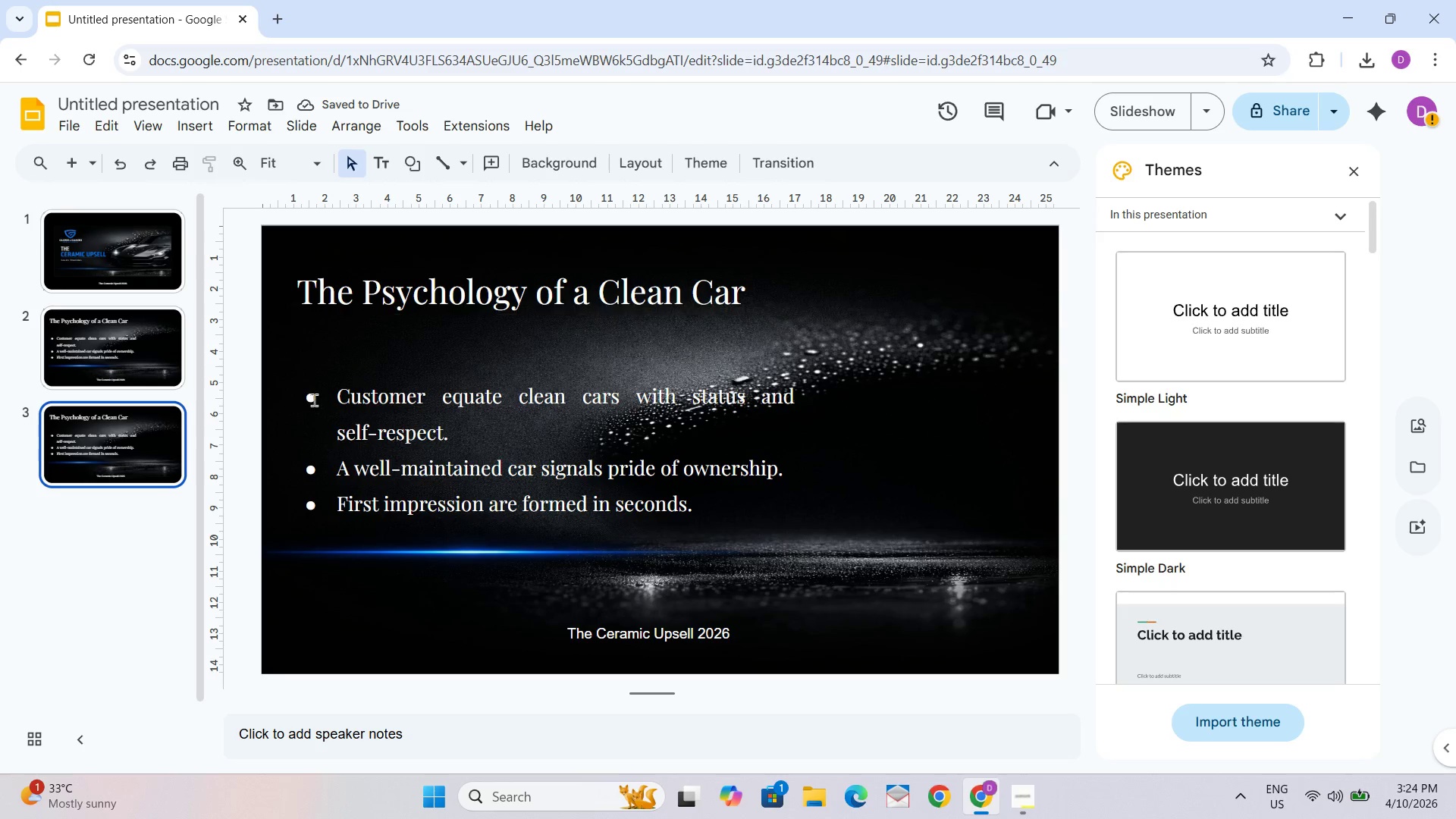 
left_click_drag(start_coordinate=[311, 400], to_coordinate=[787, 563])
 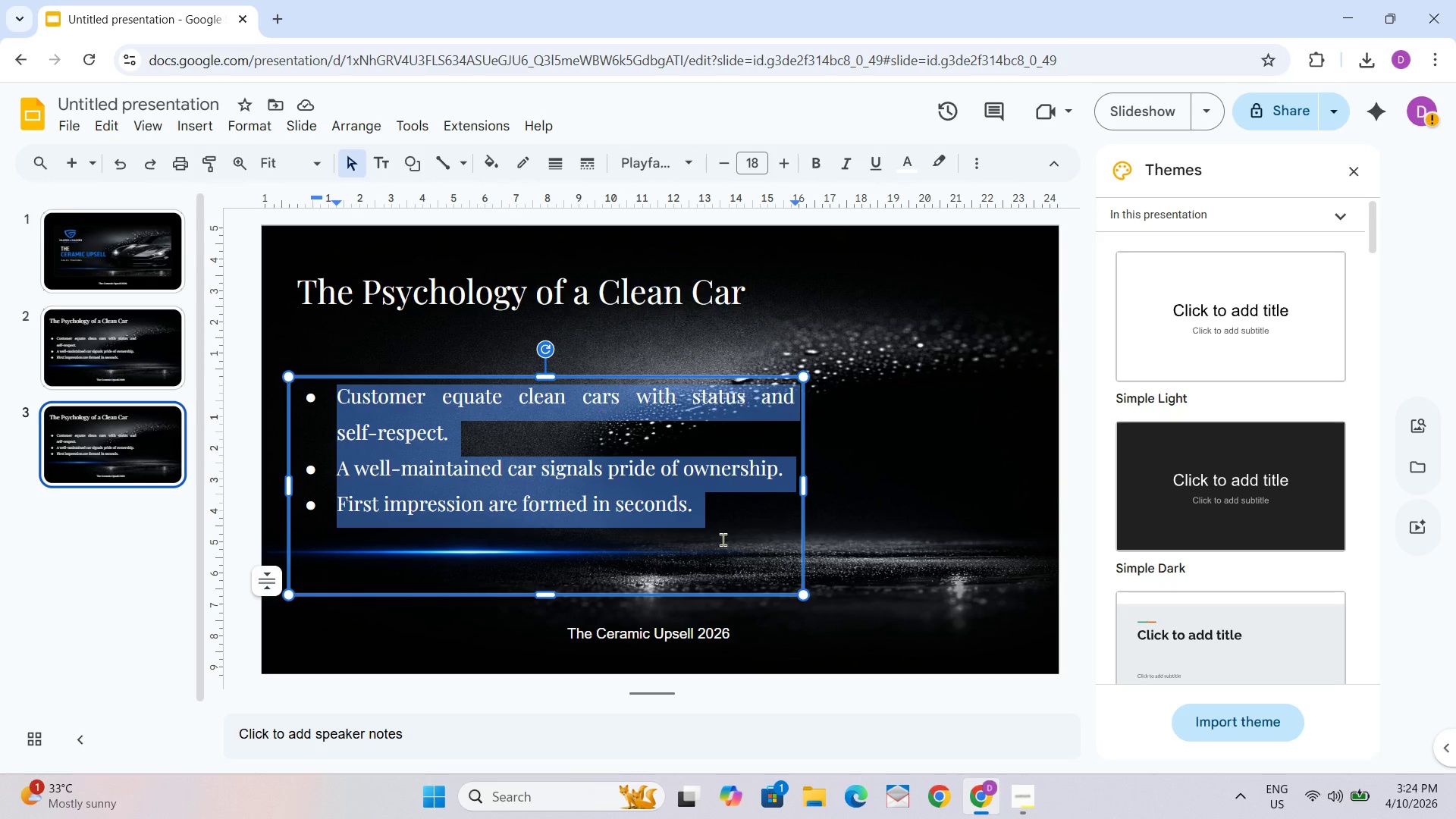 
key(Backspace)
 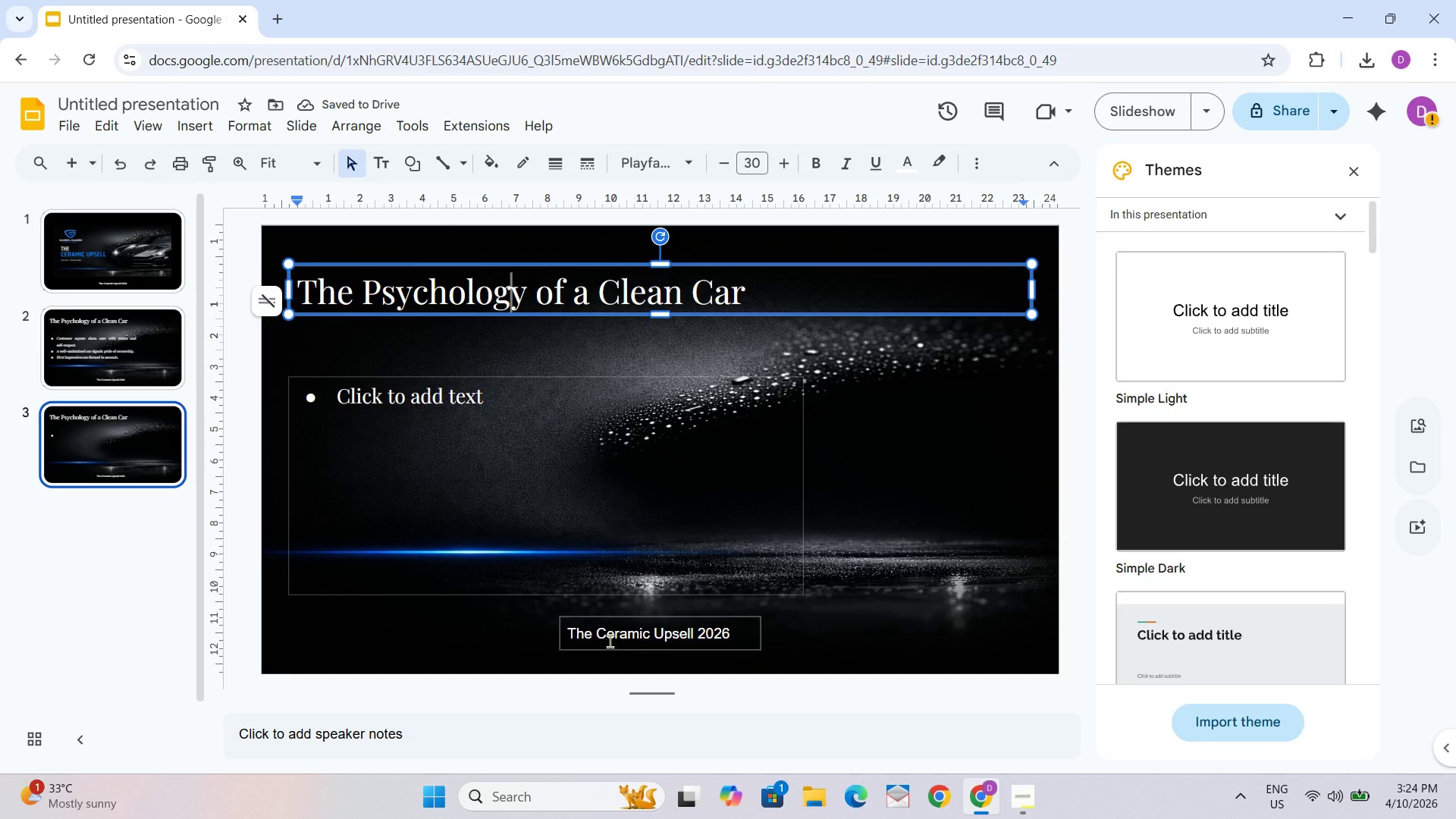 
left_click_drag(start_coordinate=[797, 295], to_coordinate=[283, 303])
 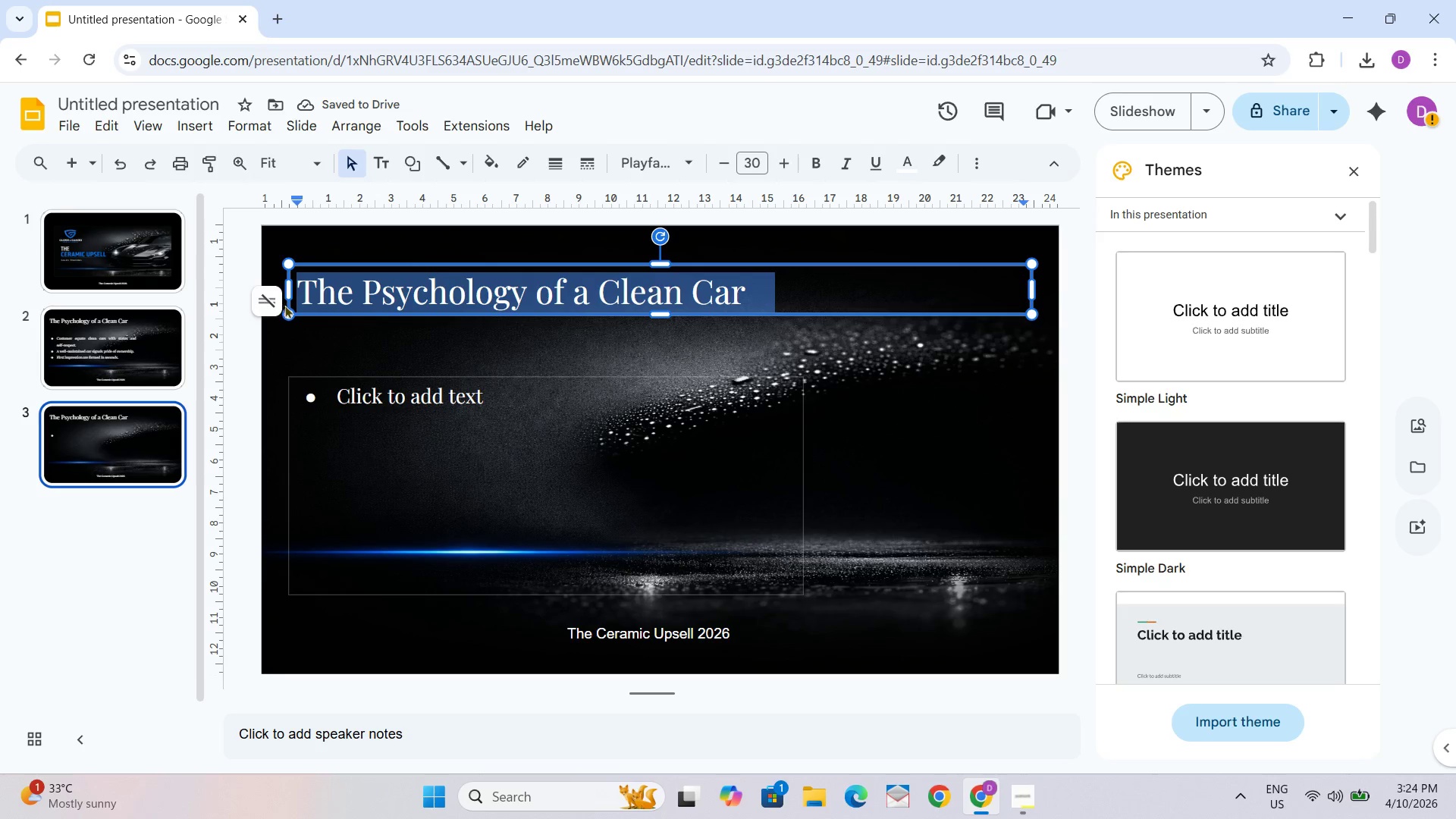 
key(Backspace)
 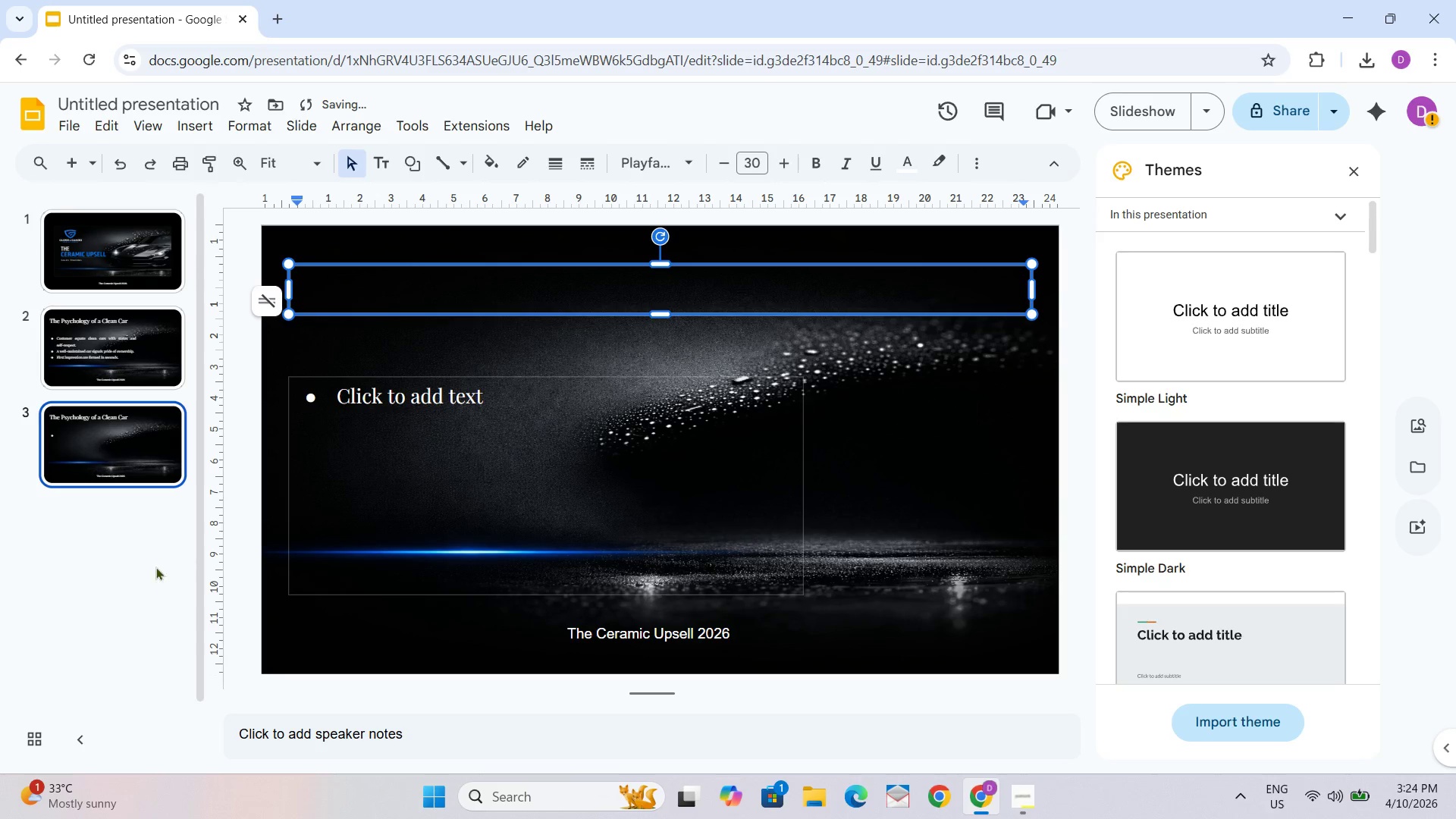 
right_click([118, 444])
 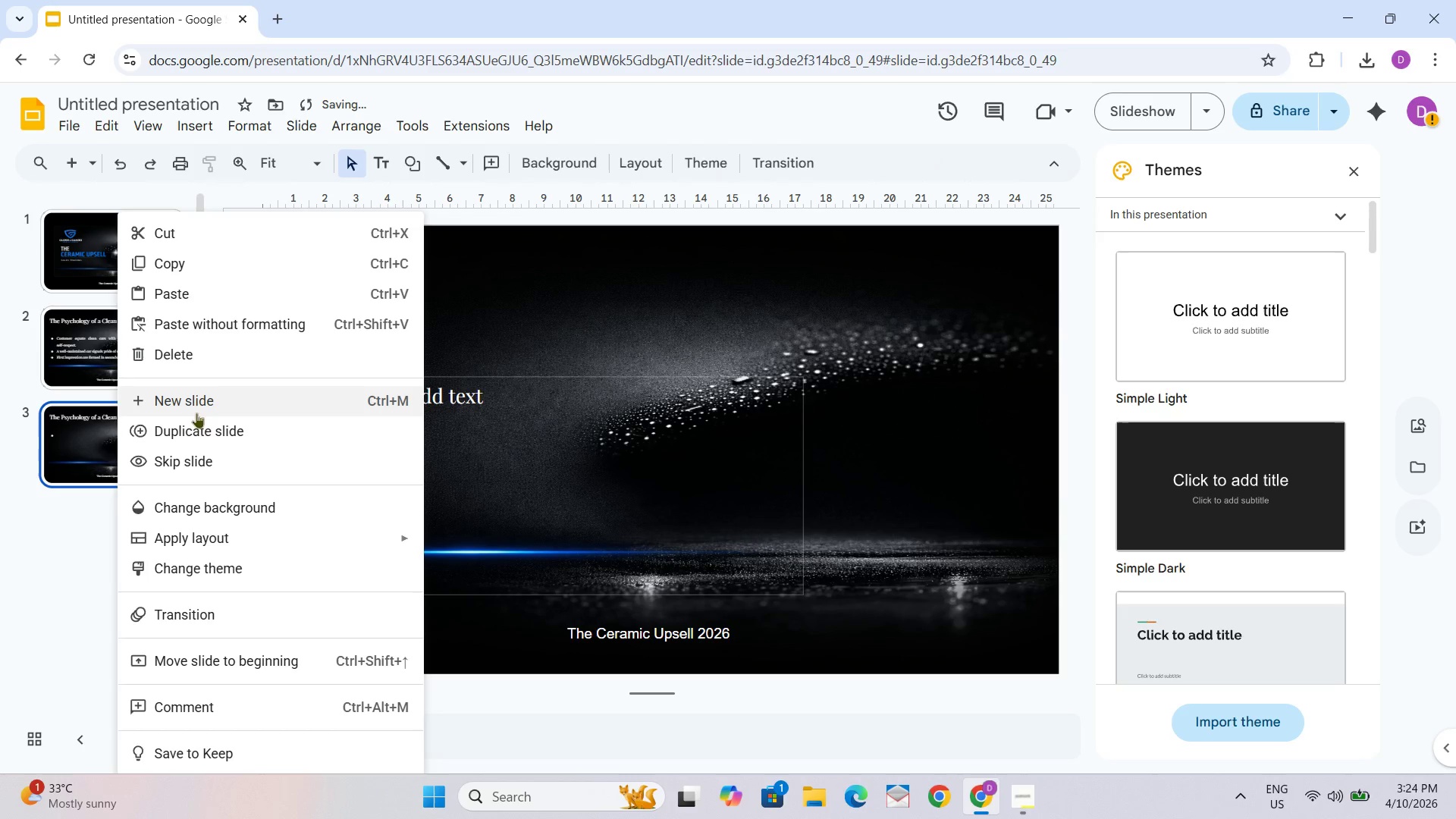 
left_click([196, 424])
 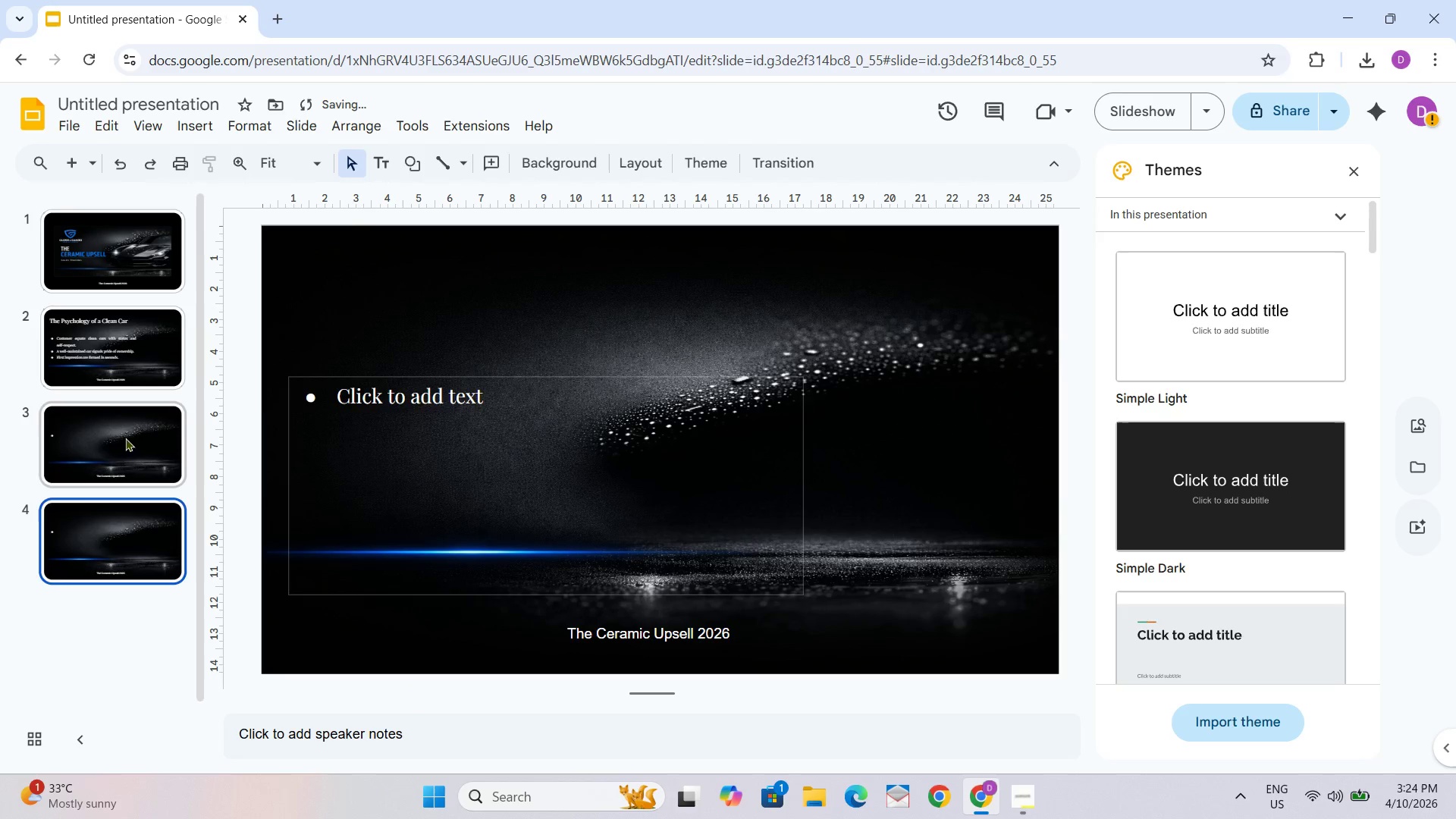 
right_click([101, 449])
 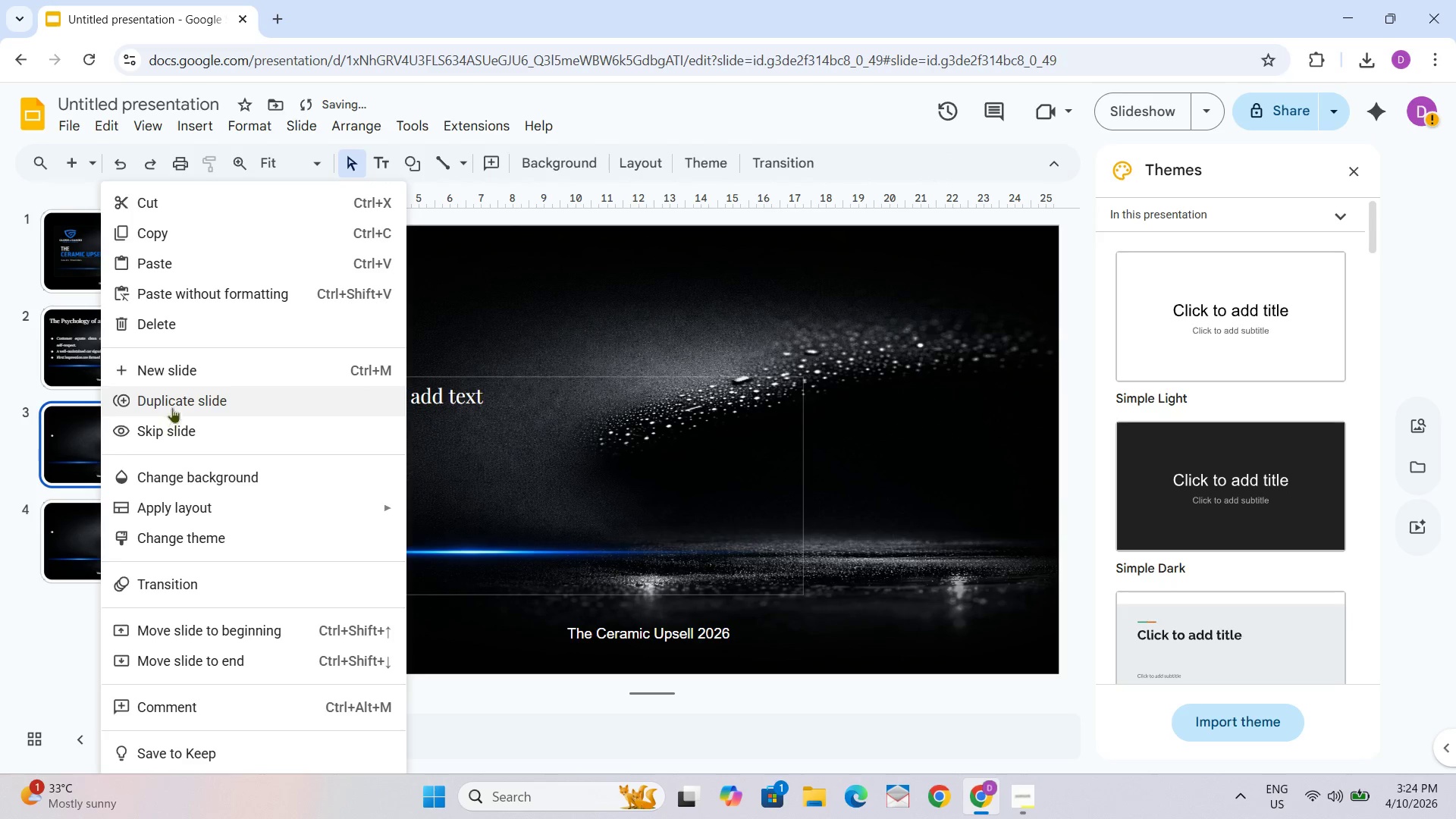 
left_click([175, 391])
 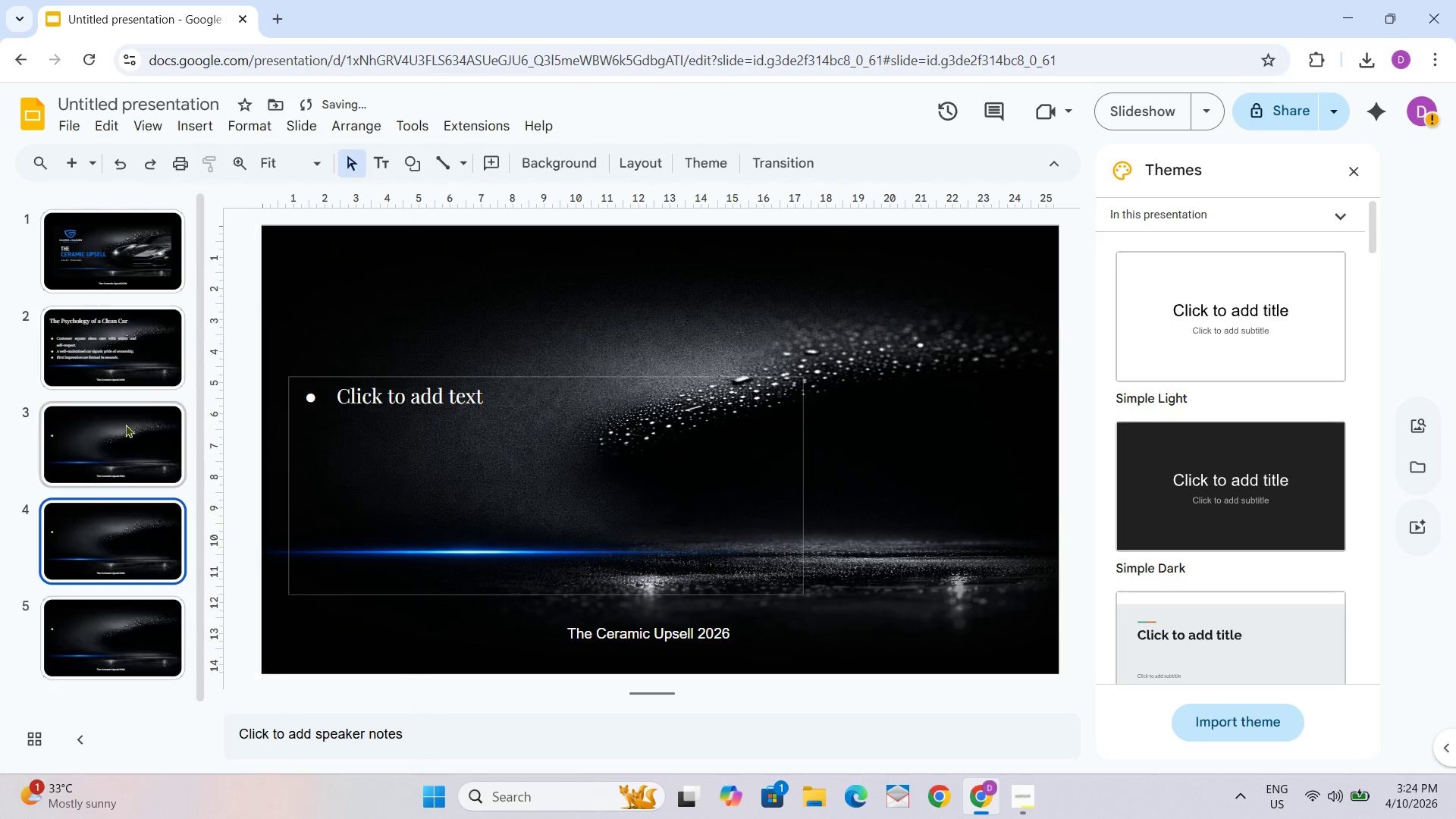 
right_click([119, 438])
 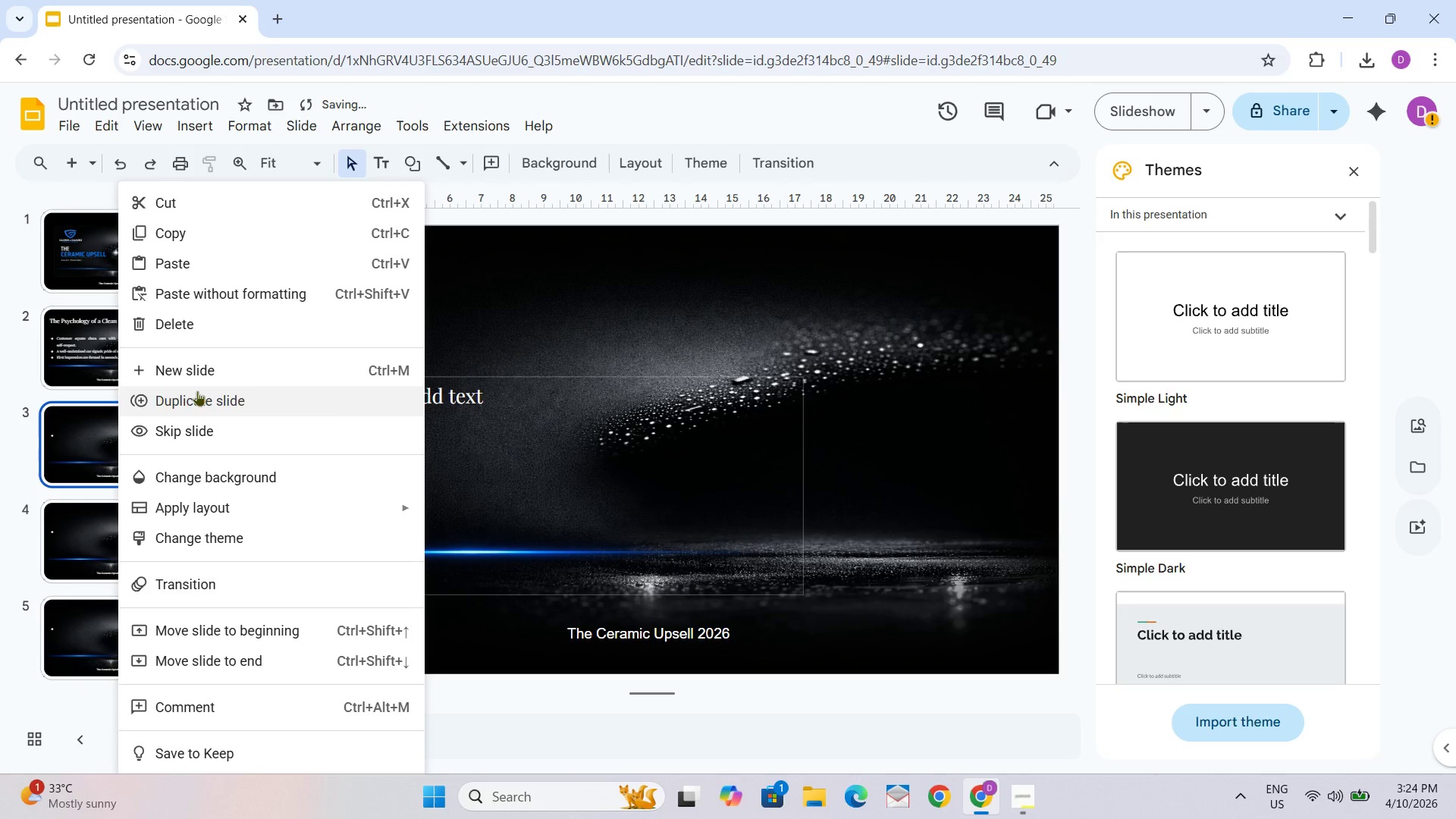 
left_click([197, 391])
 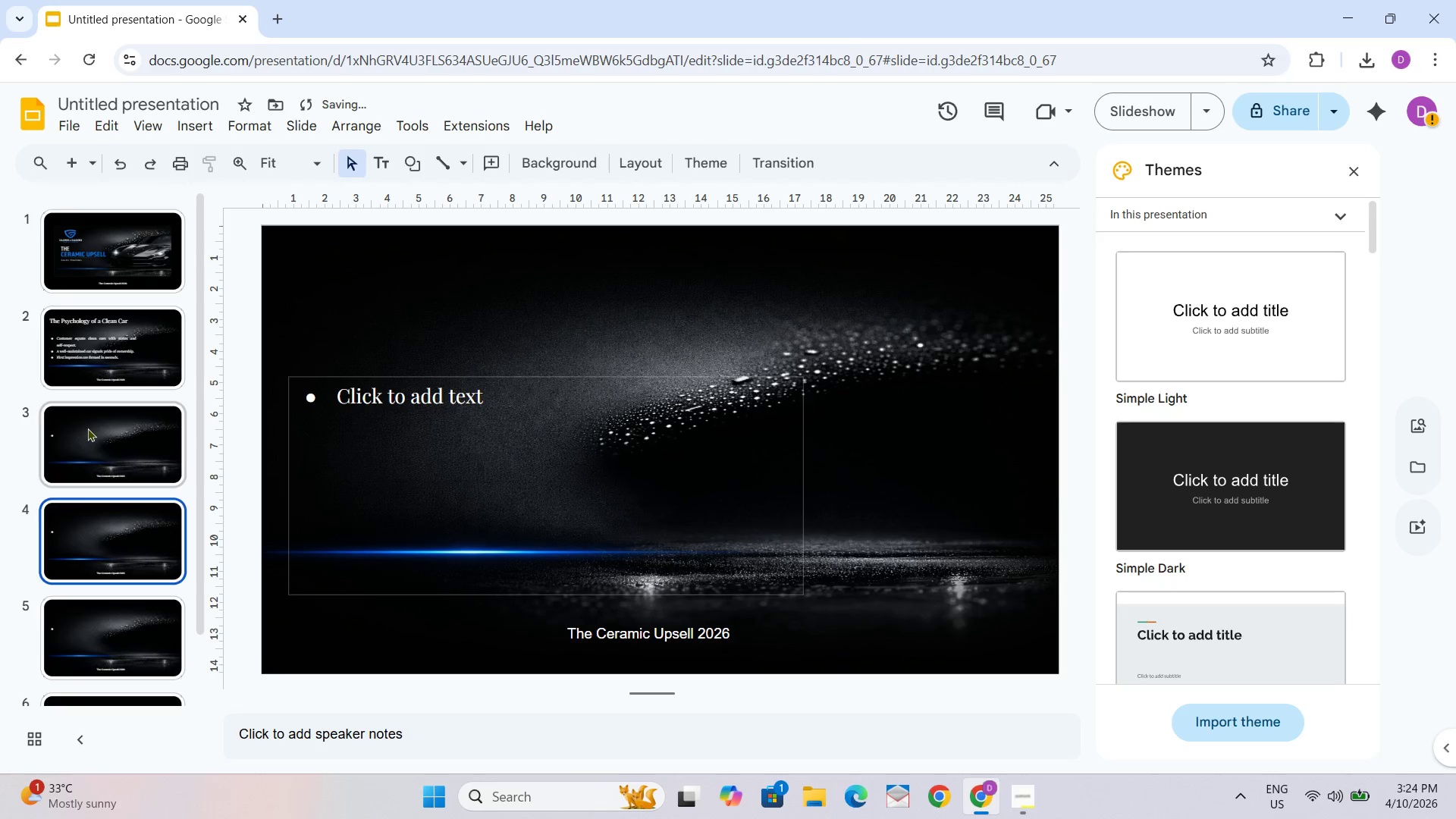 
right_click([87, 428])
 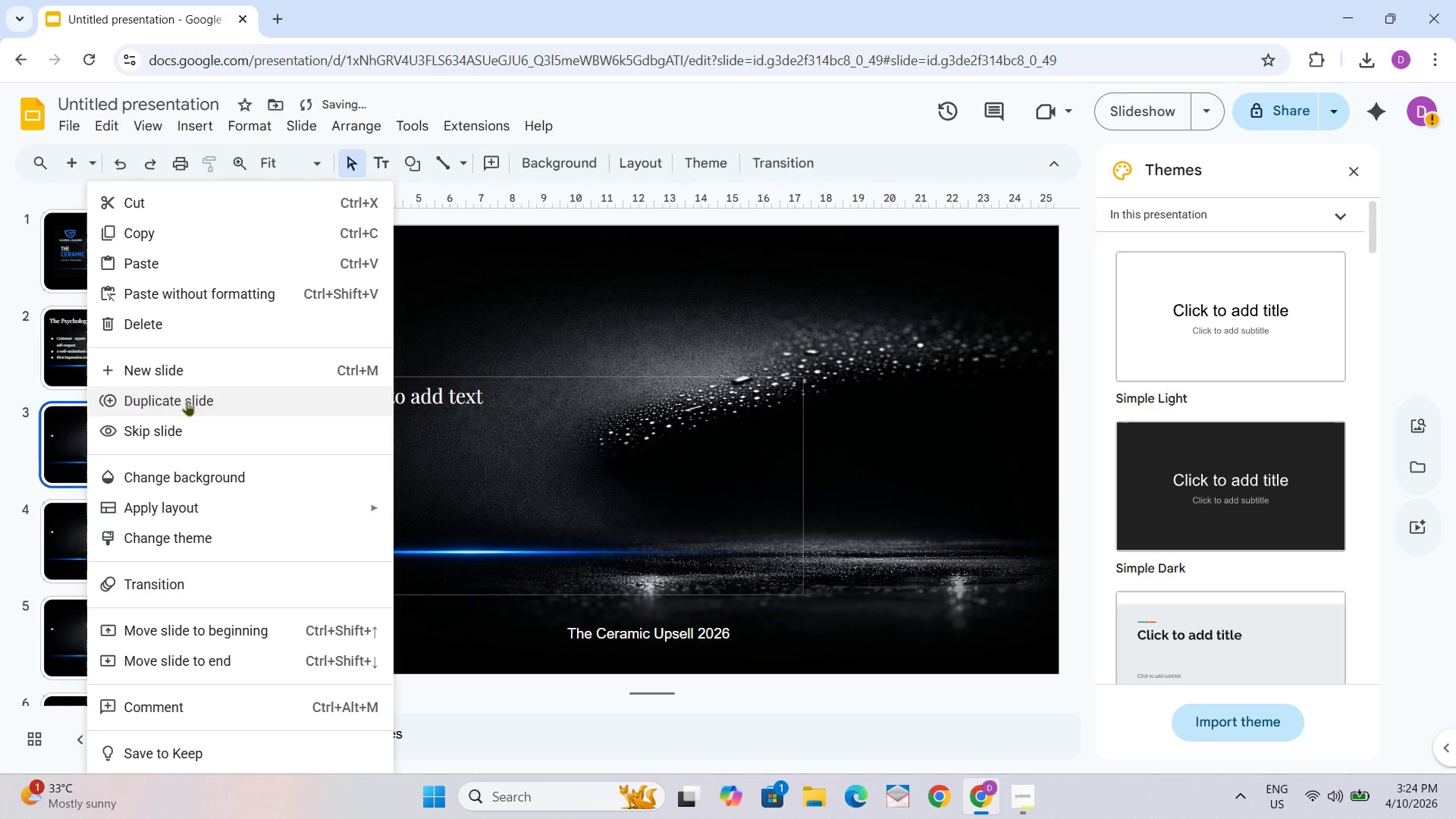 
left_click([187, 400])
 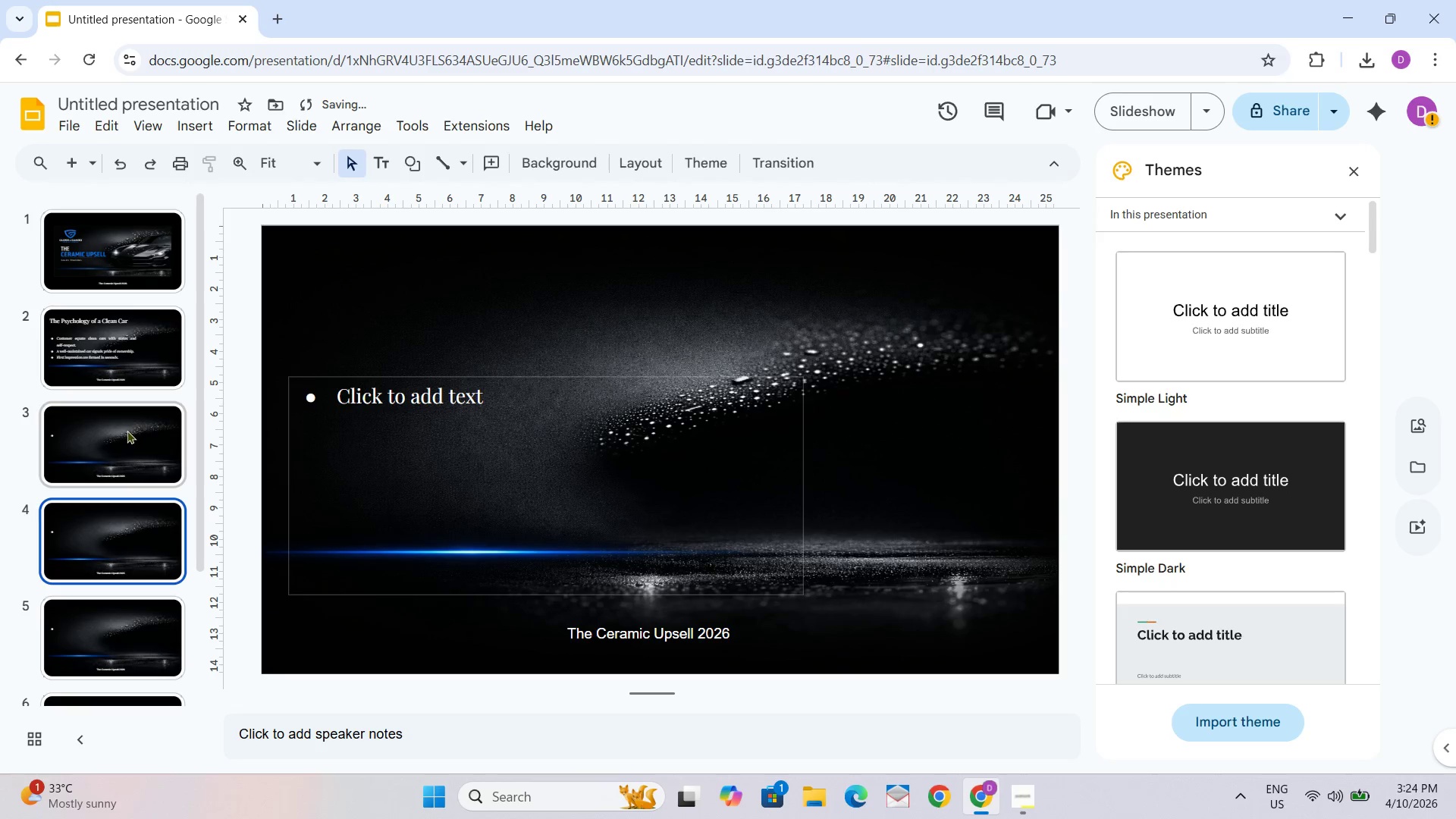 
right_click([118, 433])
 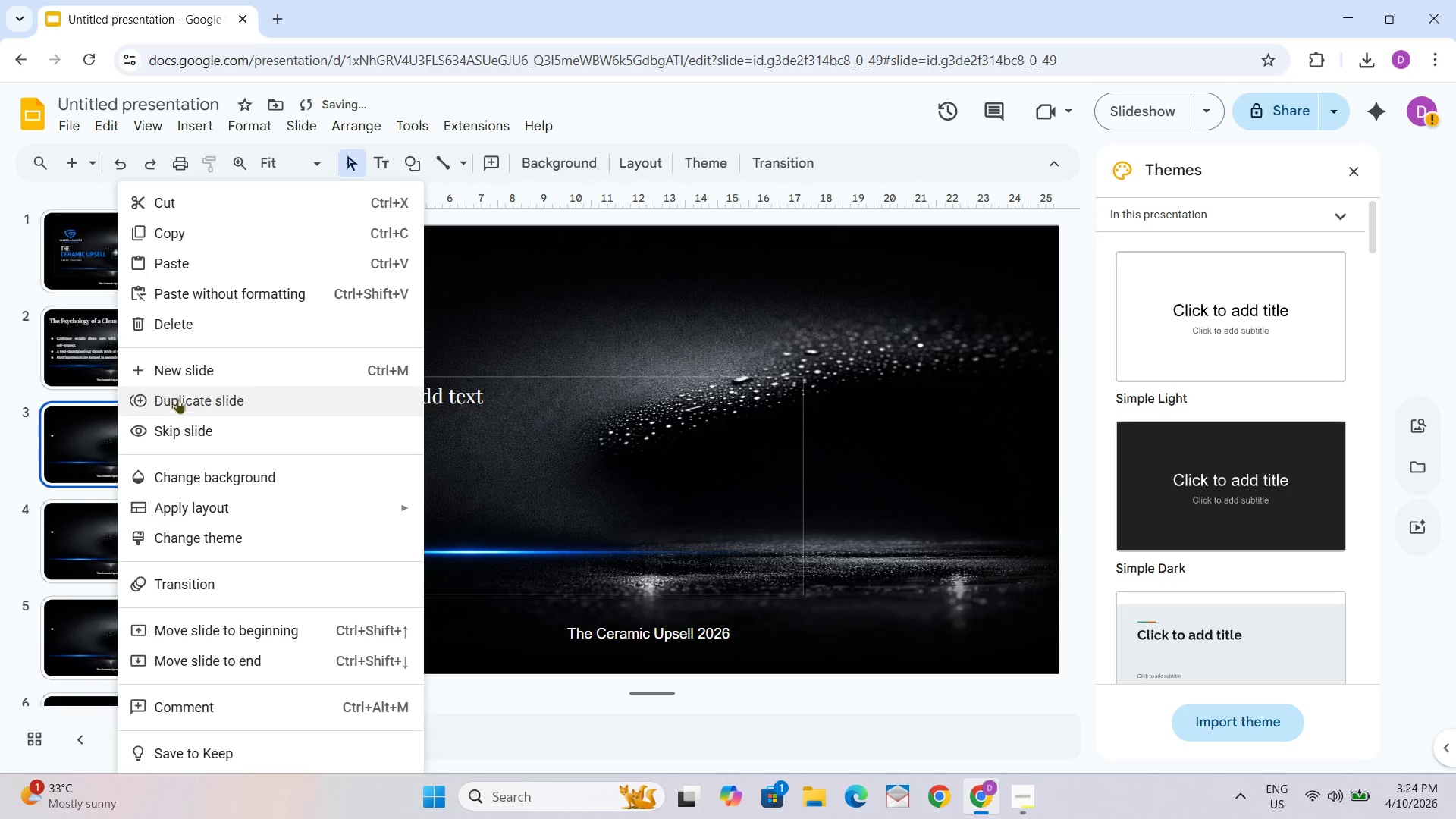 
left_click([178, 397])
 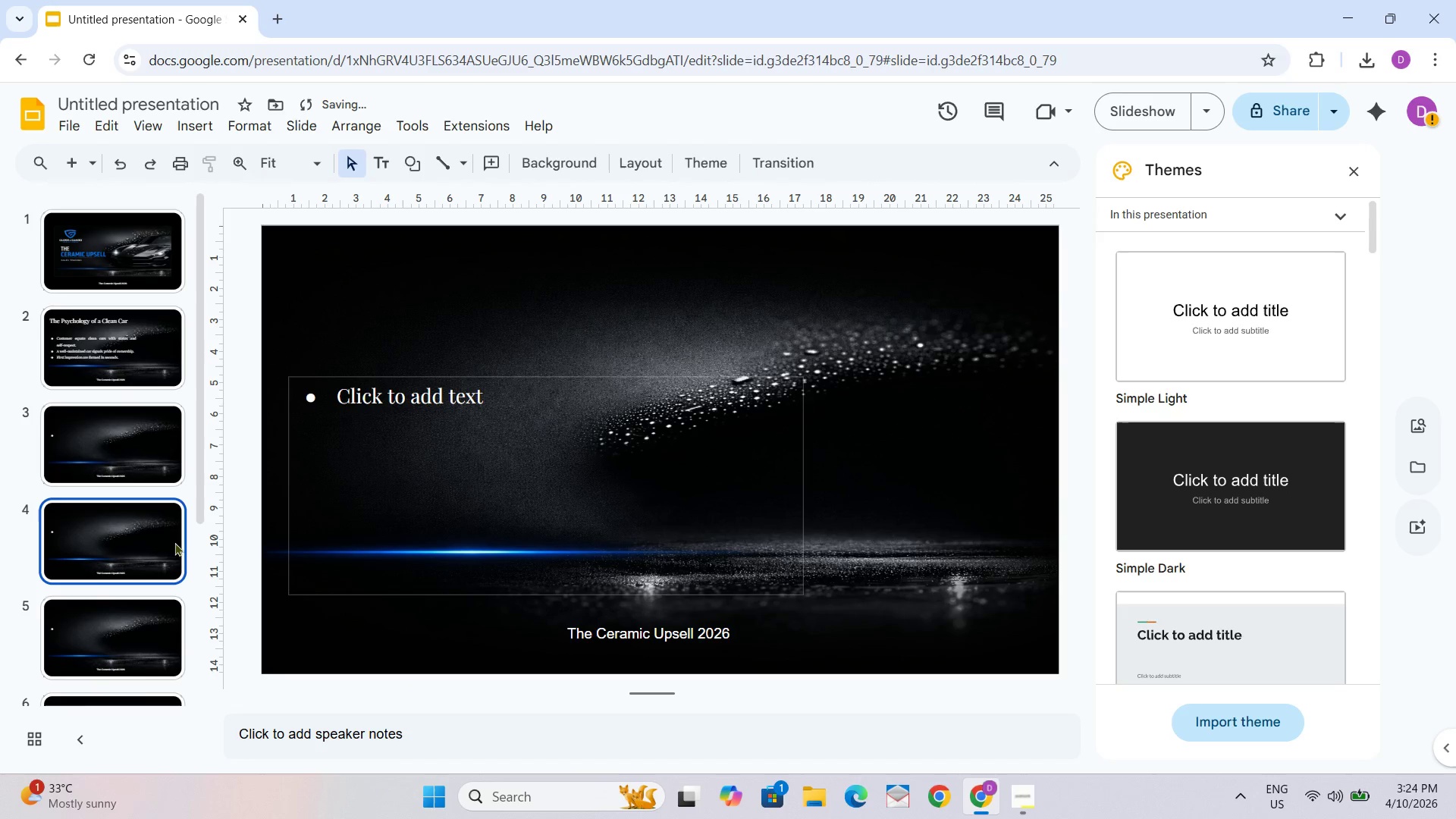 
left_click([151, 447])
 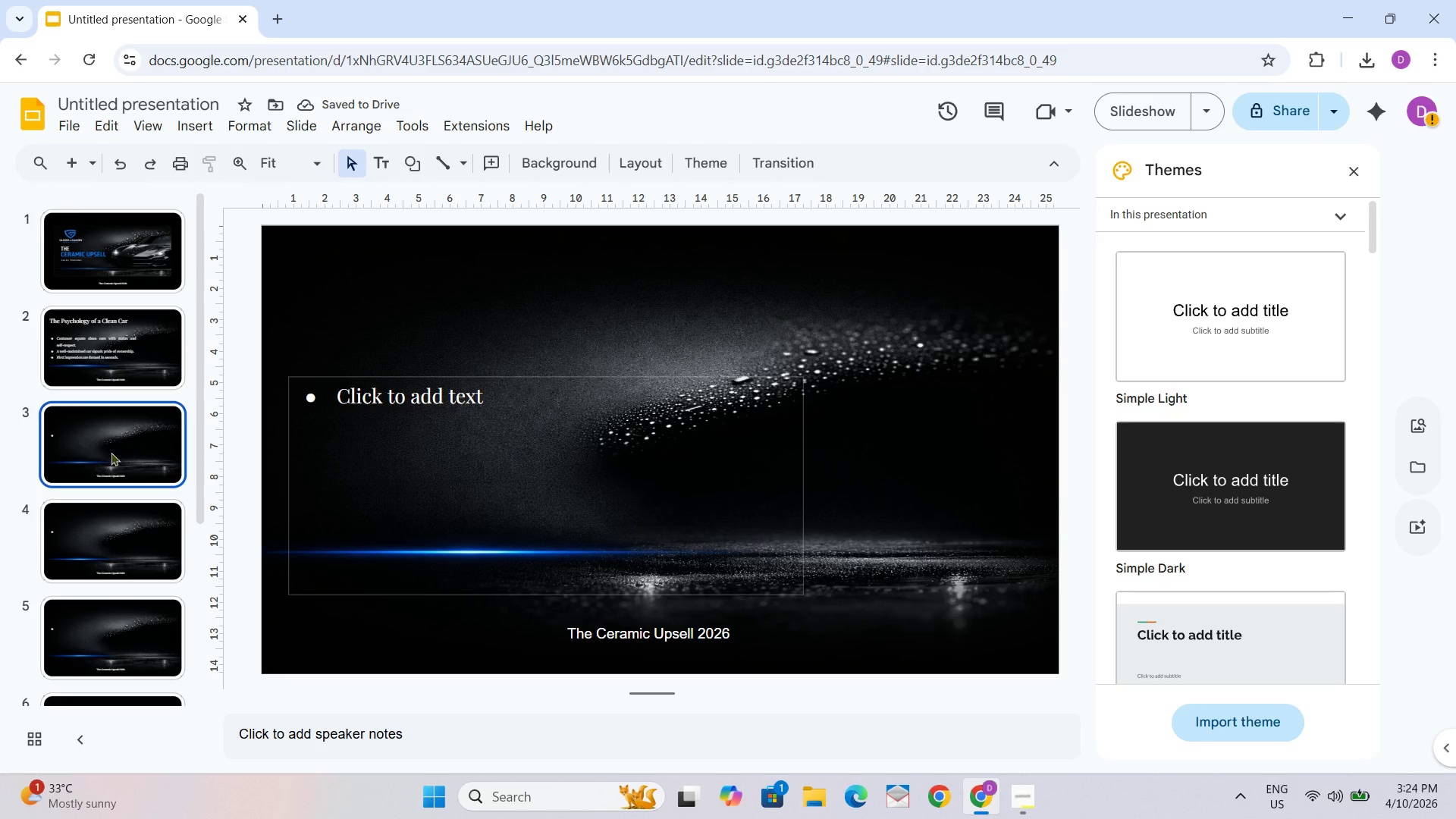 
scroll: coordinate [158, 537], scroll_direction: none, amount: 0.0
 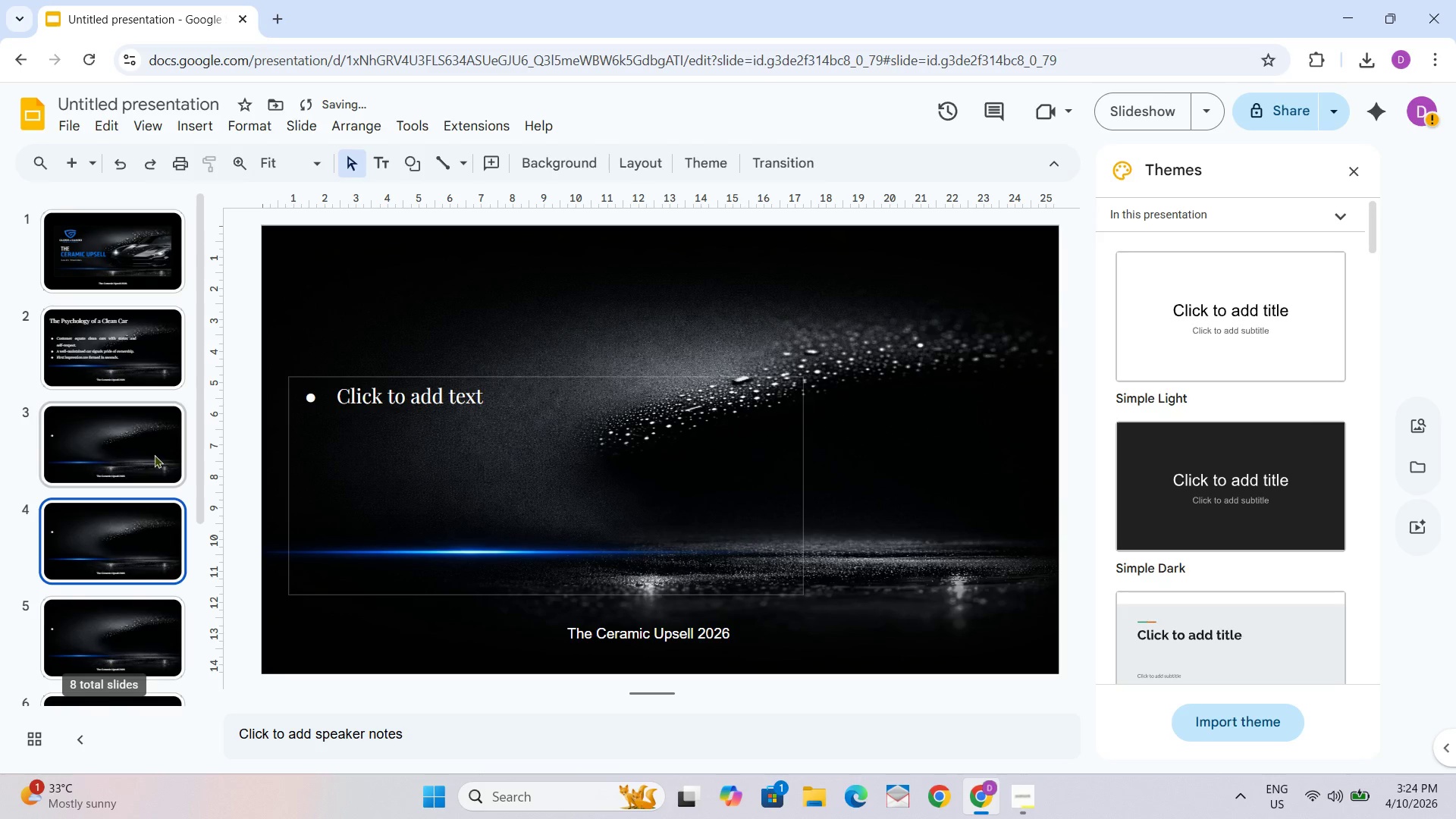 
left_click([378, 304])
 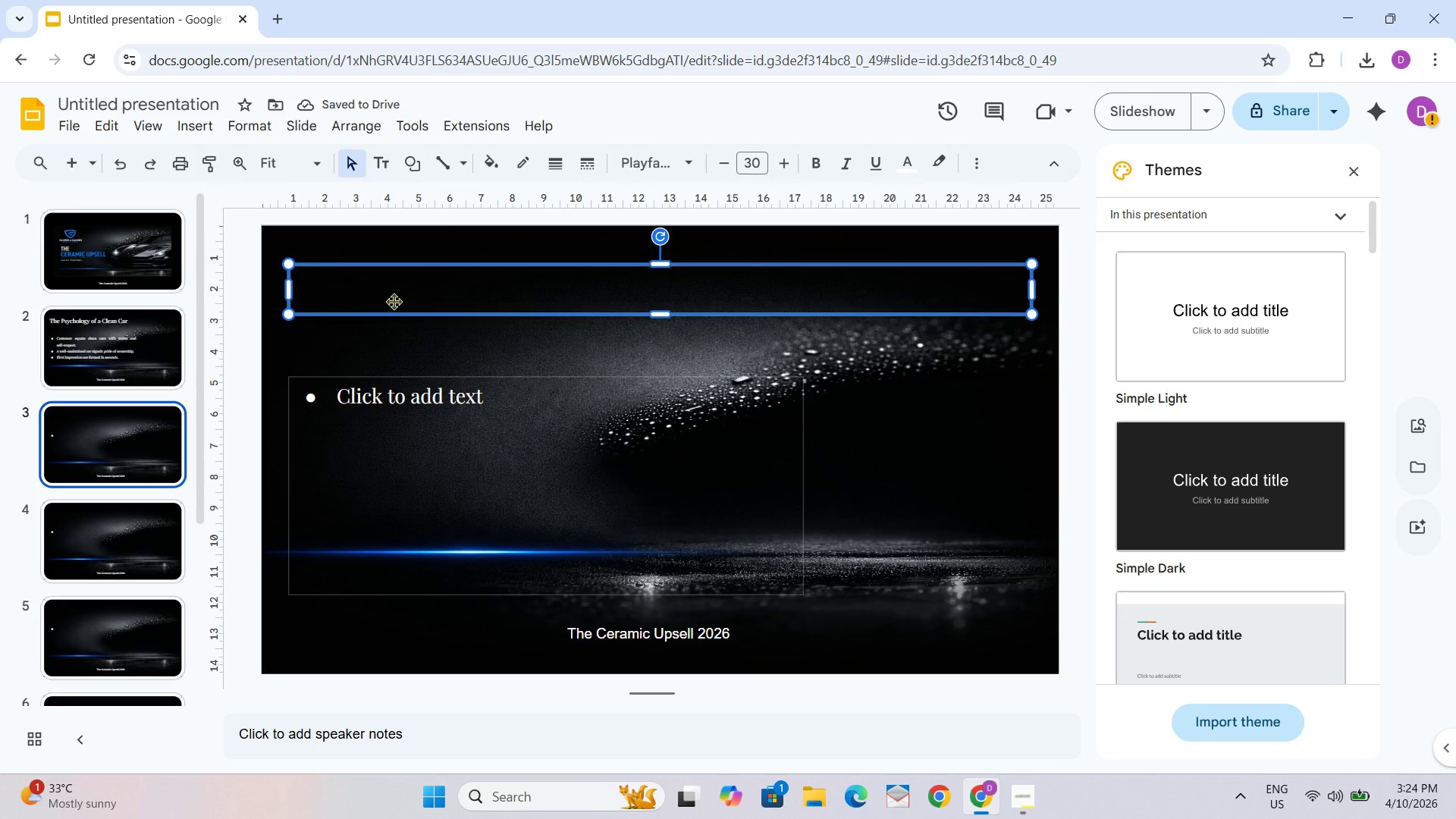 
left_click([408, 293])
 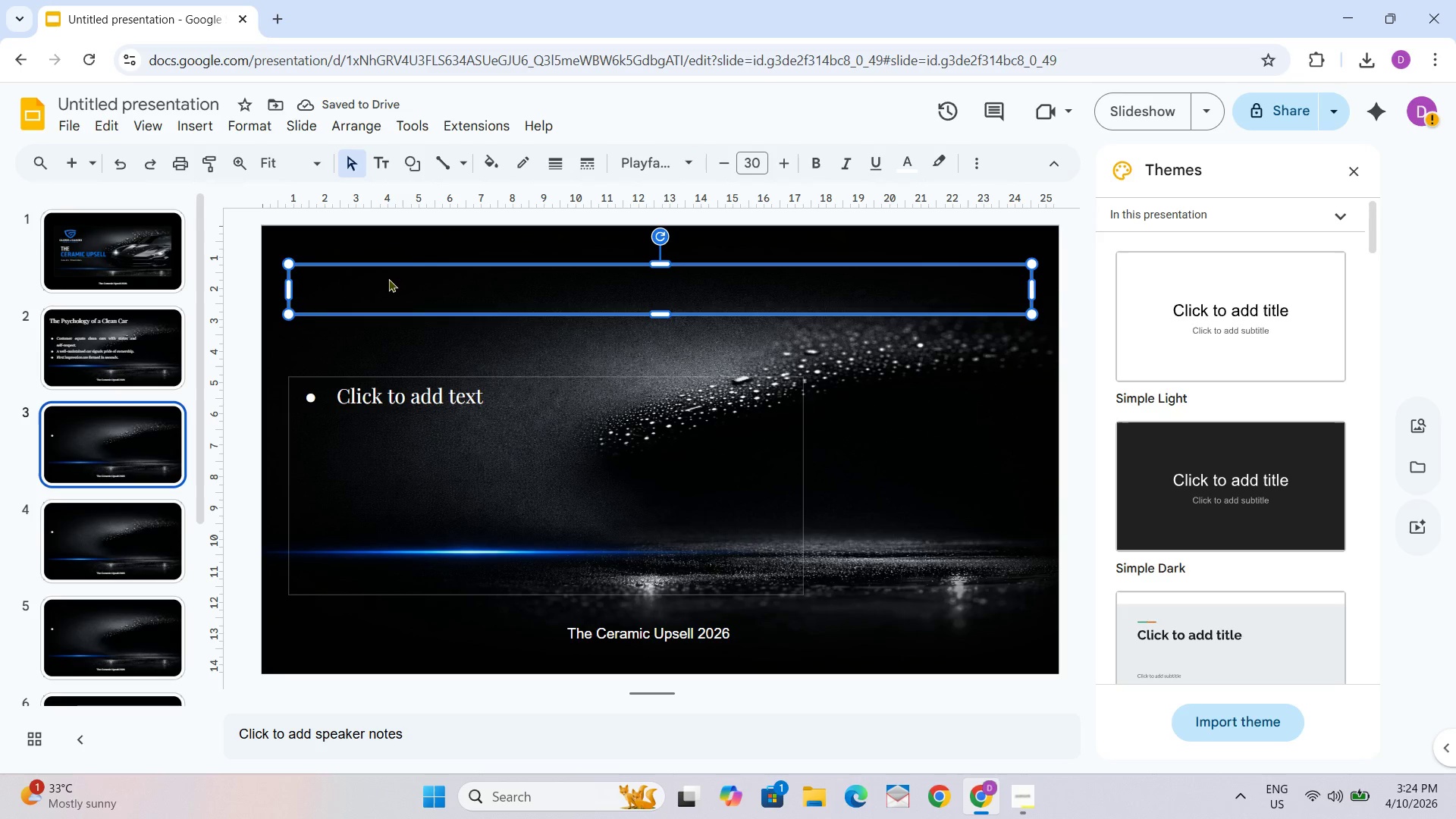 
left_click([386, 278])
 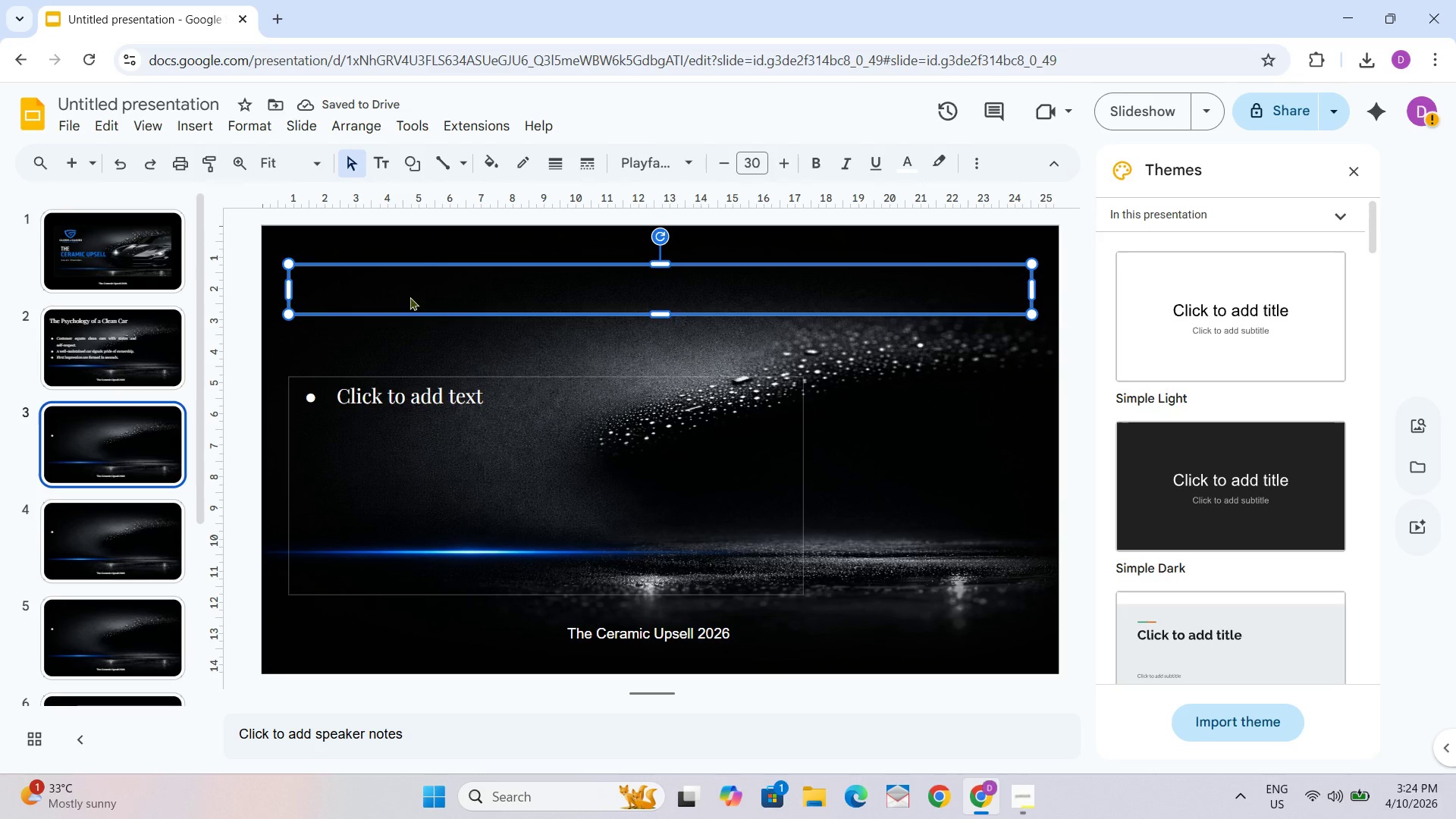 
left_click([419, 297])
 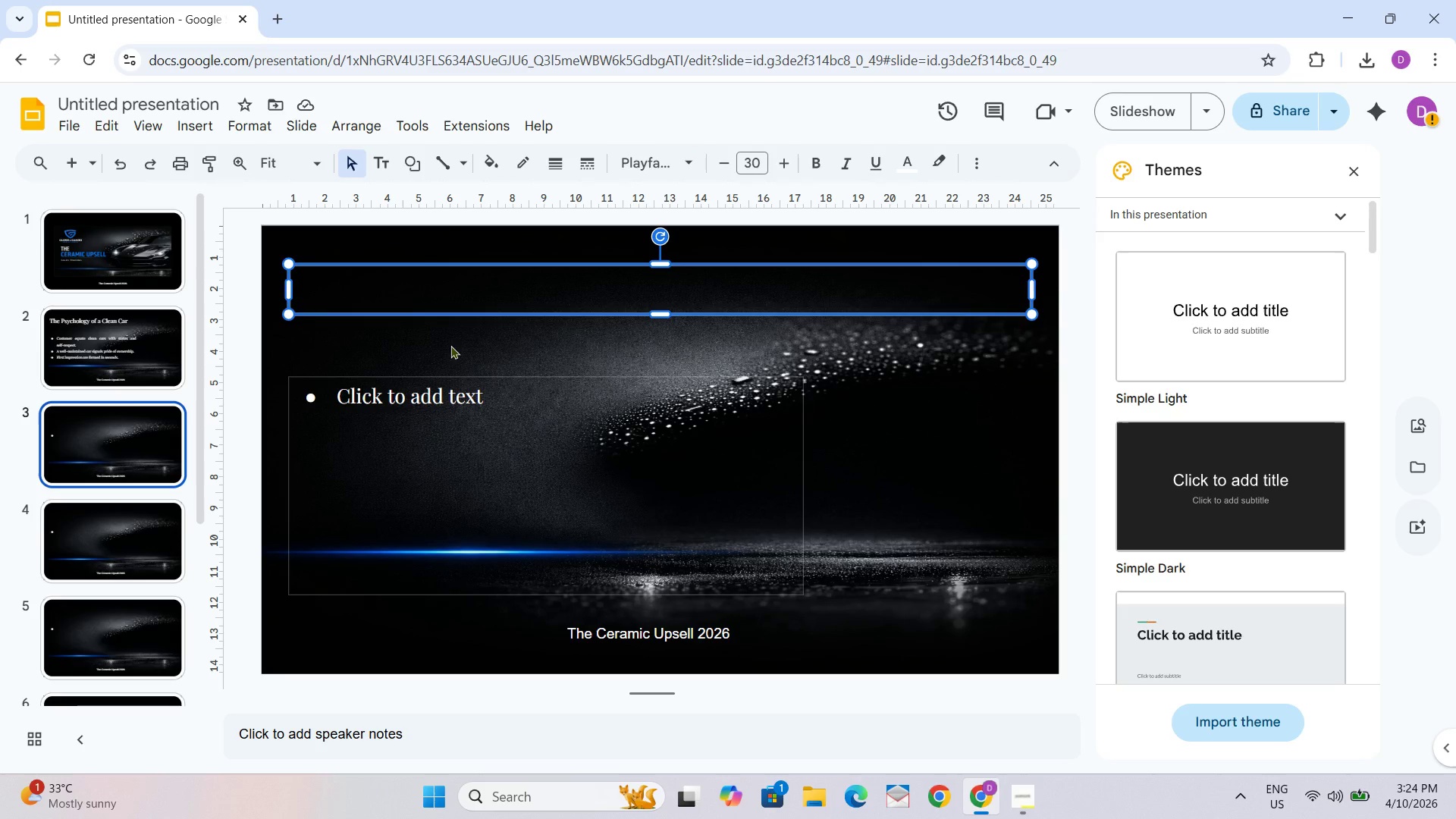 
double_click([139, 431])
 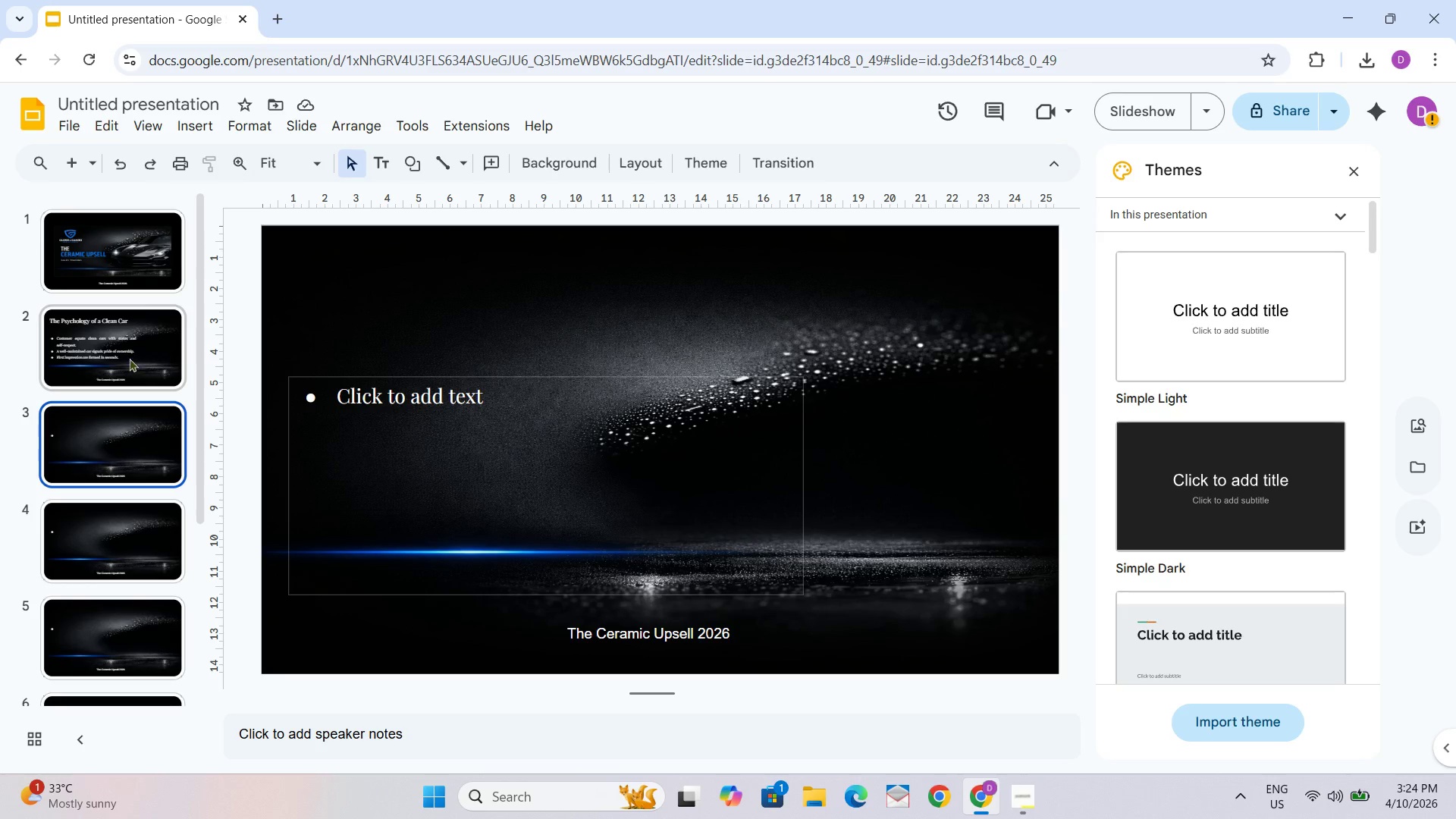 
double_click([441, 309])
 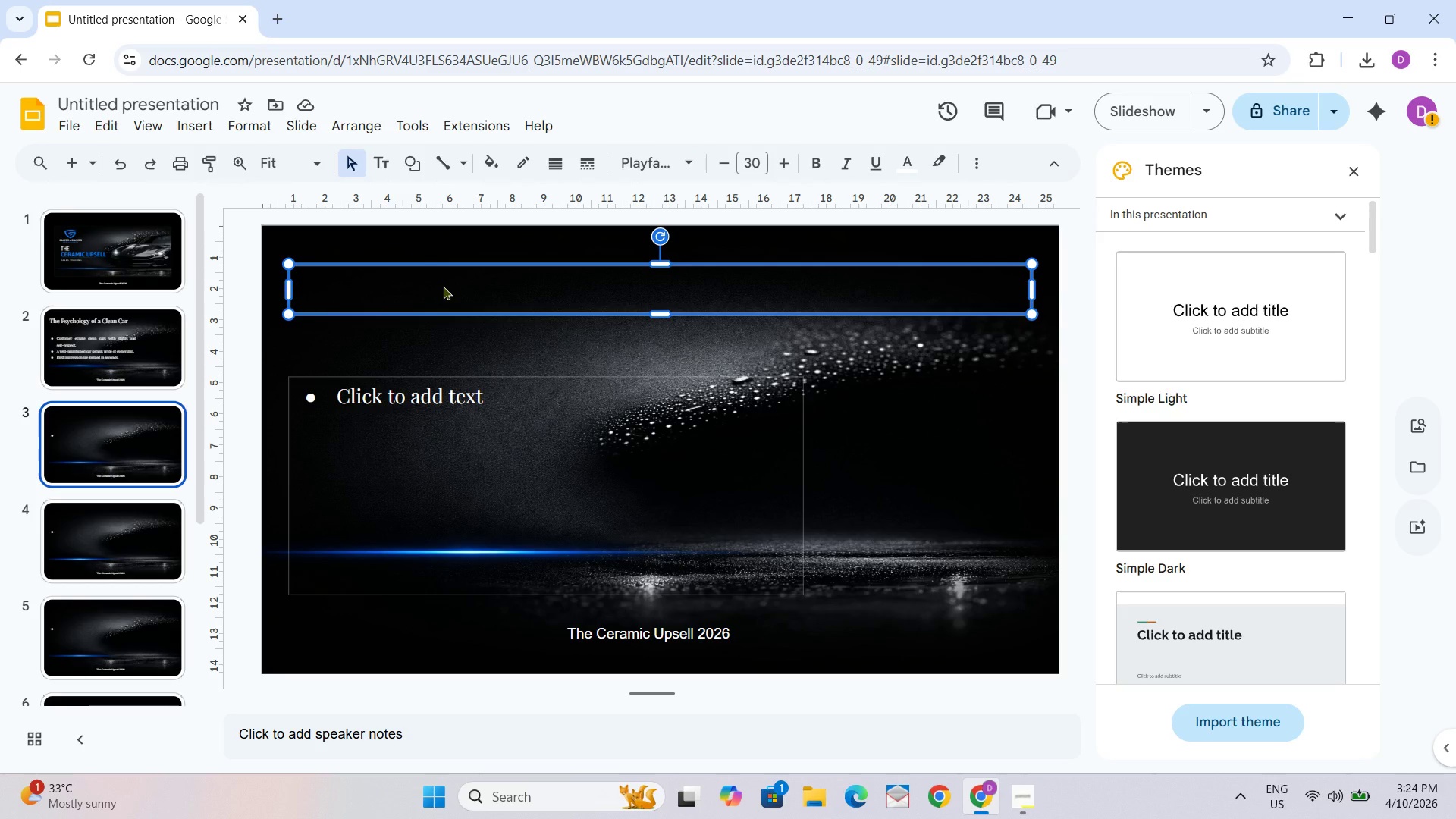 
left_click([443, 286])
 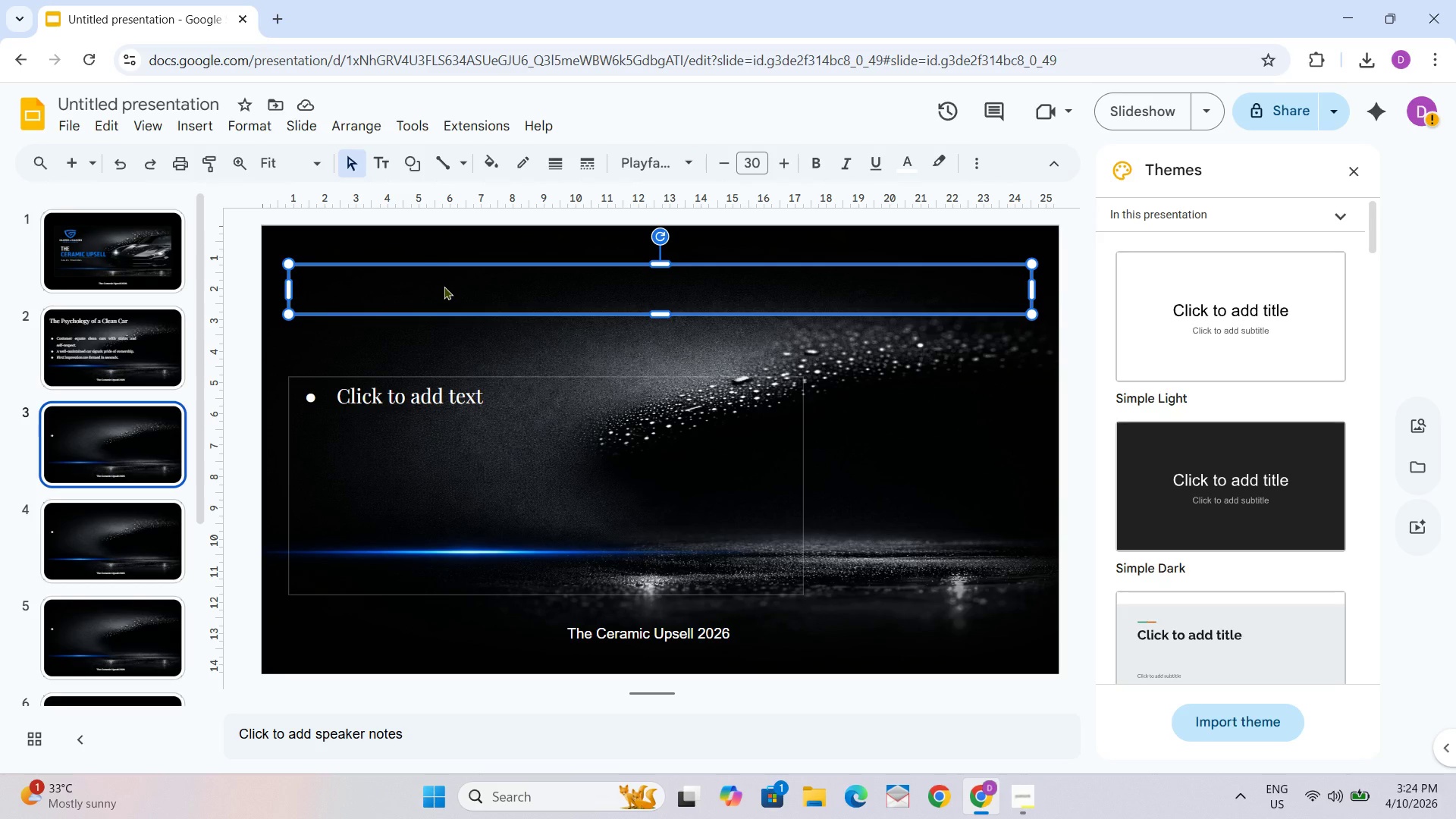 
type(Problem)
 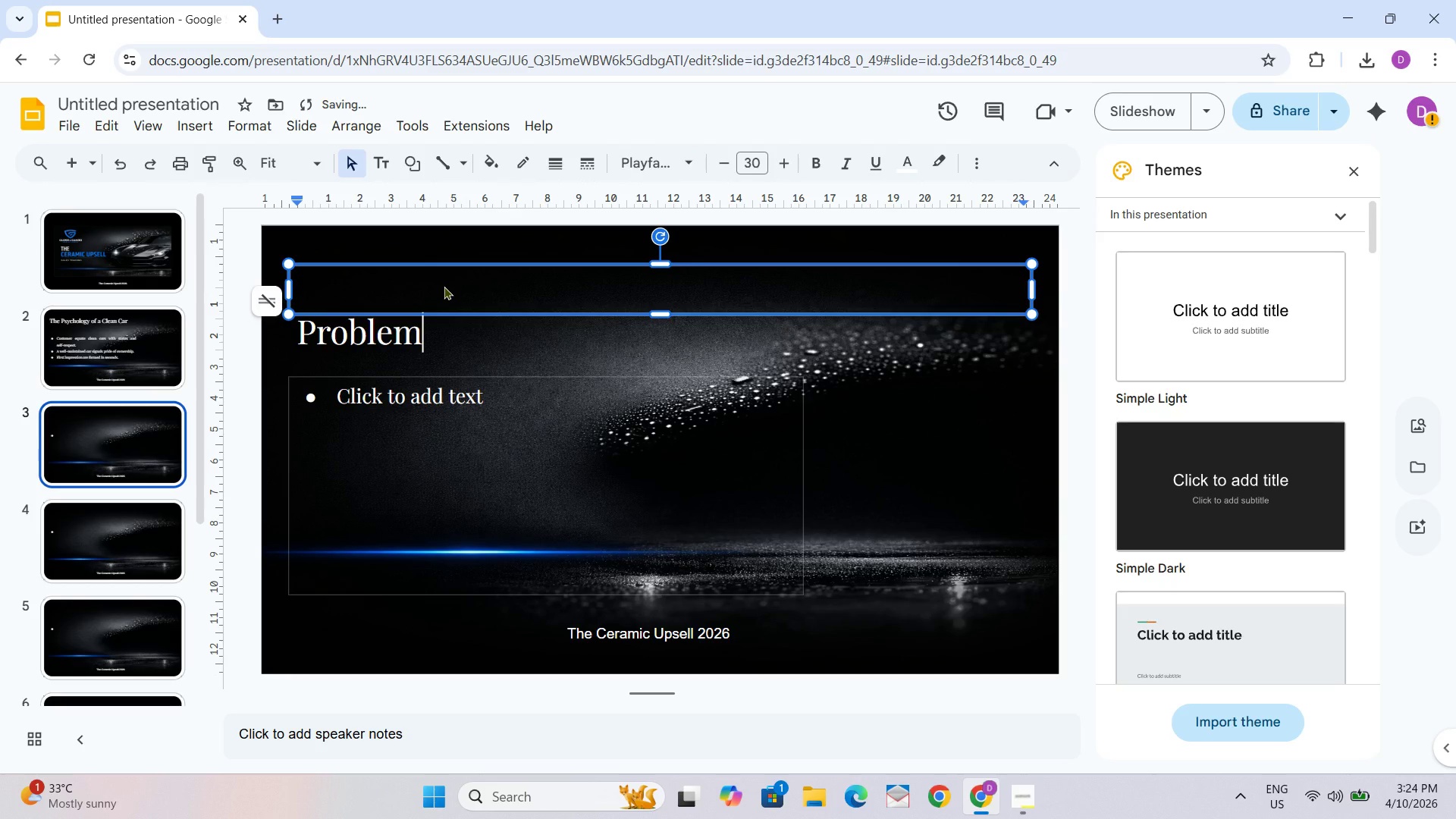 
key(Control+Z)
 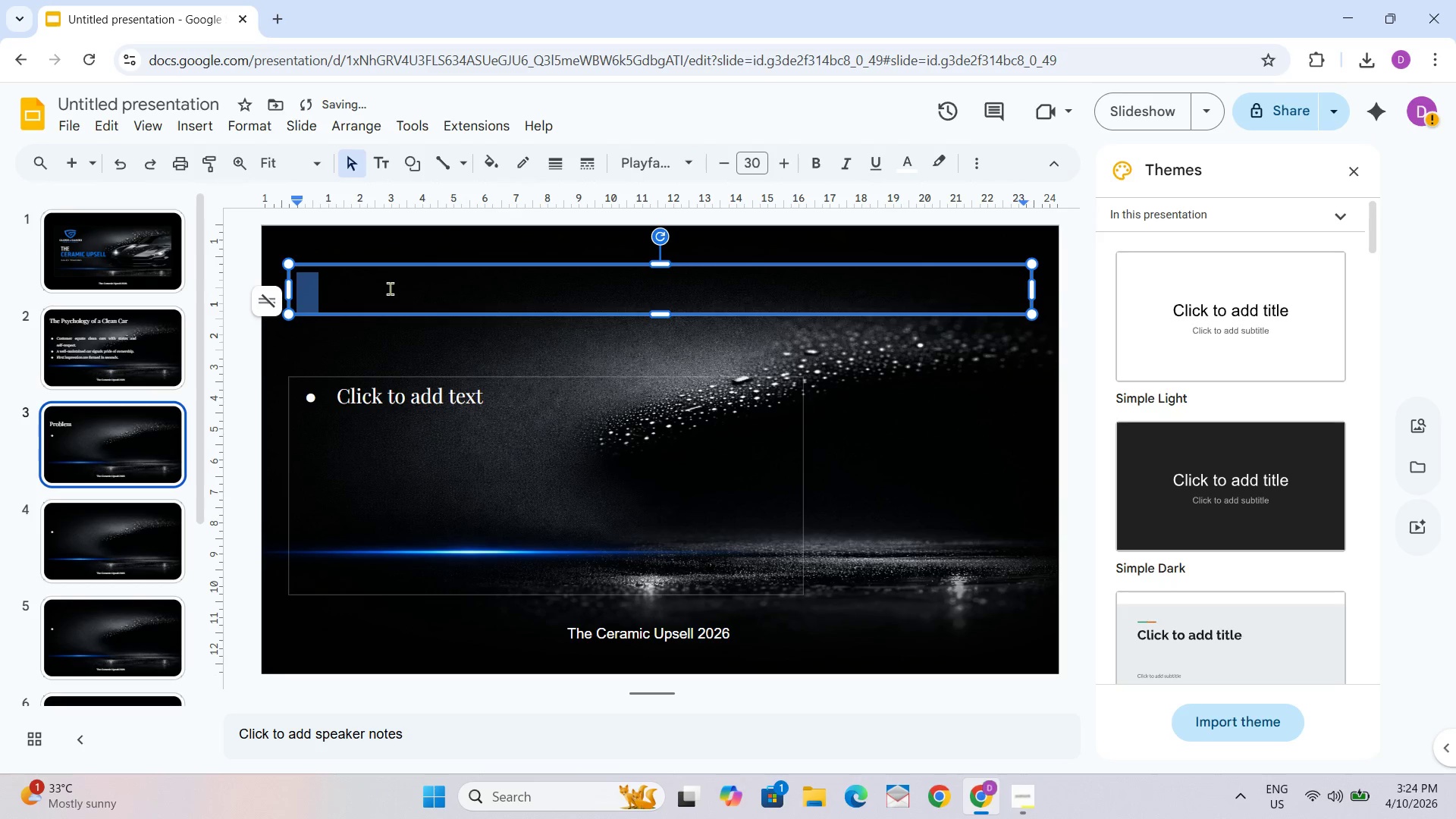 
left_click([390, 289])
 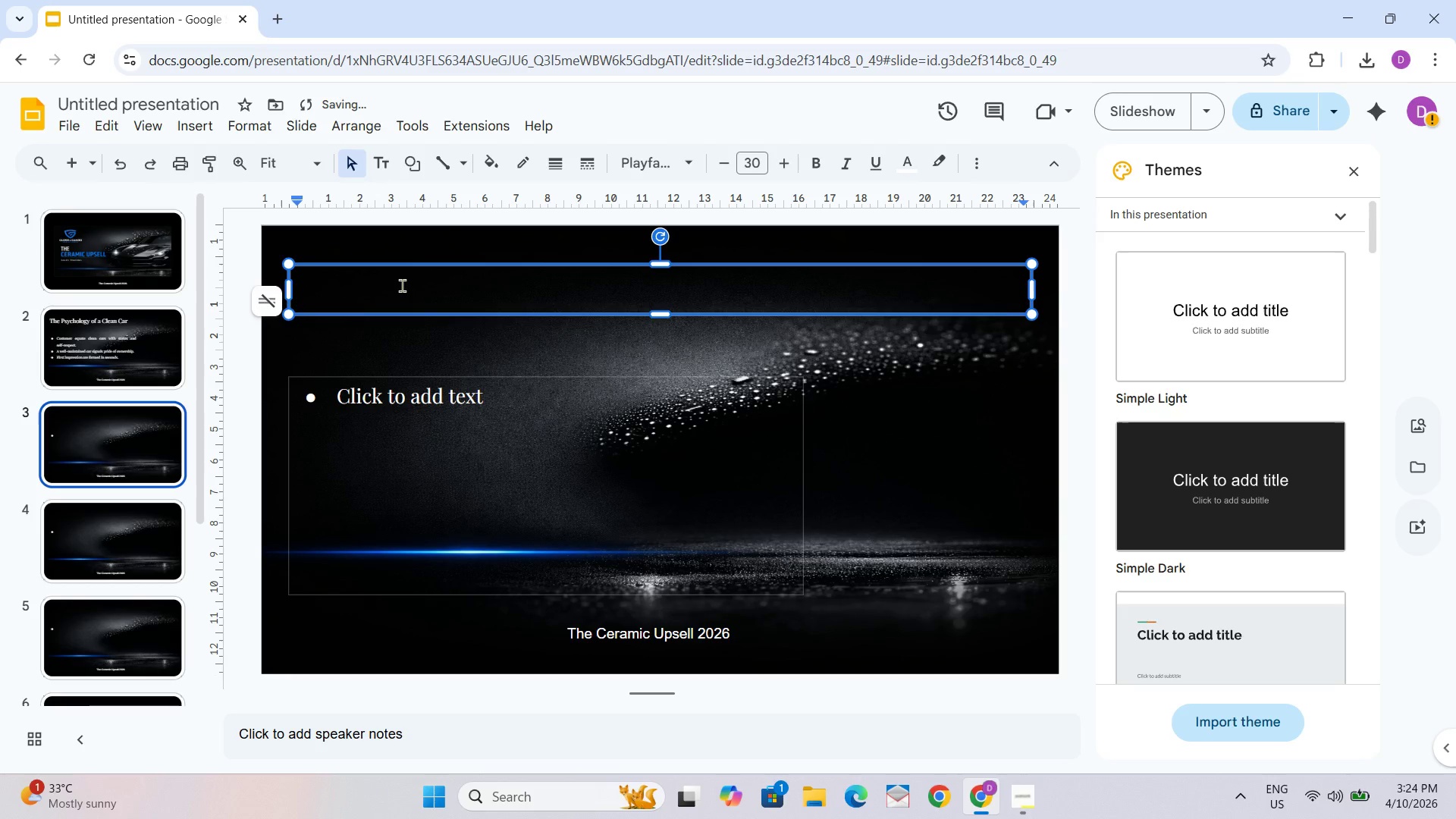 
type(Problem: Environmental Damg)
key(Backspace)
type(age)
 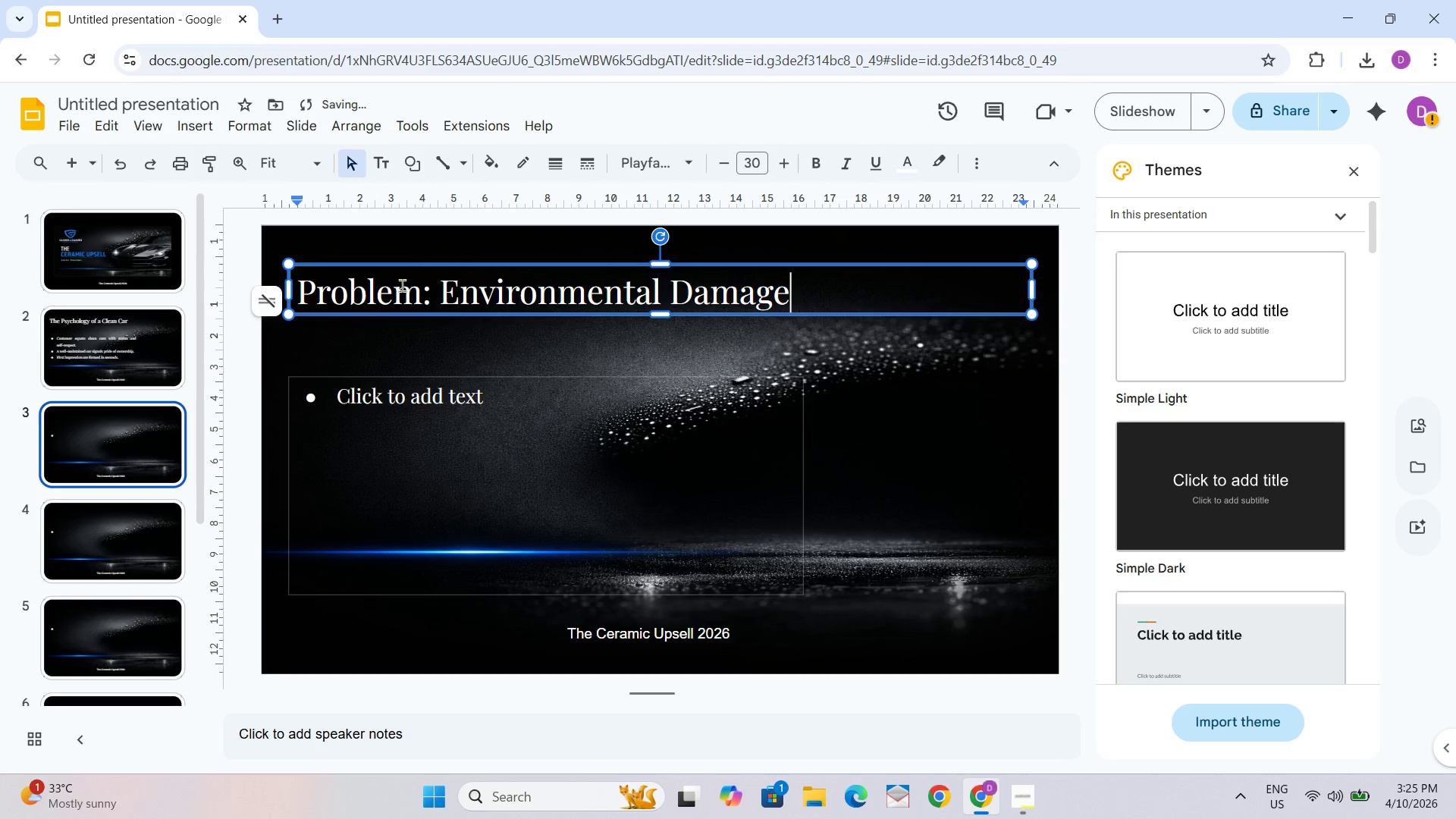 
key(U)
 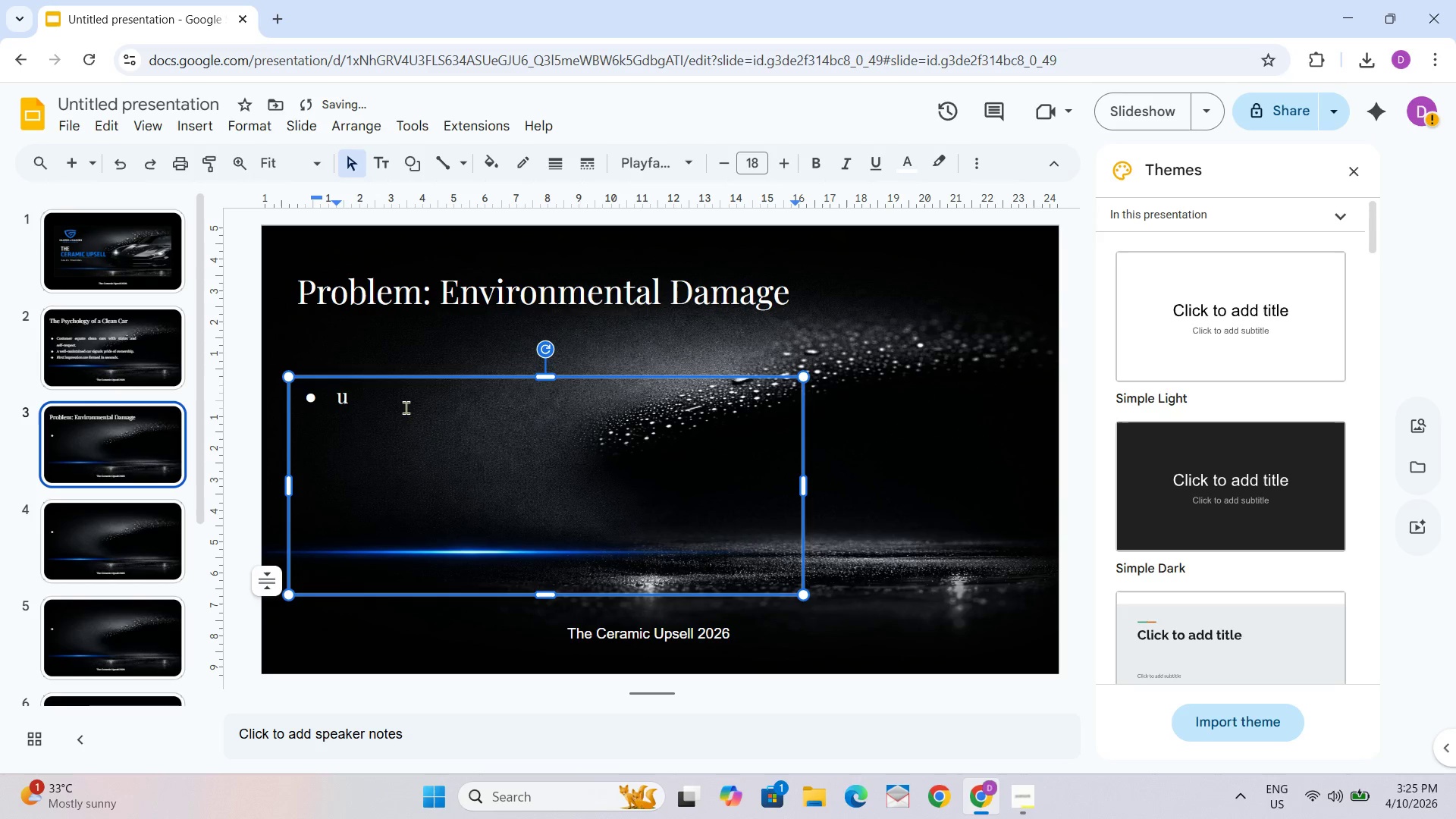 
key(Backspace)
 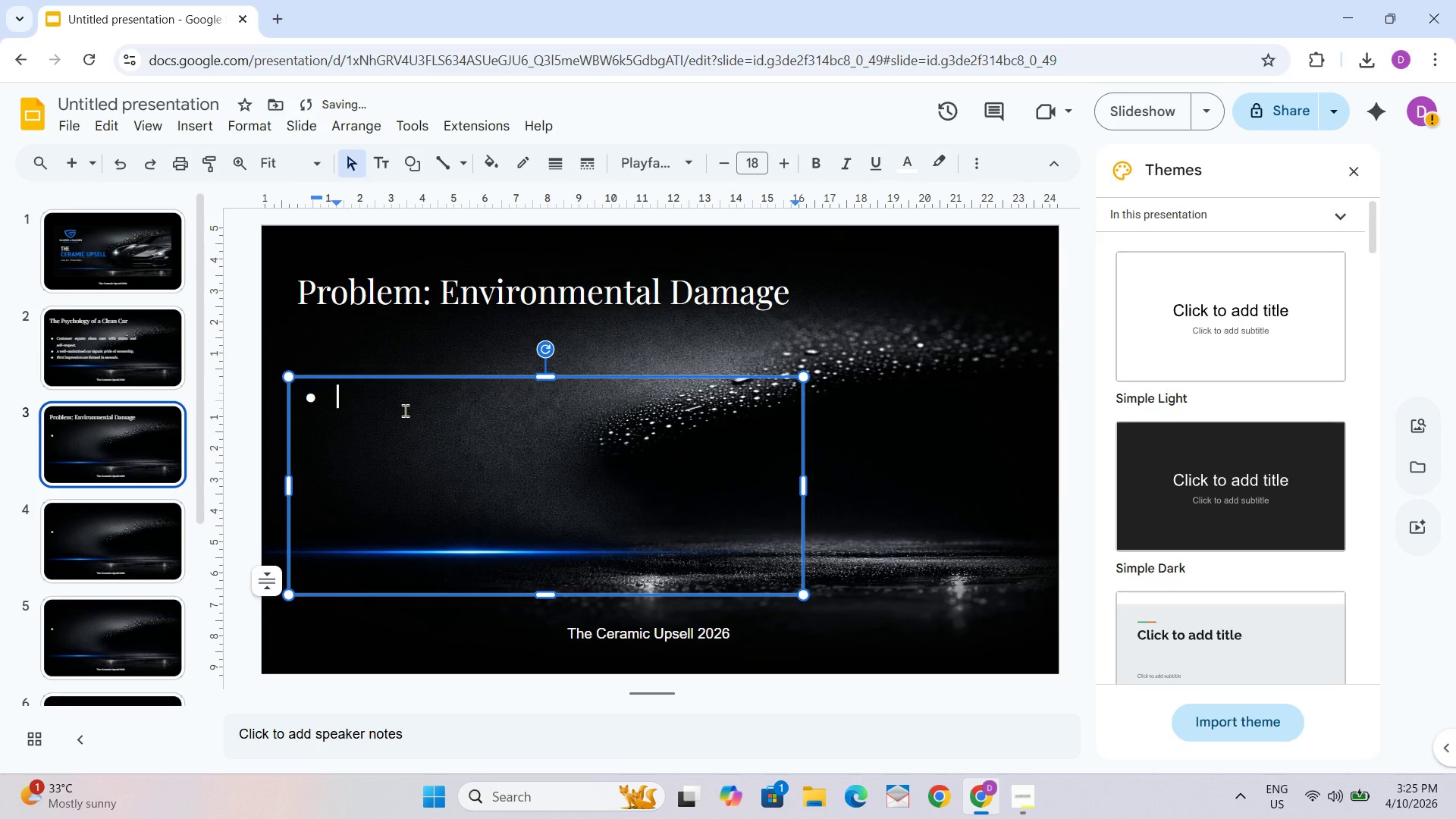 
key(Backspace)
 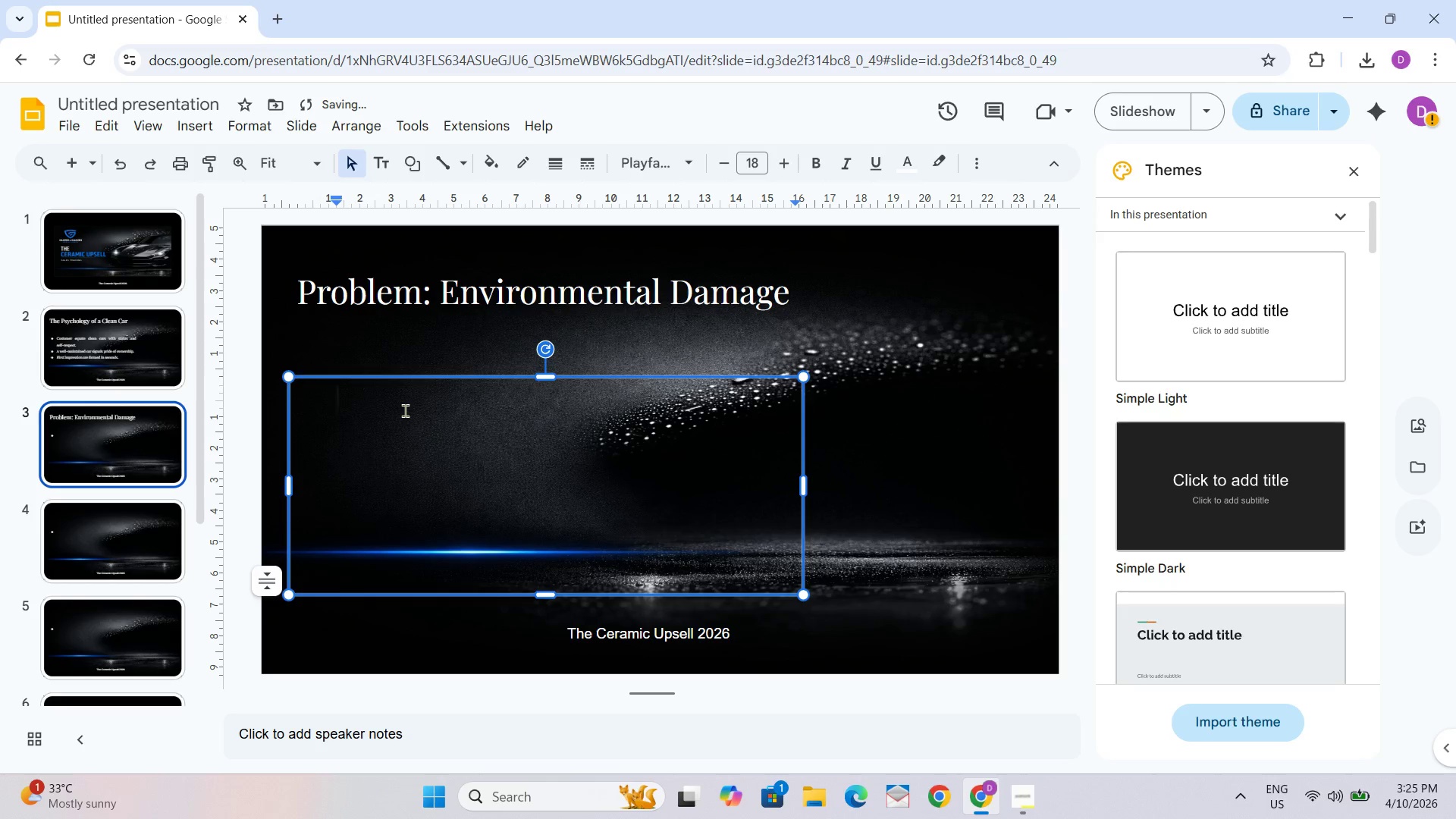 
hold_key(key=ControlLeft, duration=0.64)
 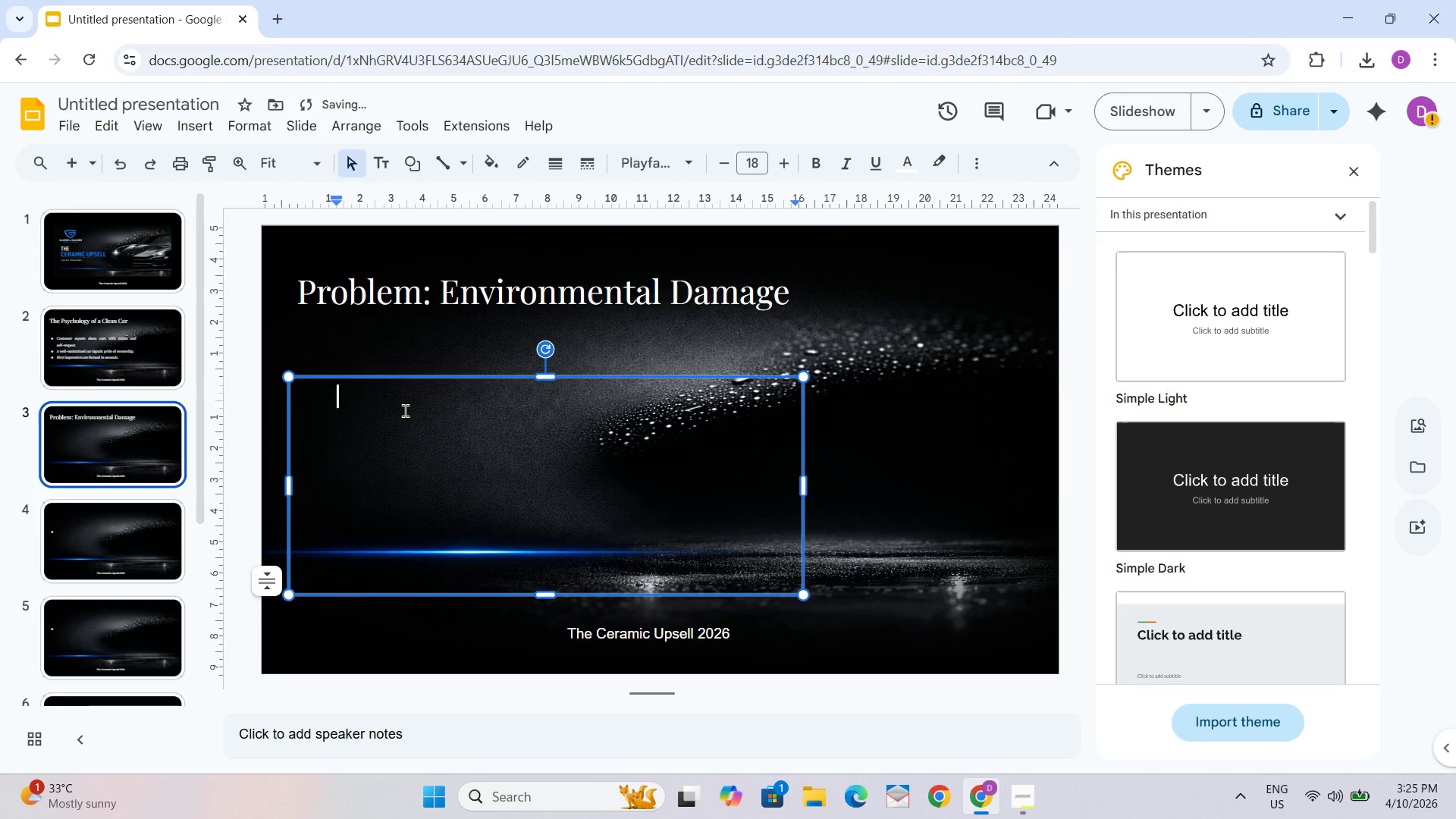 
key(Backspace)
 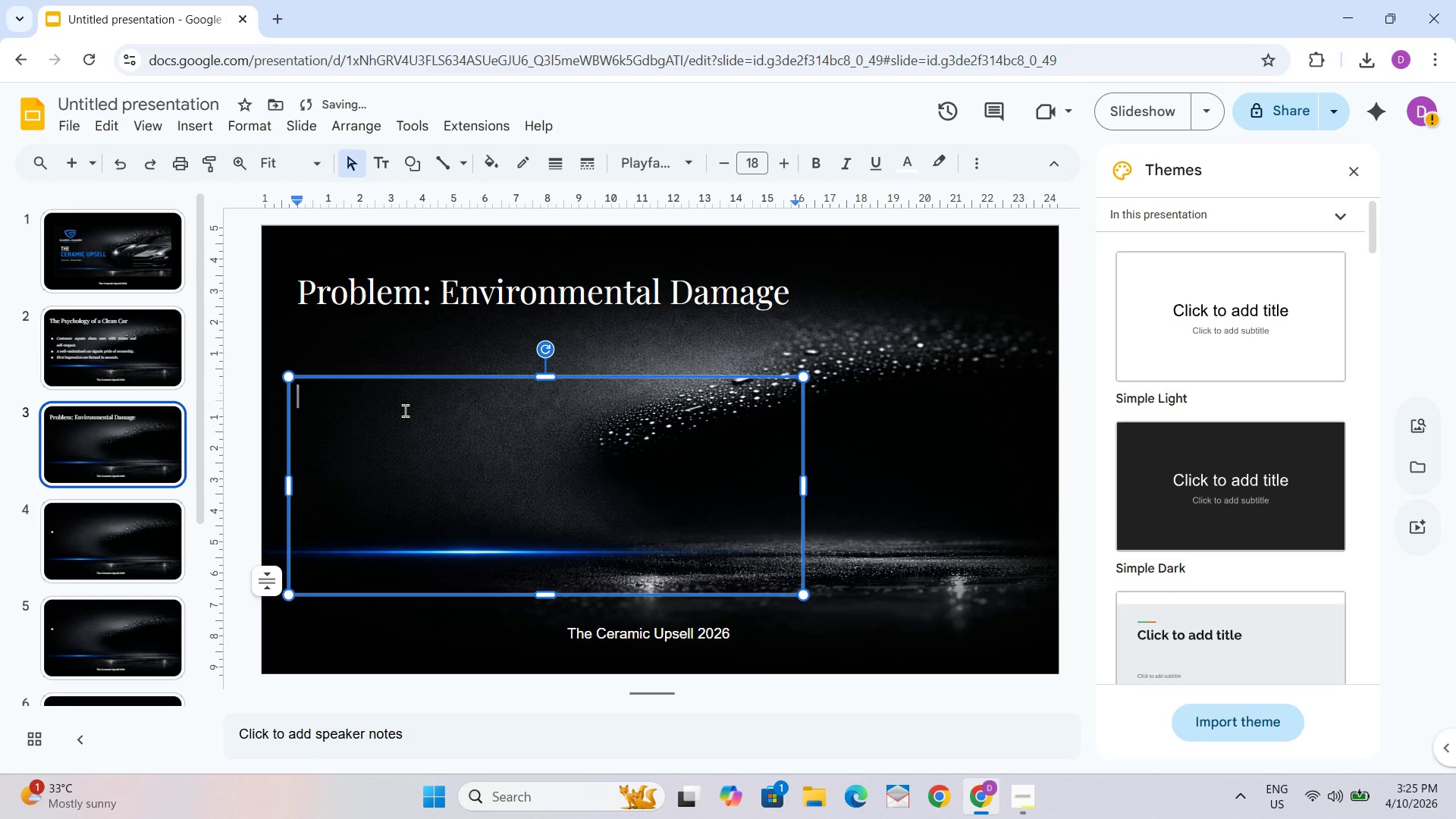 
key(Control+Shift+8)
 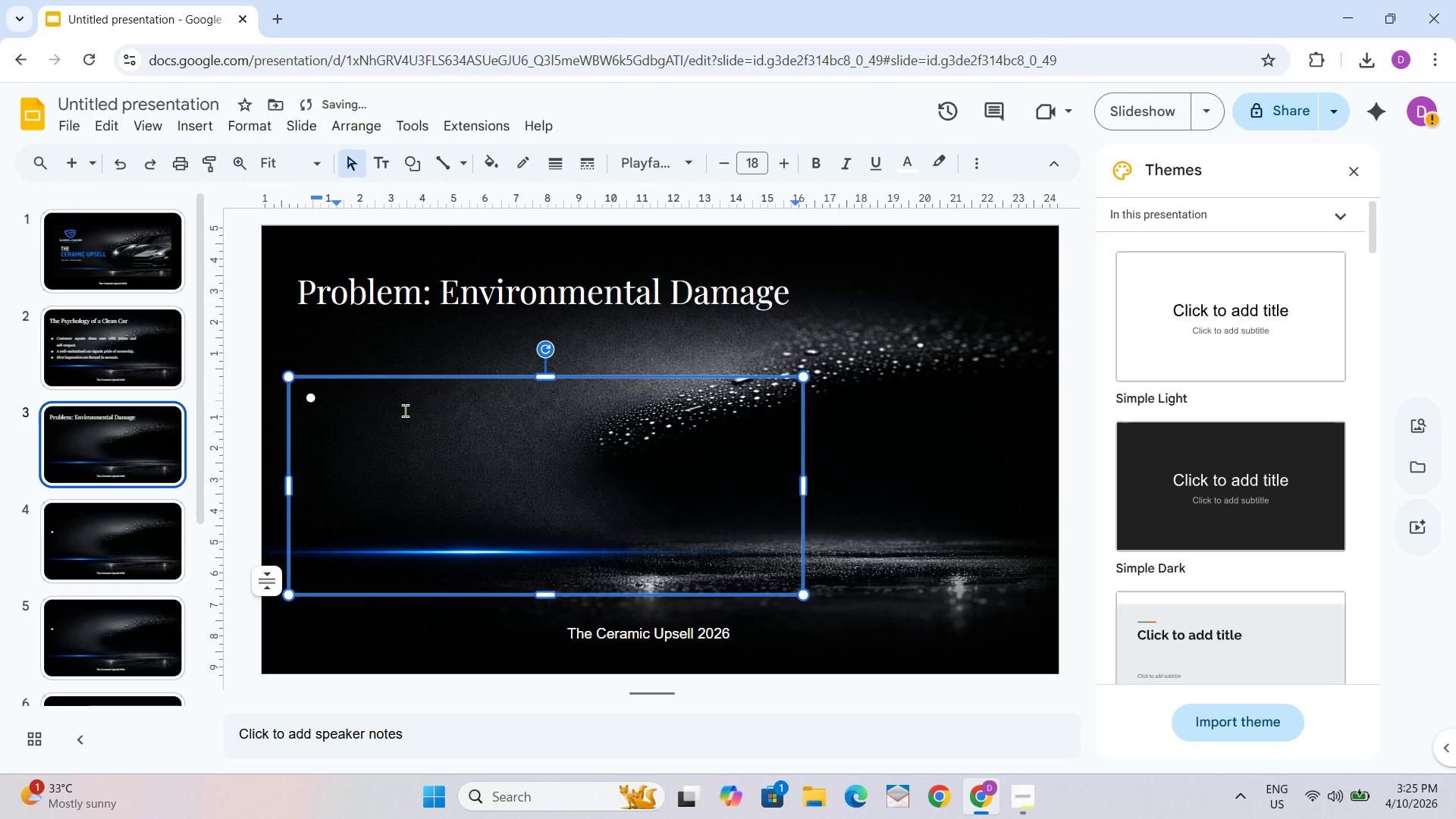 
hold_key(key=ShiftRight, duration=0.66)
 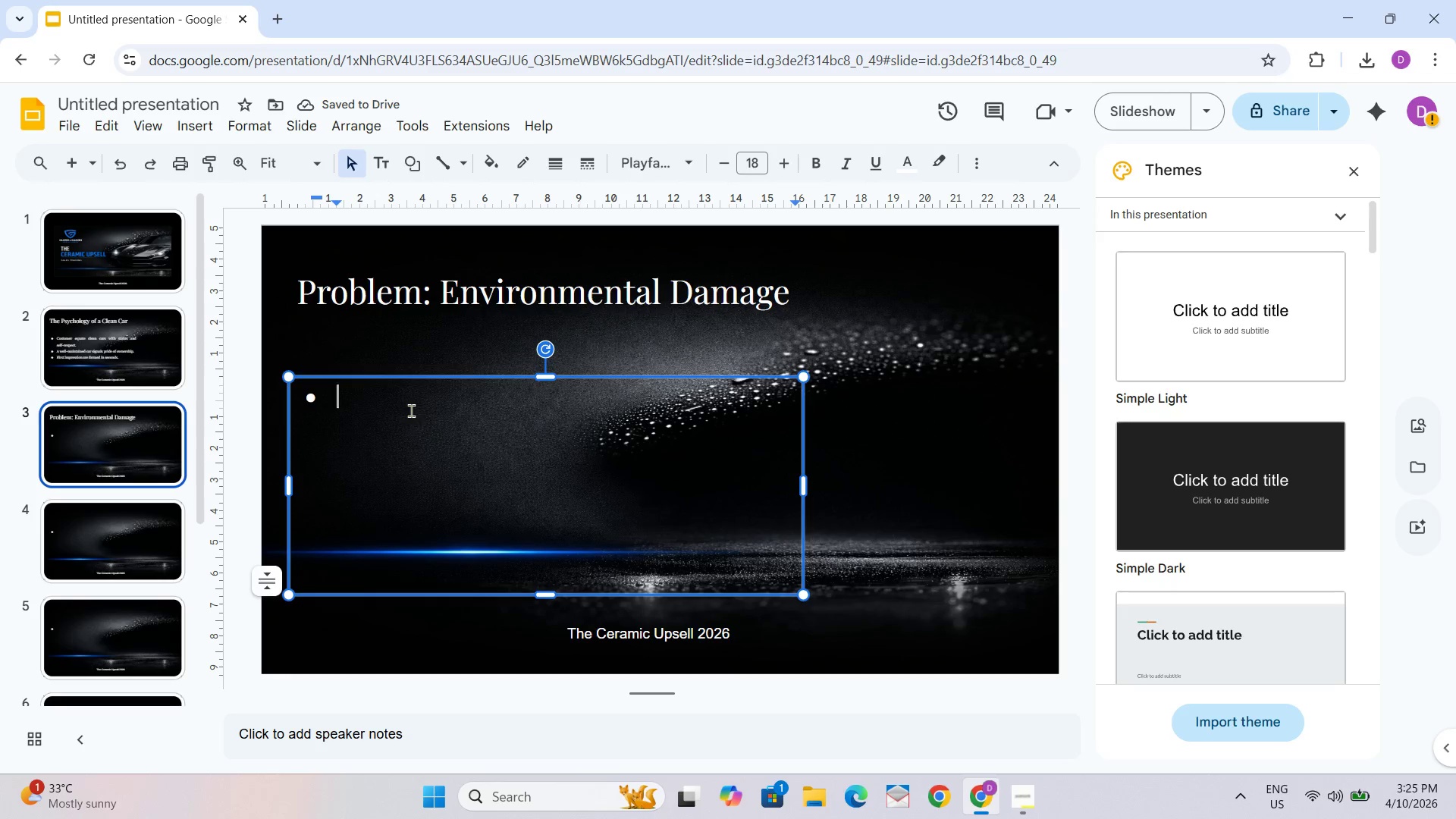 
type(Ub)
key(Backspace)
type(v)
key(Backspace)
key(Backspace)
key(Backspace)
 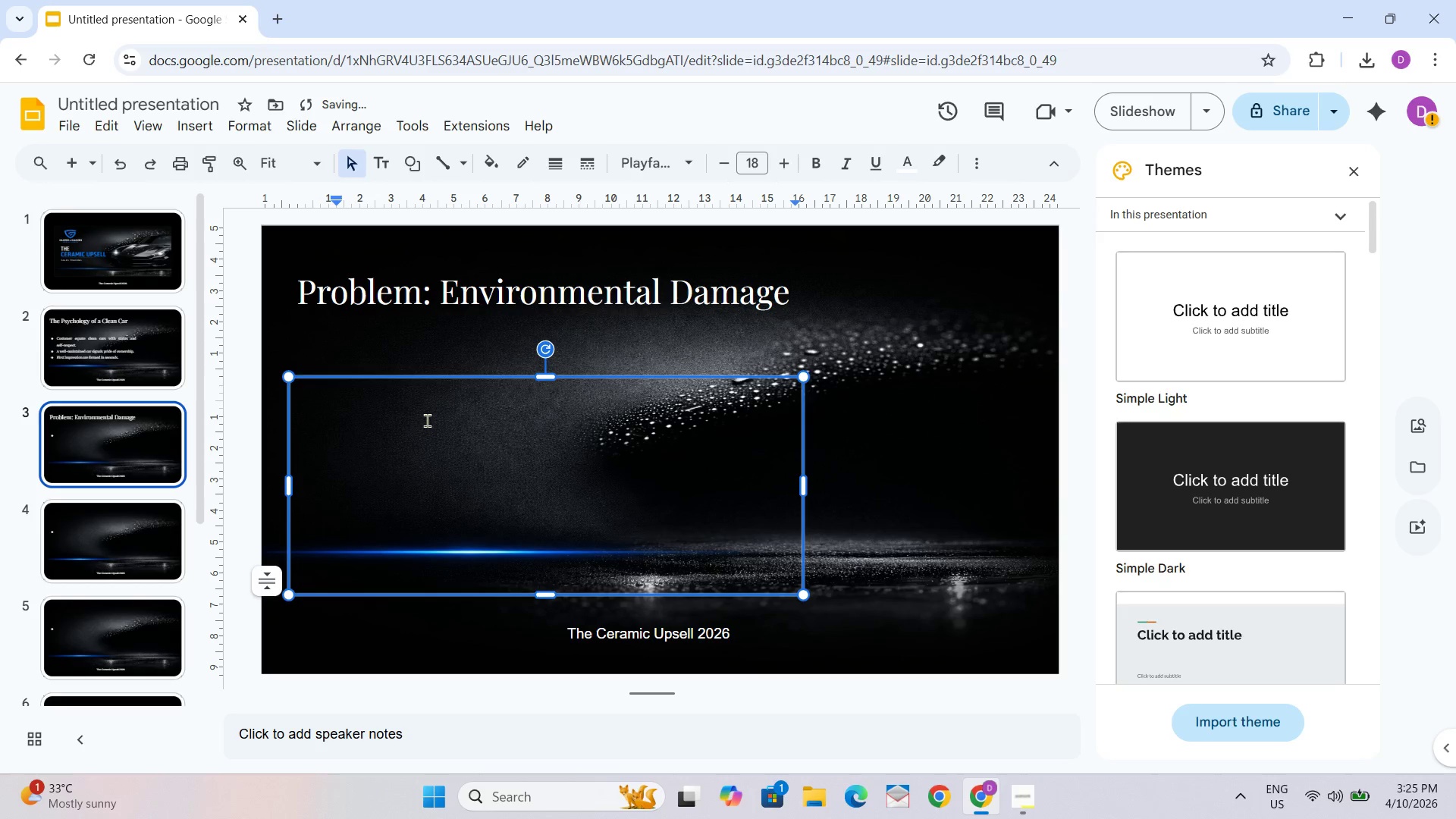 
key(Control+Z)
 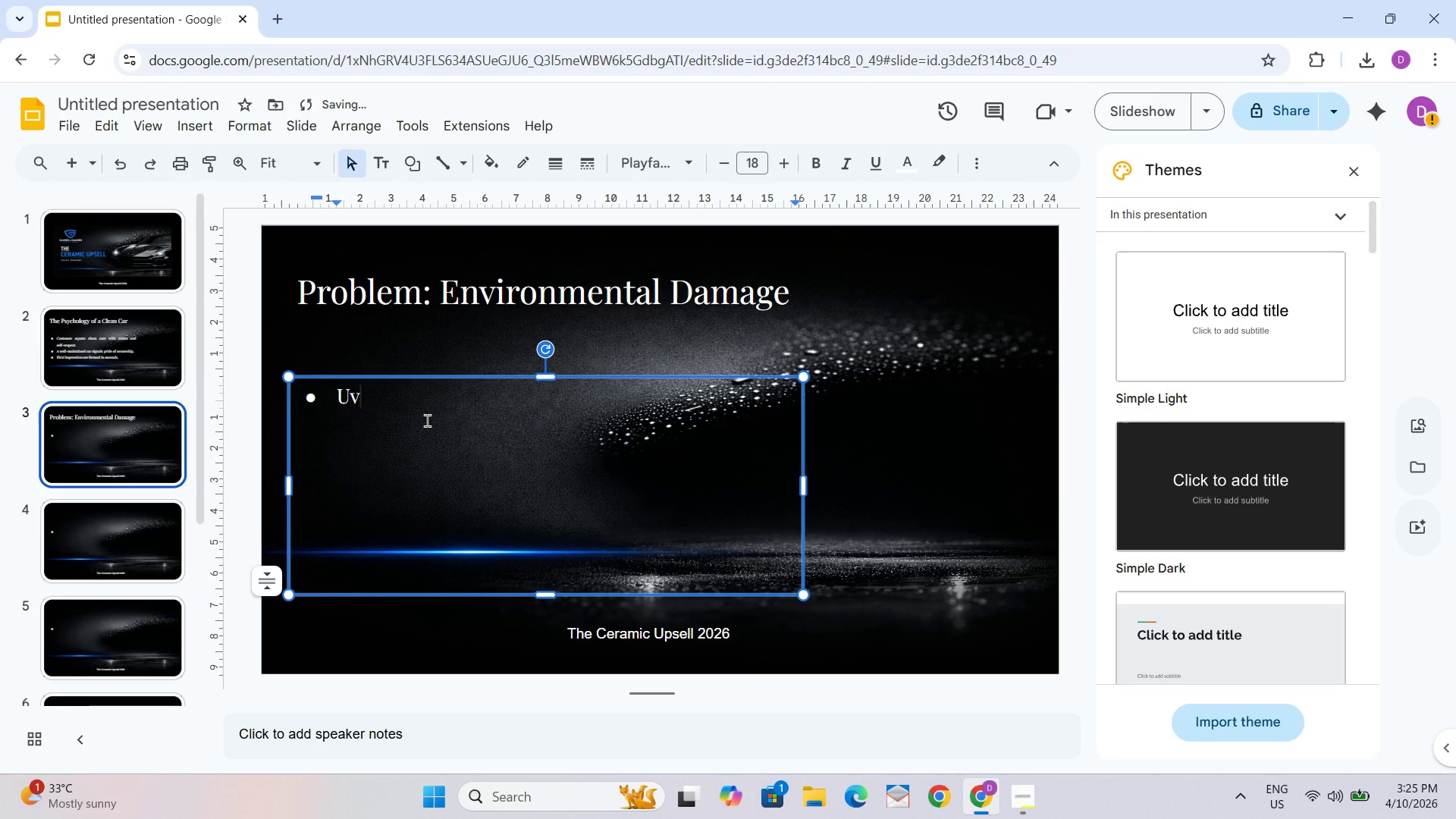 
key(Backspace)
type(V R)
key(Backspace)
type(raus )
key(Backspace)
key(Backspace)
key(Backspace)
type(ud)
key(Backspace)
type(s )
key(Backspace)
key(Backspace)
key(Backspace)
type(ys fade paint.)
 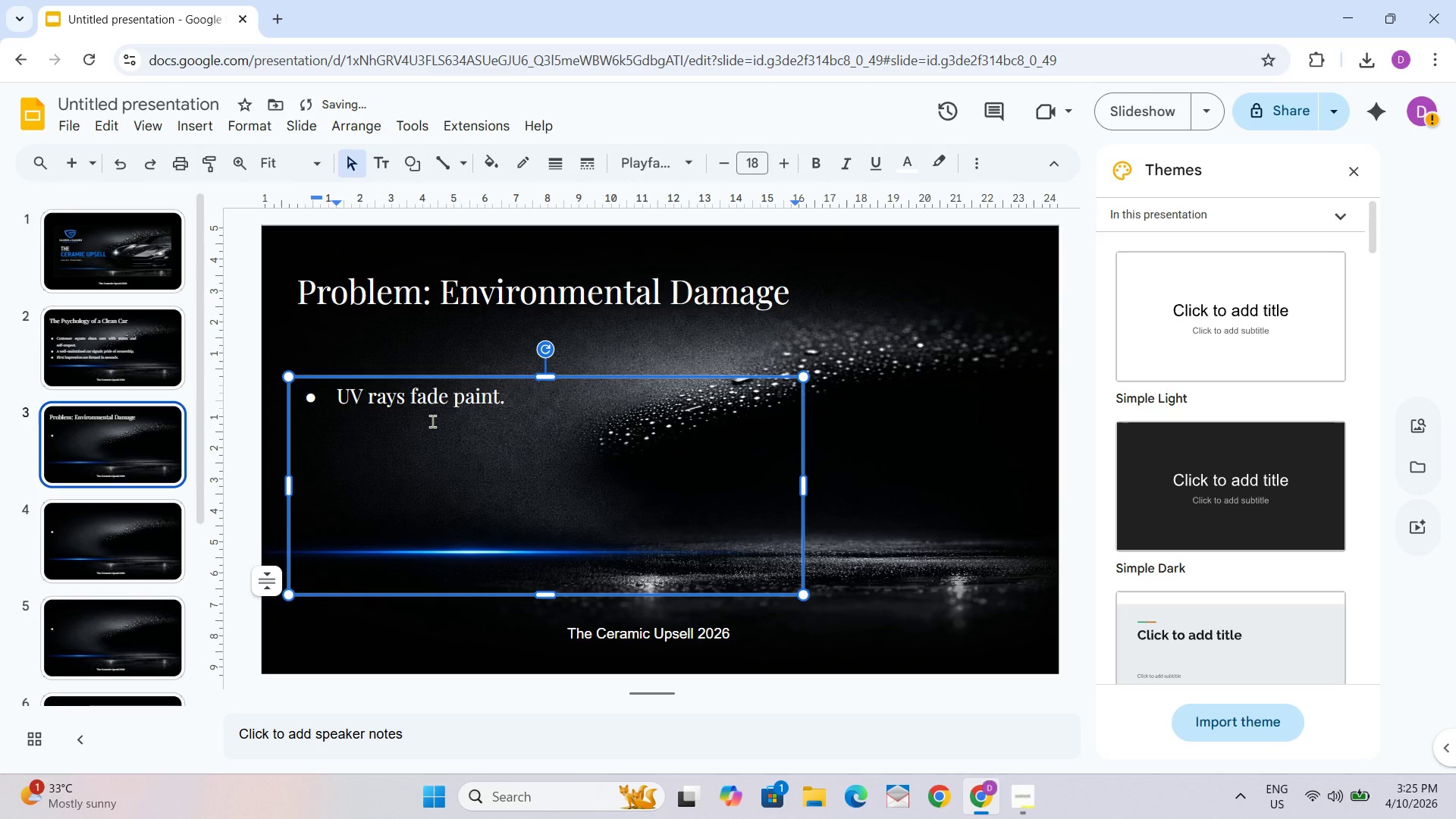 
key(Enter)
 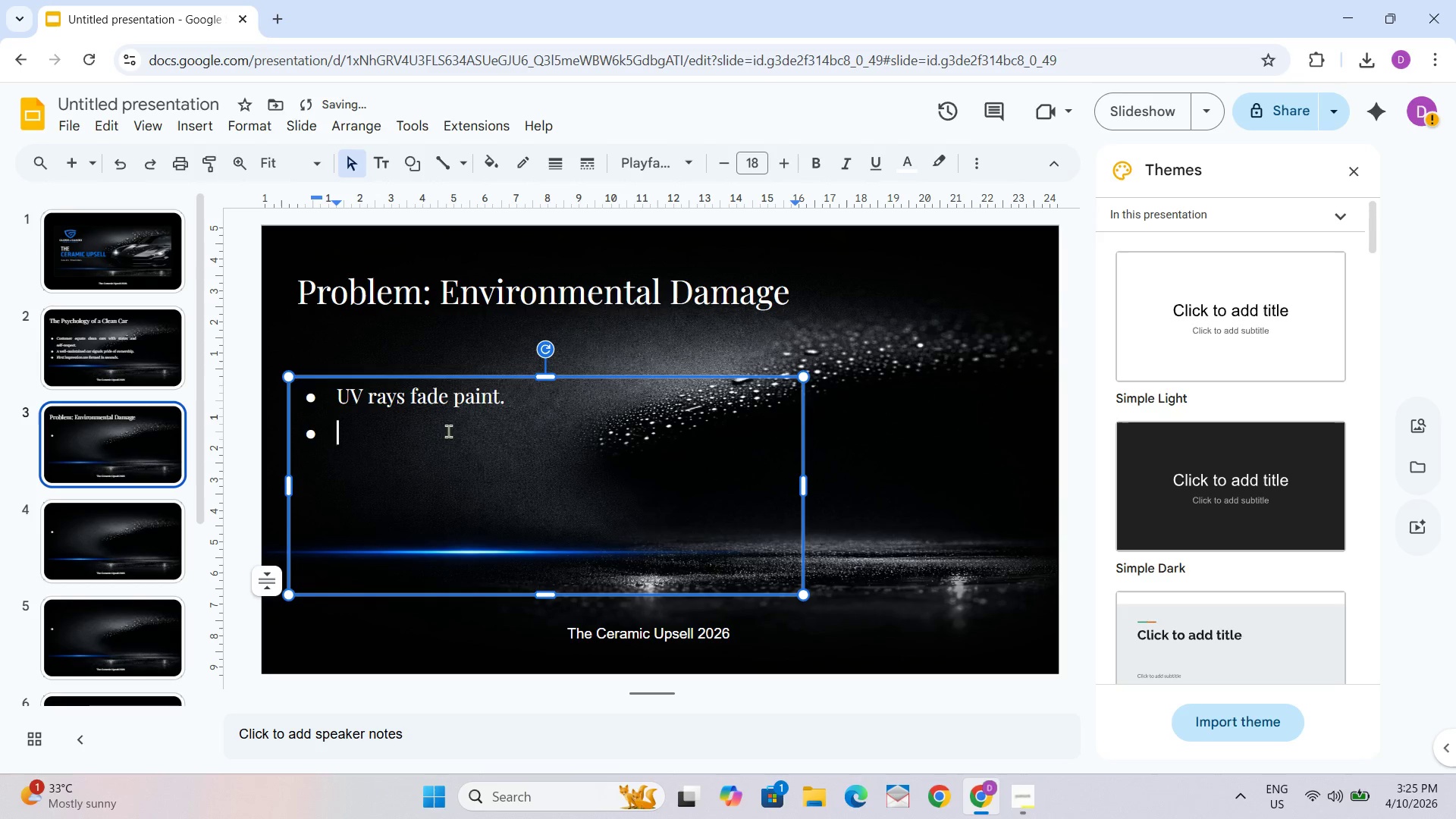 
type(Acid rain and bird droppings etched surfaces/)
 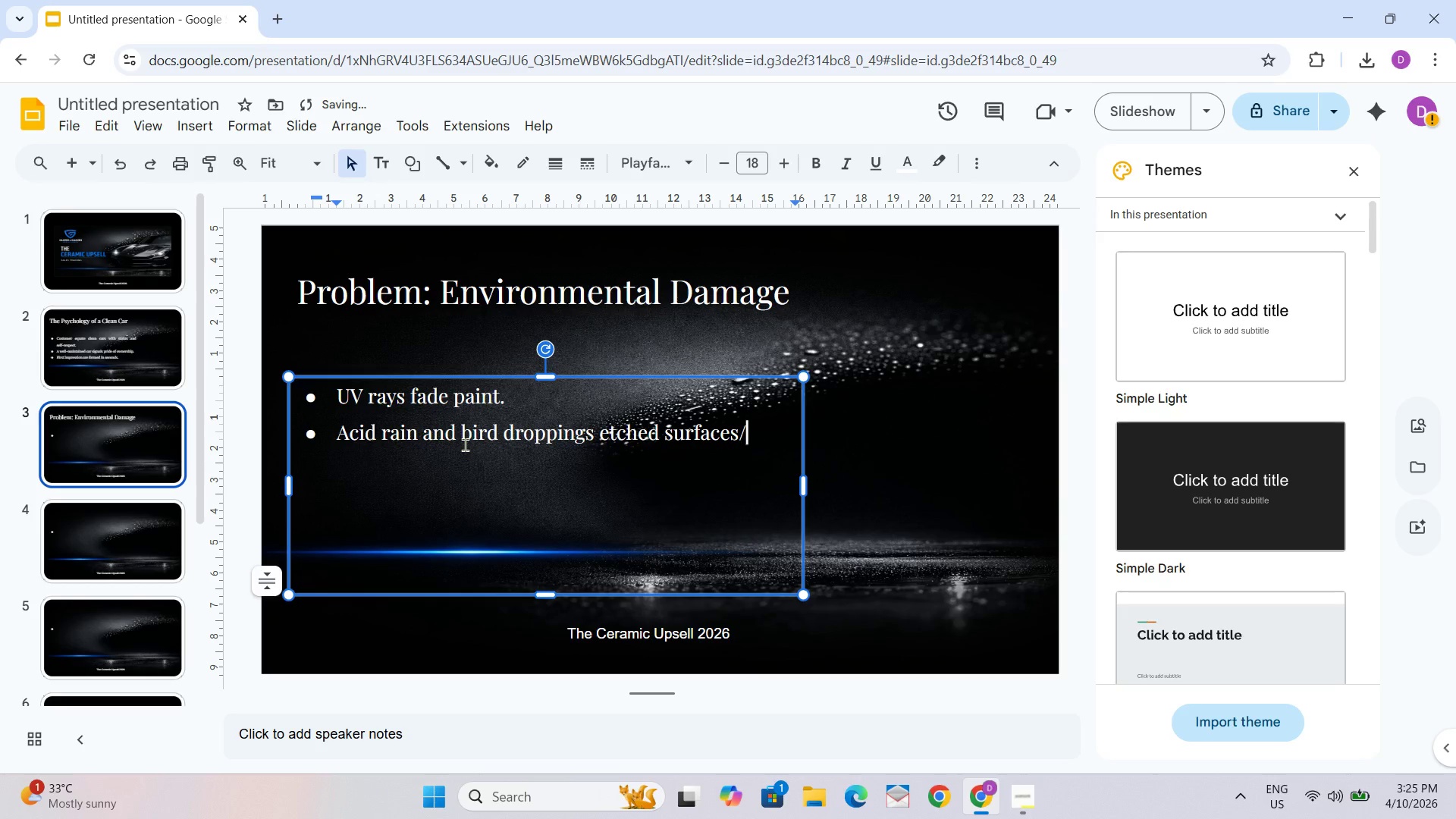 
key(Enter)
 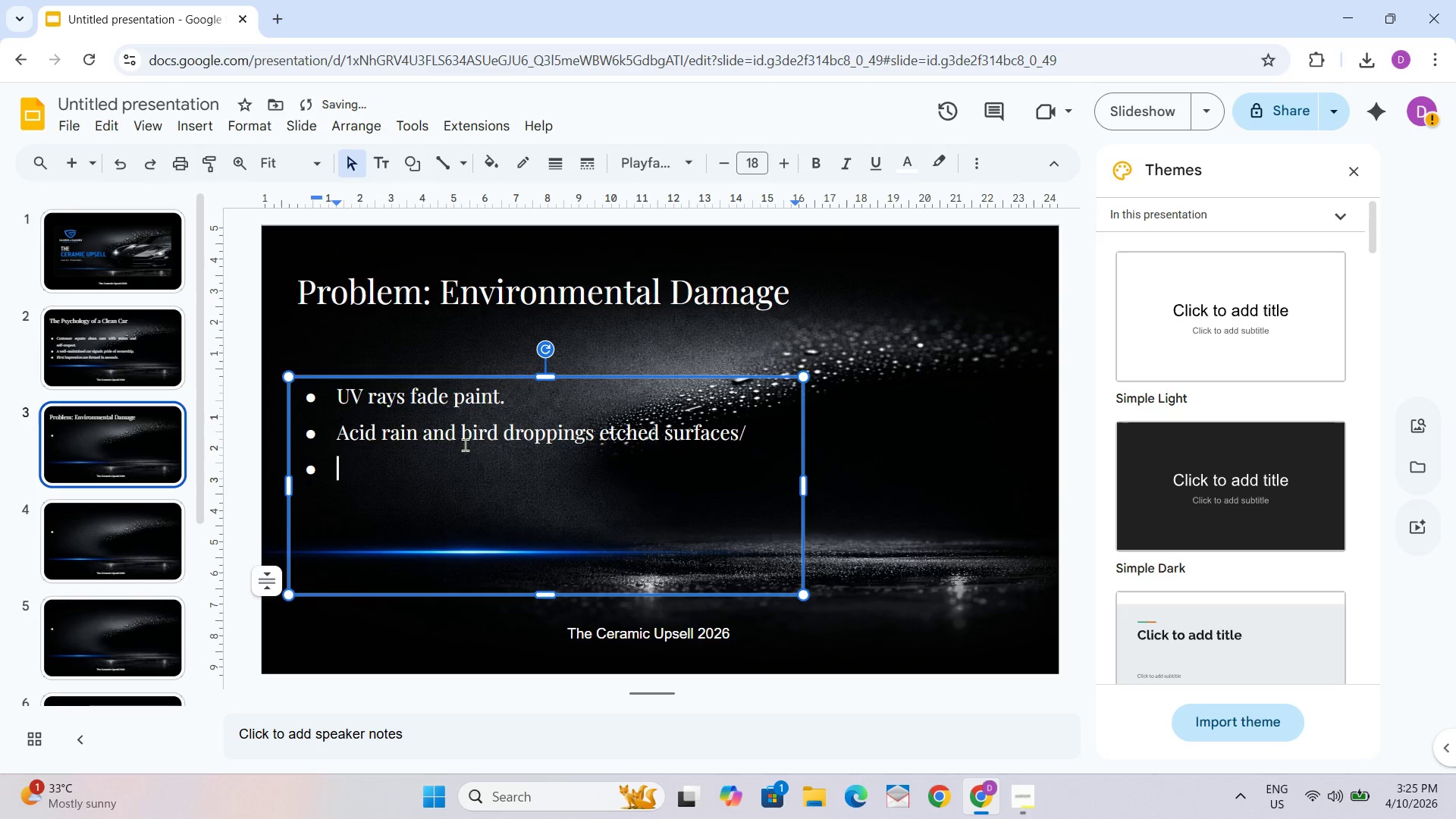 
key(Backspace)
 